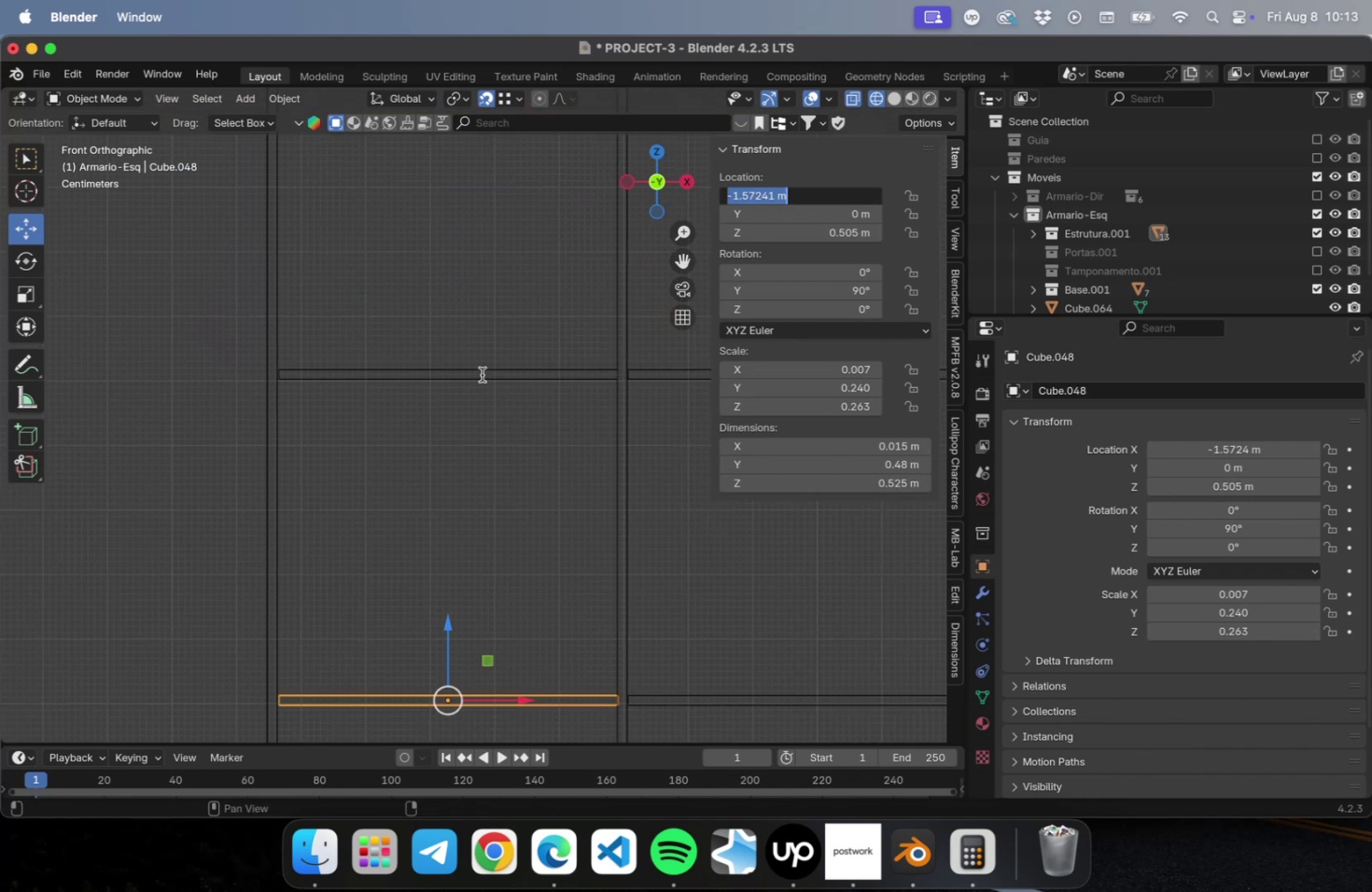 
hold_key(key=ShiftLeft, duration=1.14)
double_click([478, 372])
 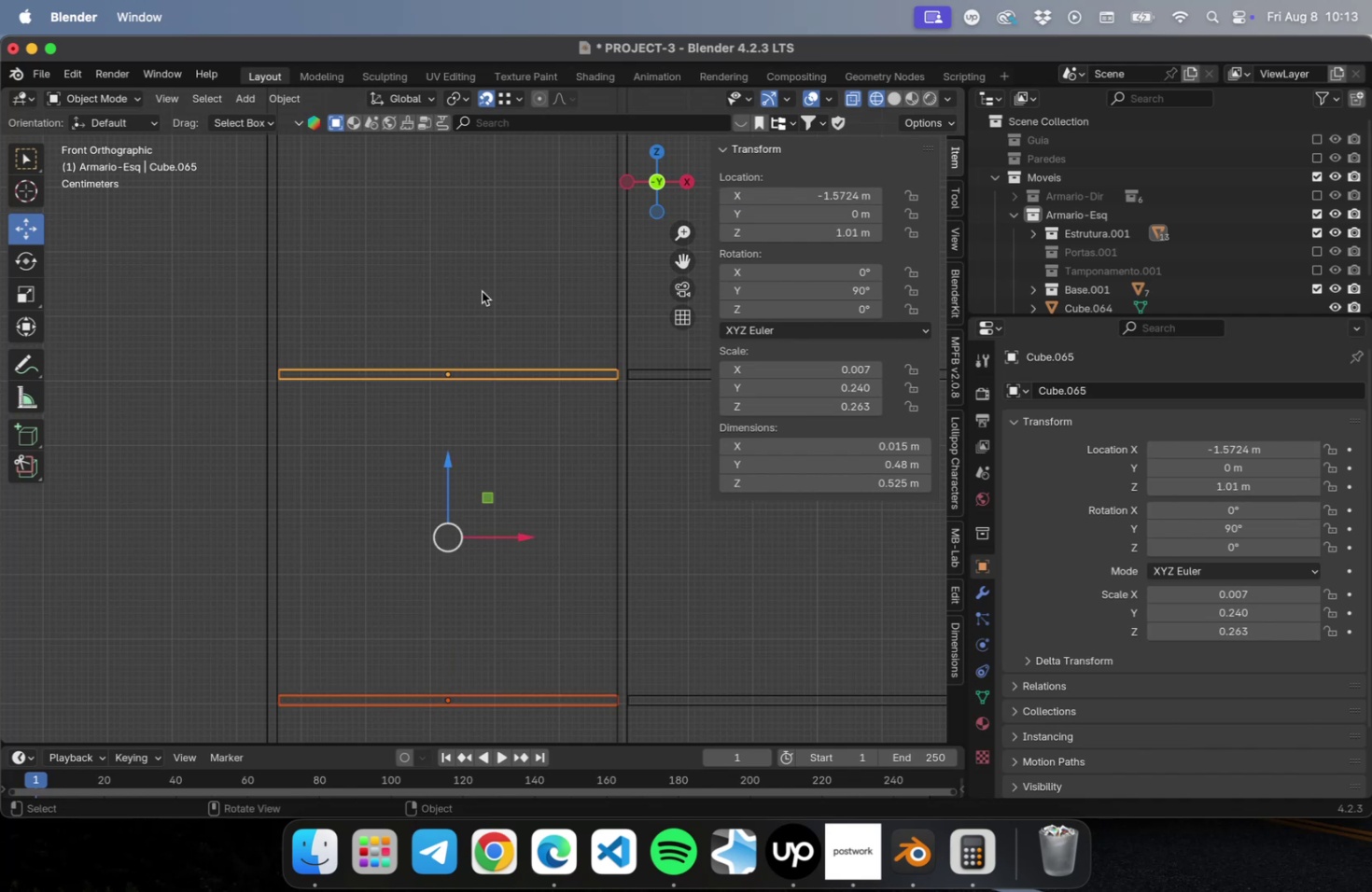 
hold_key(key=ShiftLeft, duration=0.49)
 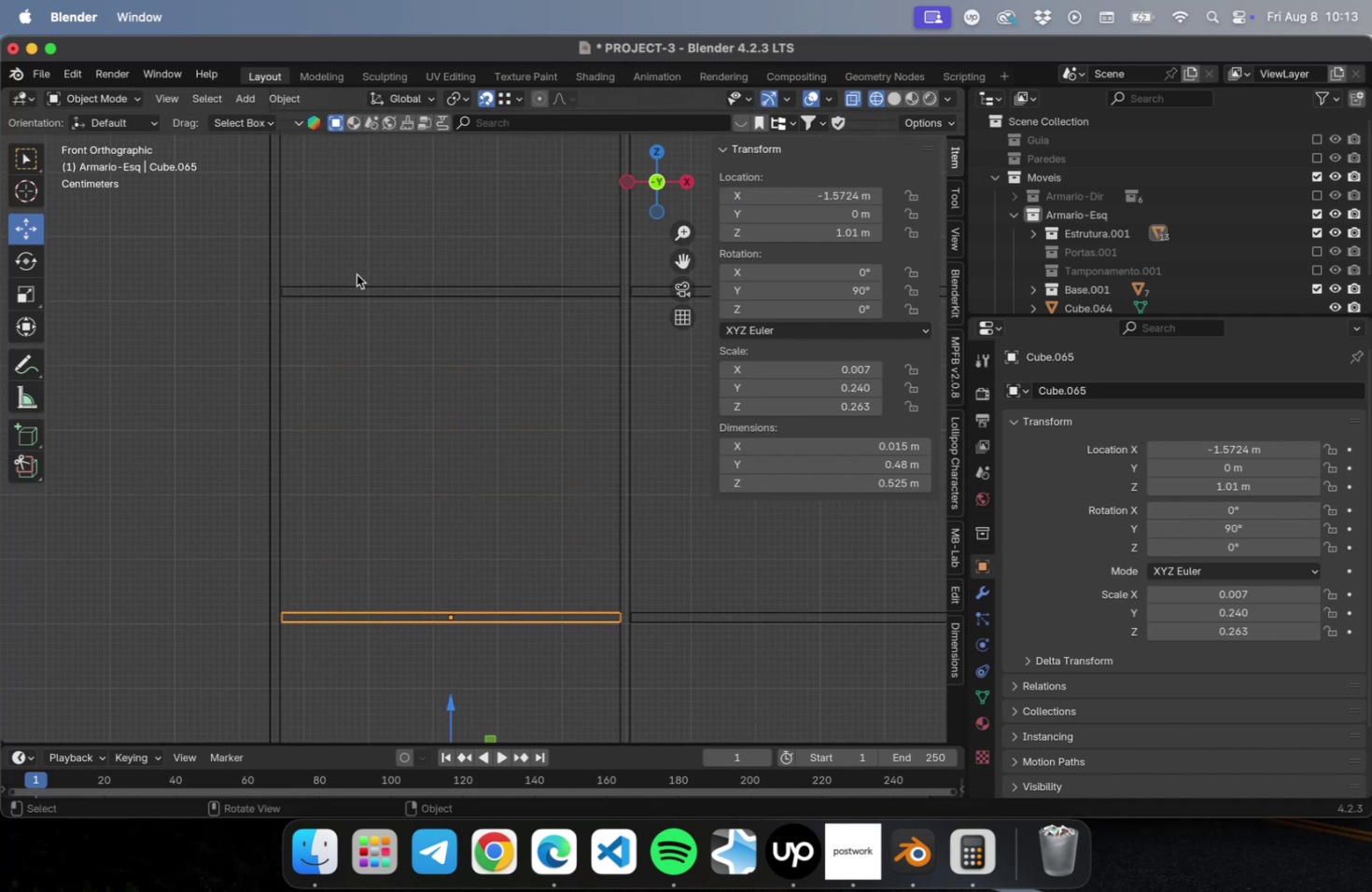 
hold_key(key=ShiftLeft, duration=0.77)
left_click([343, 292])
 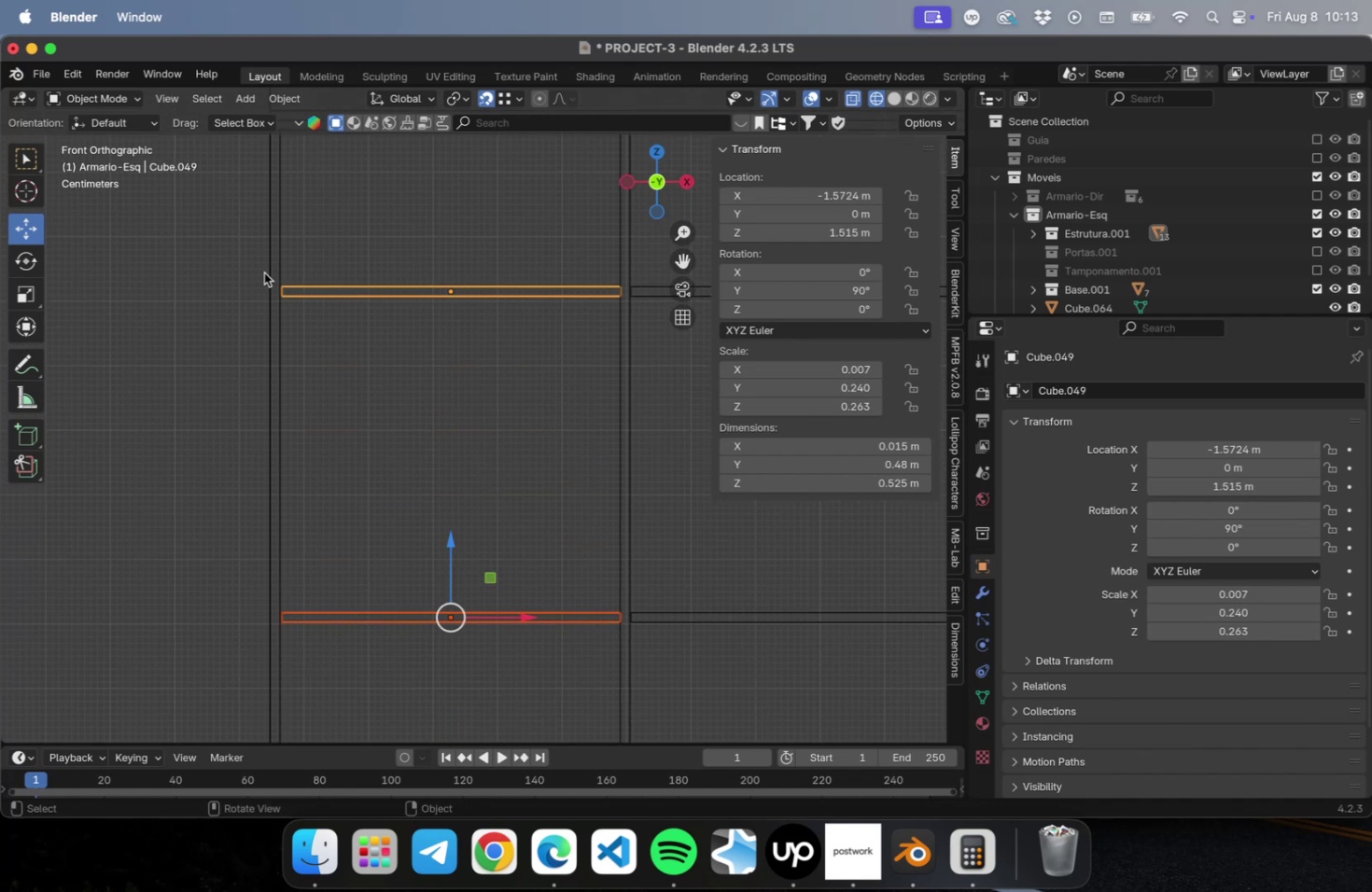 
scroll: coordinate [152, 266], scroll_direction: up, amount: 22.0
 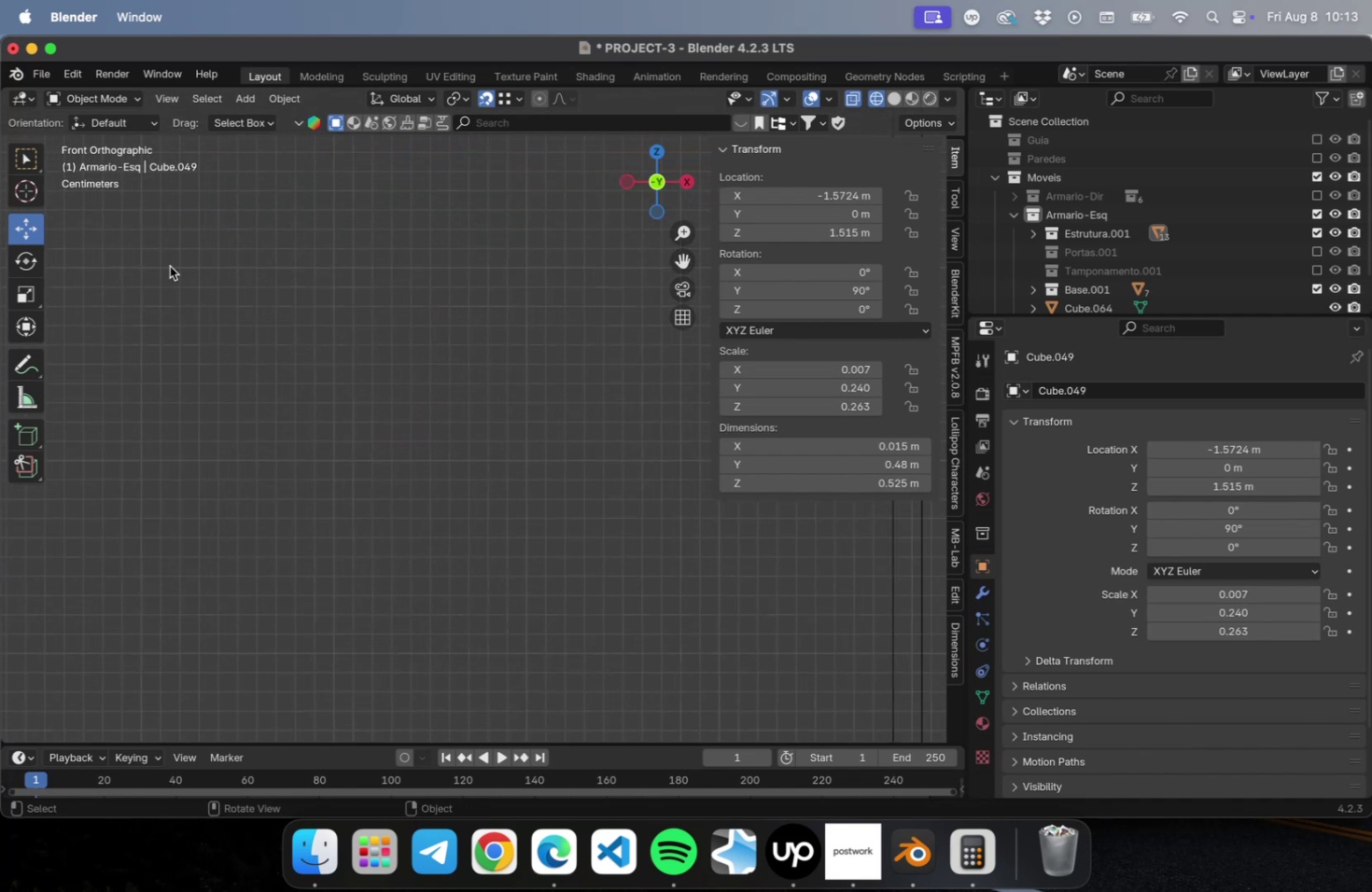 
hold_key(key=ShiftLeft, duration=1.02)
 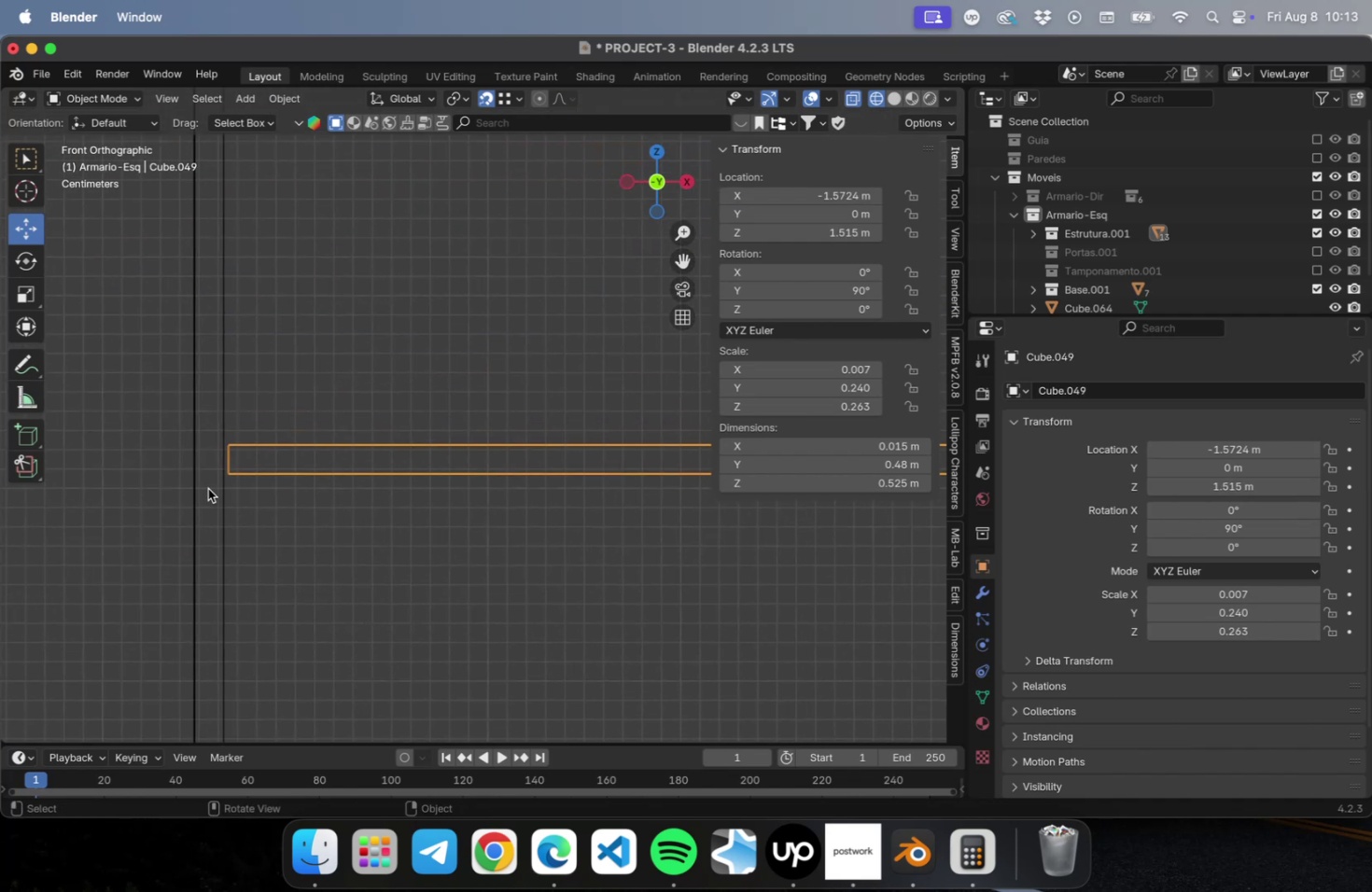 
scroll: coordinate [203, 483], scroll_direction: up, amount: 15.0
 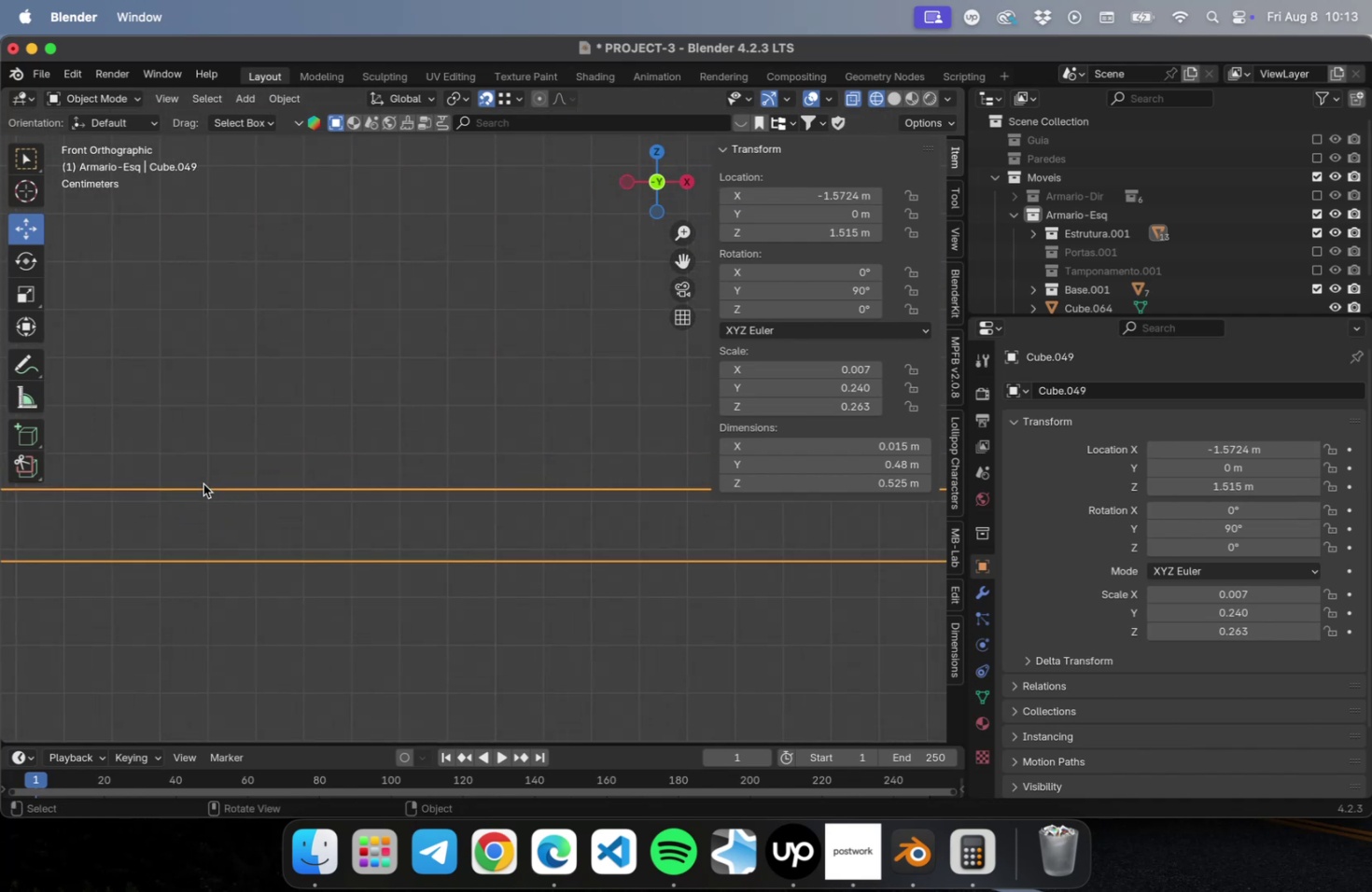 
hold_key(key=ShiftLeft, duration=0.56)
 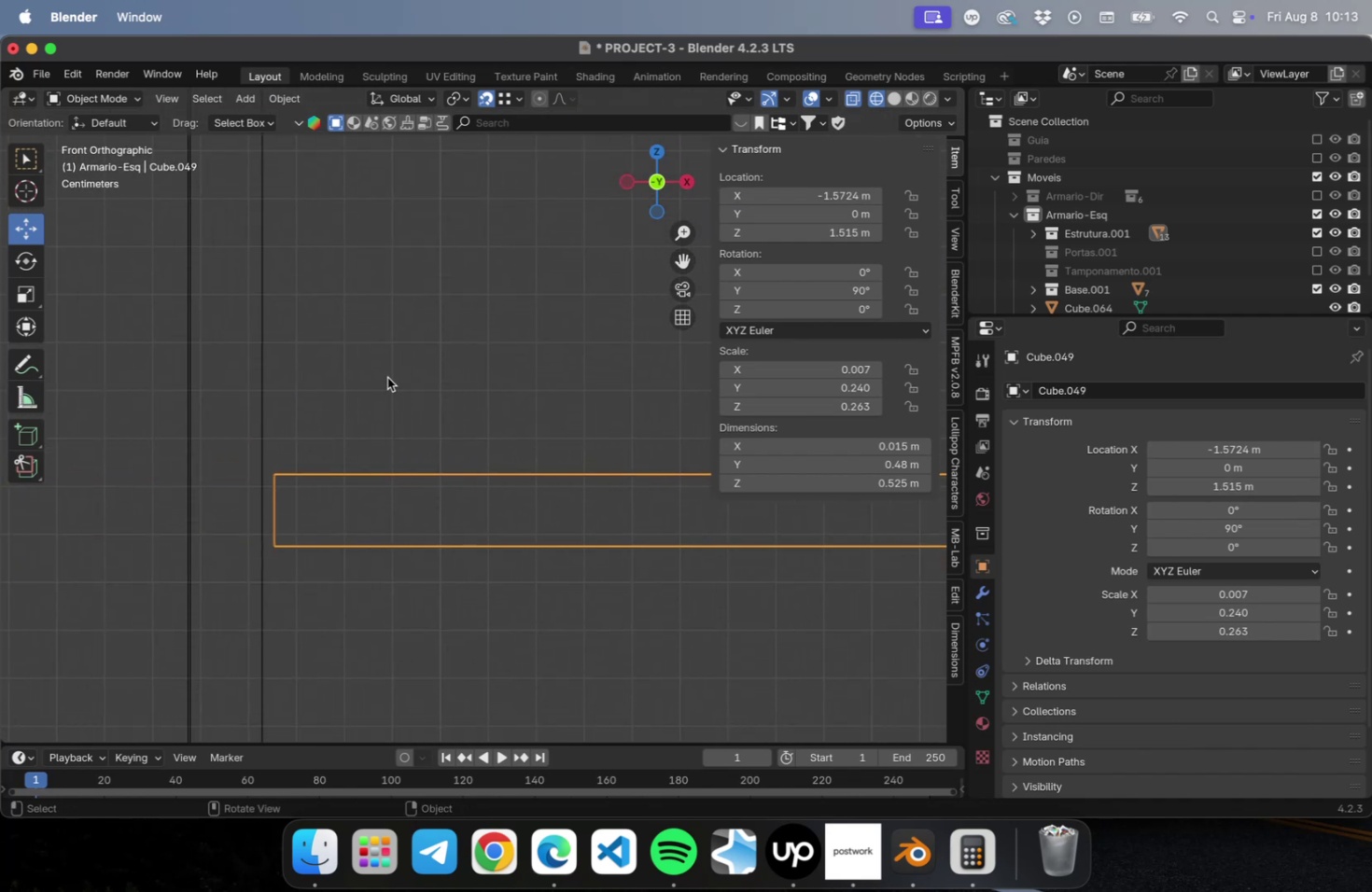 
type(gx)
 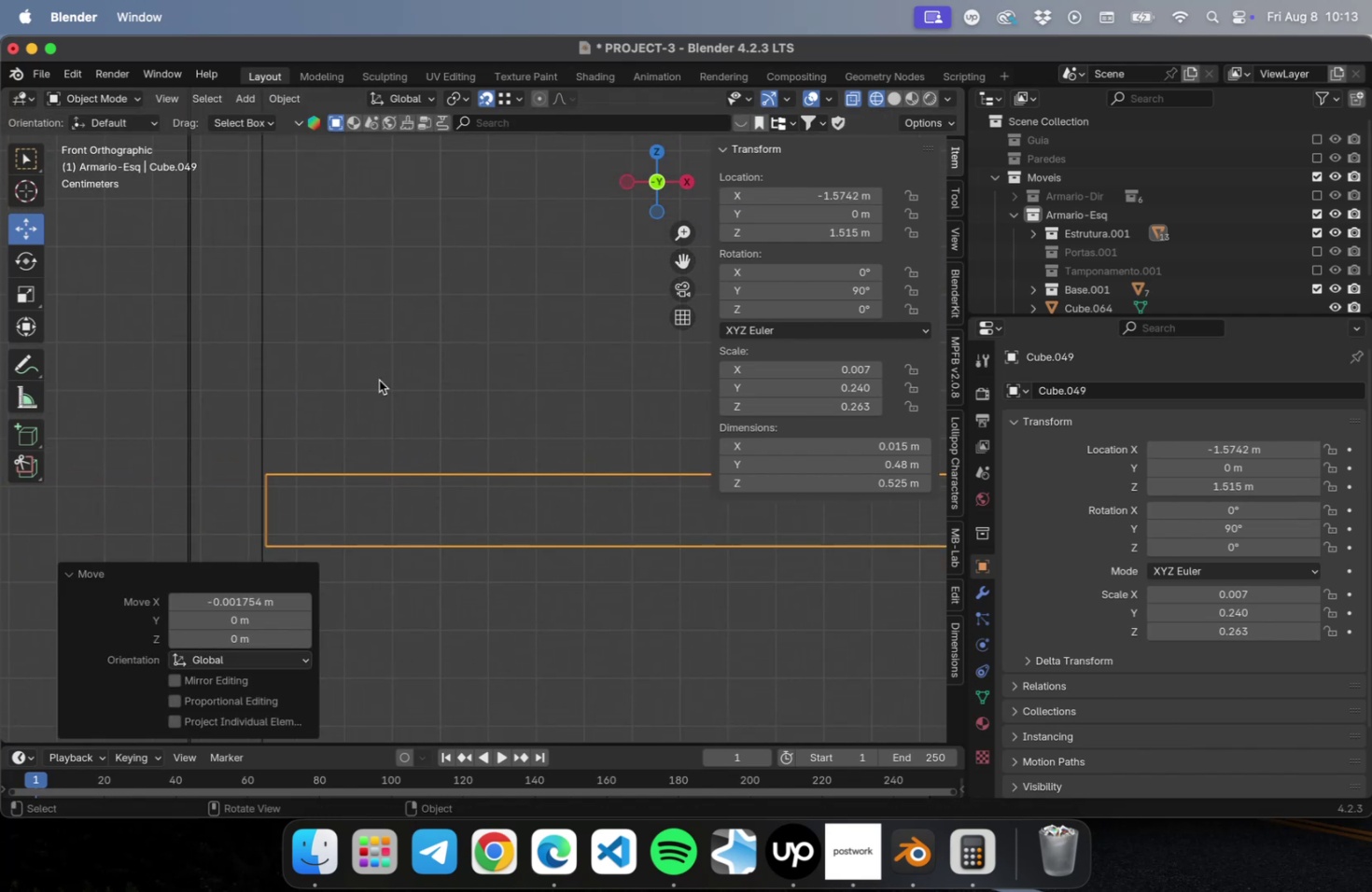 
scroll: coordinate [181, 464], scroll_direction: down, amount: 29.0
 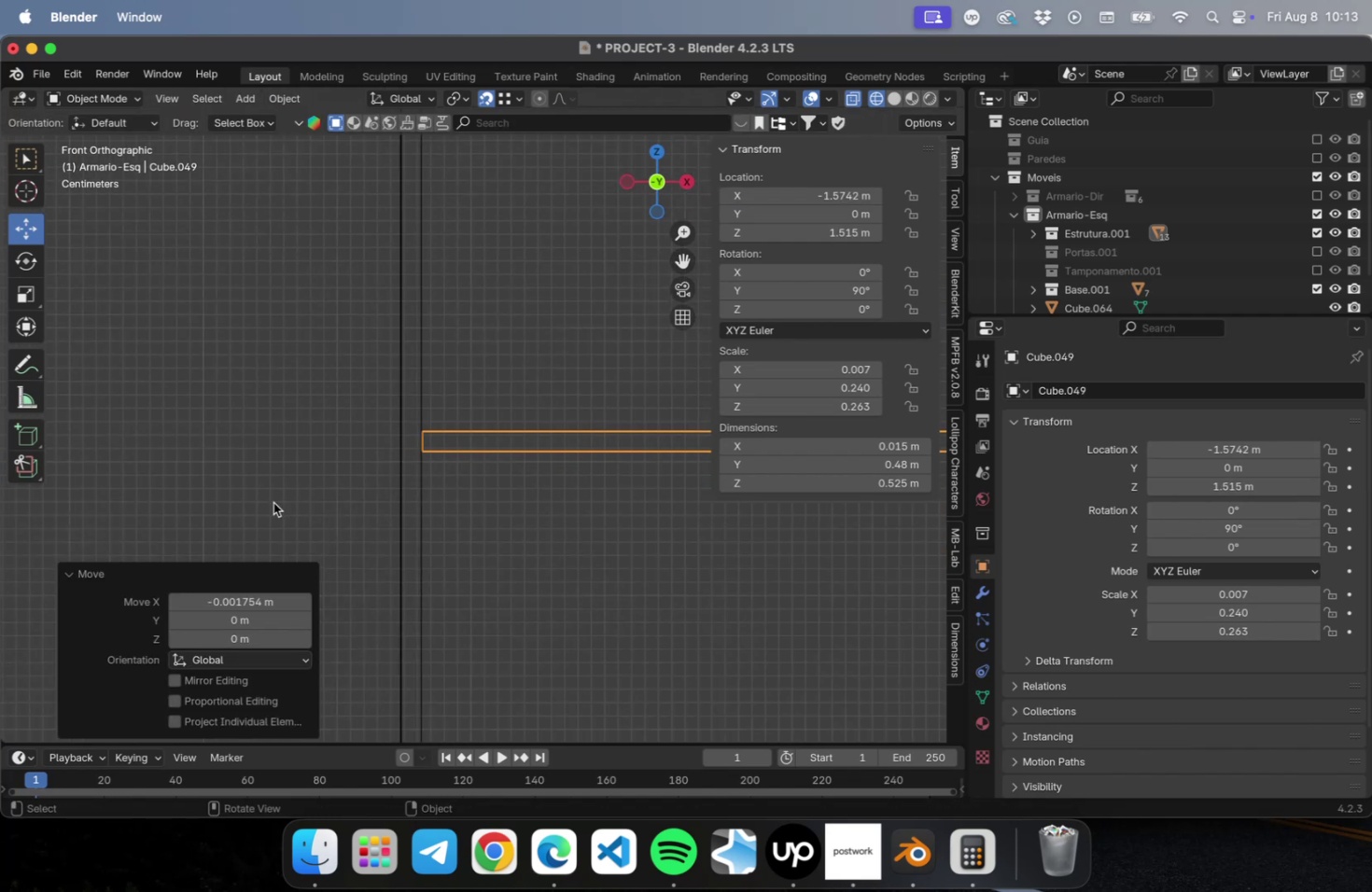 
hold_key(key=ShiftLeft, duration=1.35)
 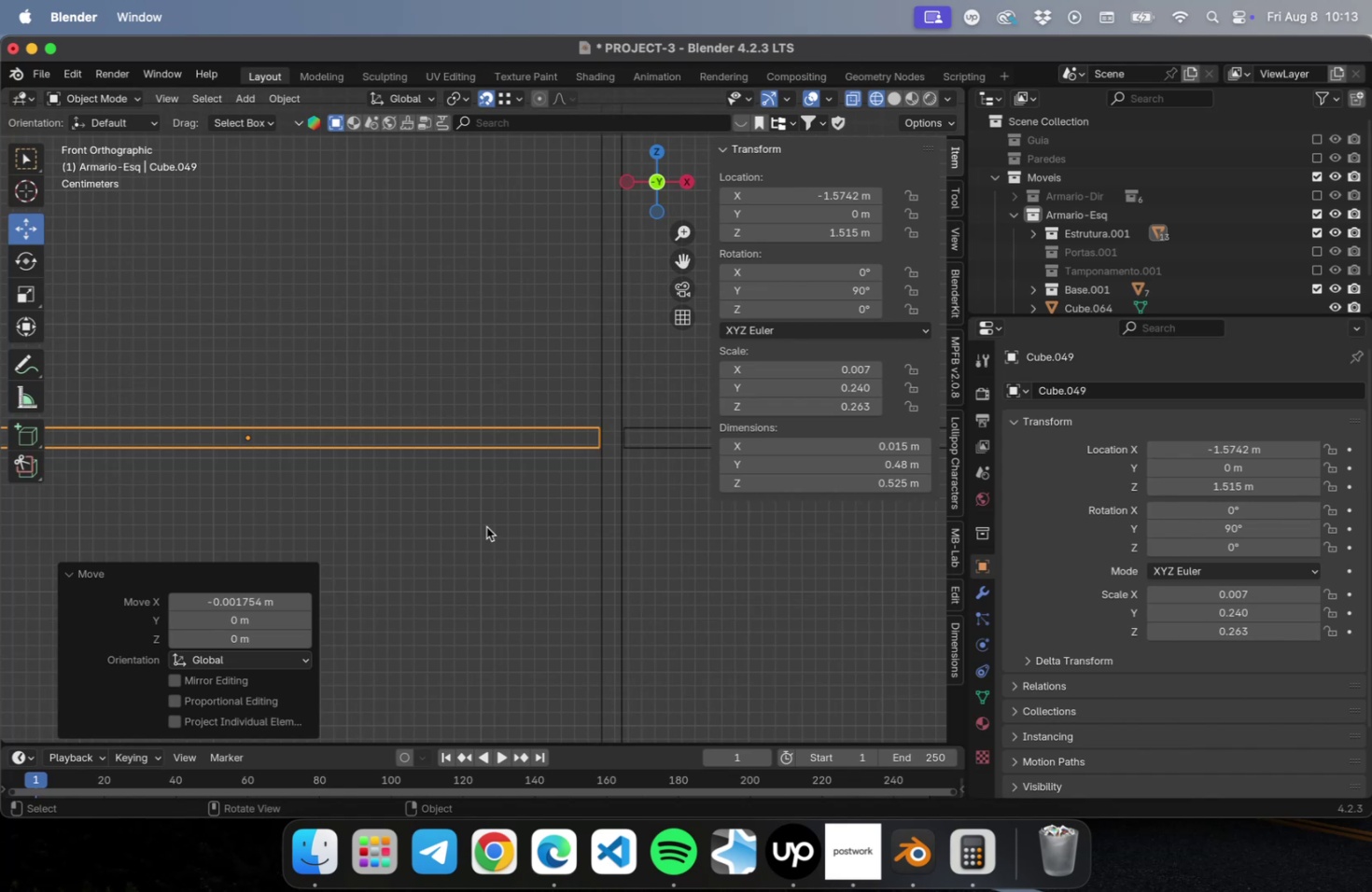 
left_click([486, 527])
 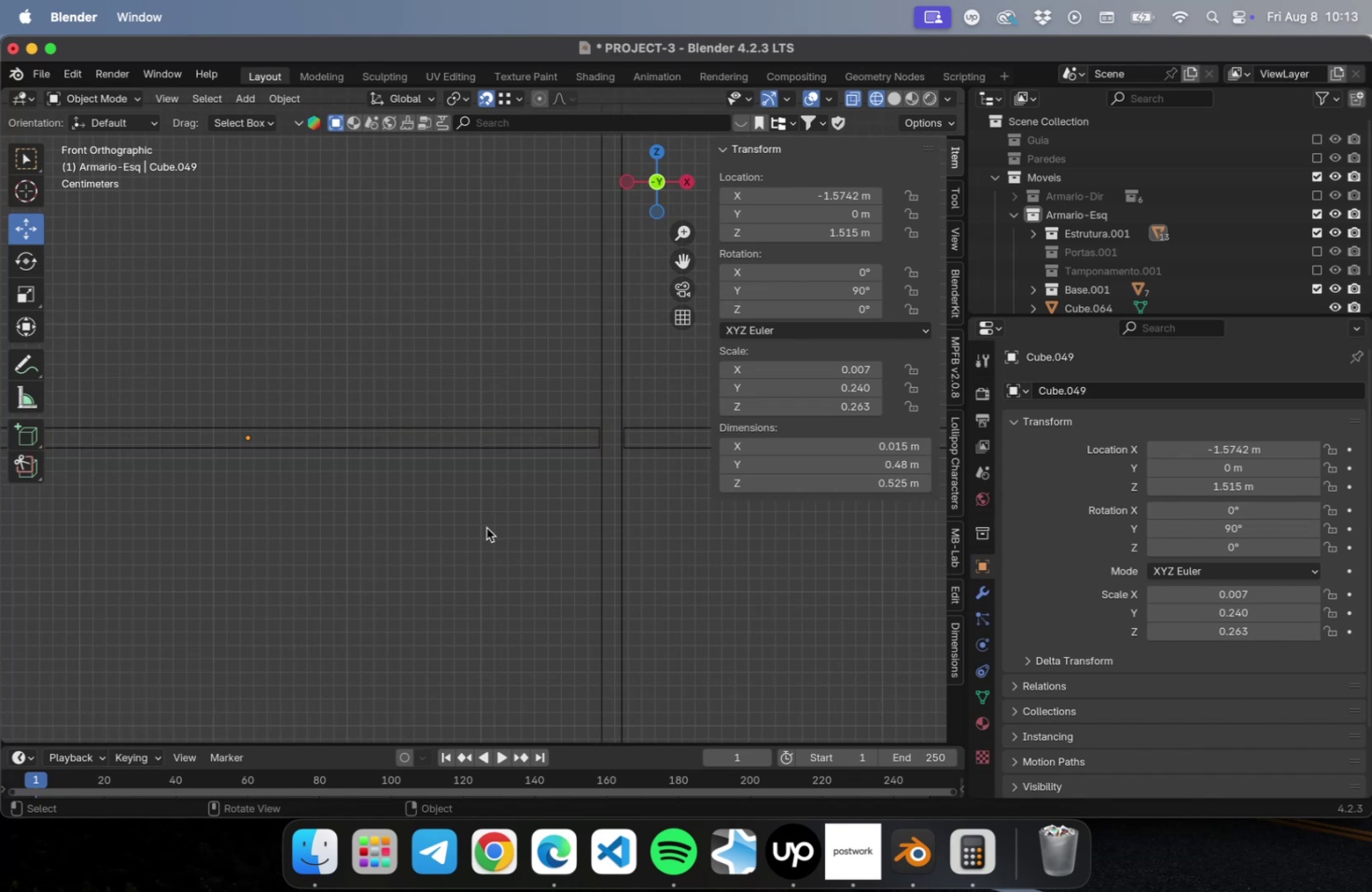 
scroll: coordinate [483, 531], scroll_direction: down, amount: 36.0
 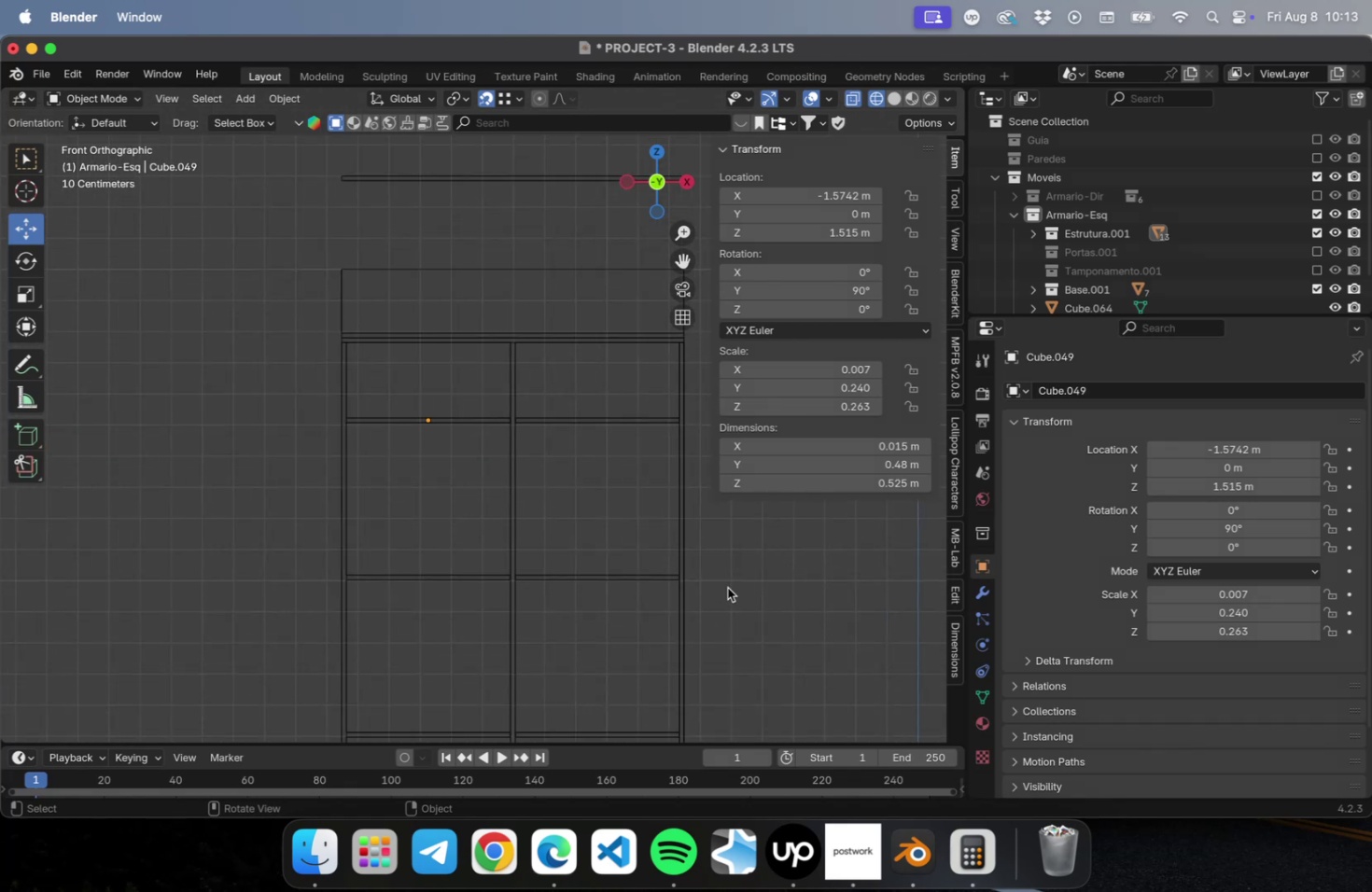 
key(Meta+CommandLeft)
 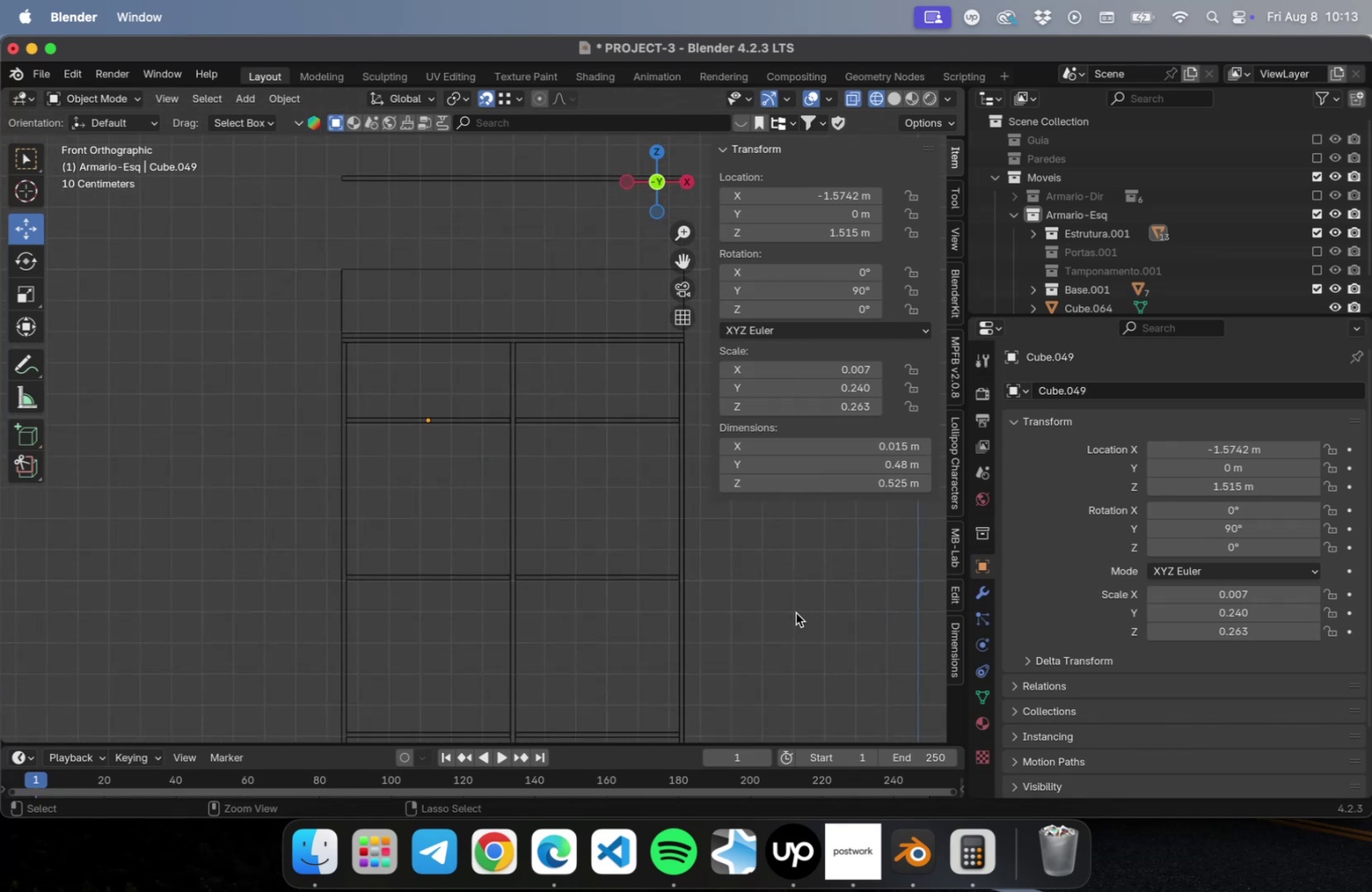 
key(Meta+S)
 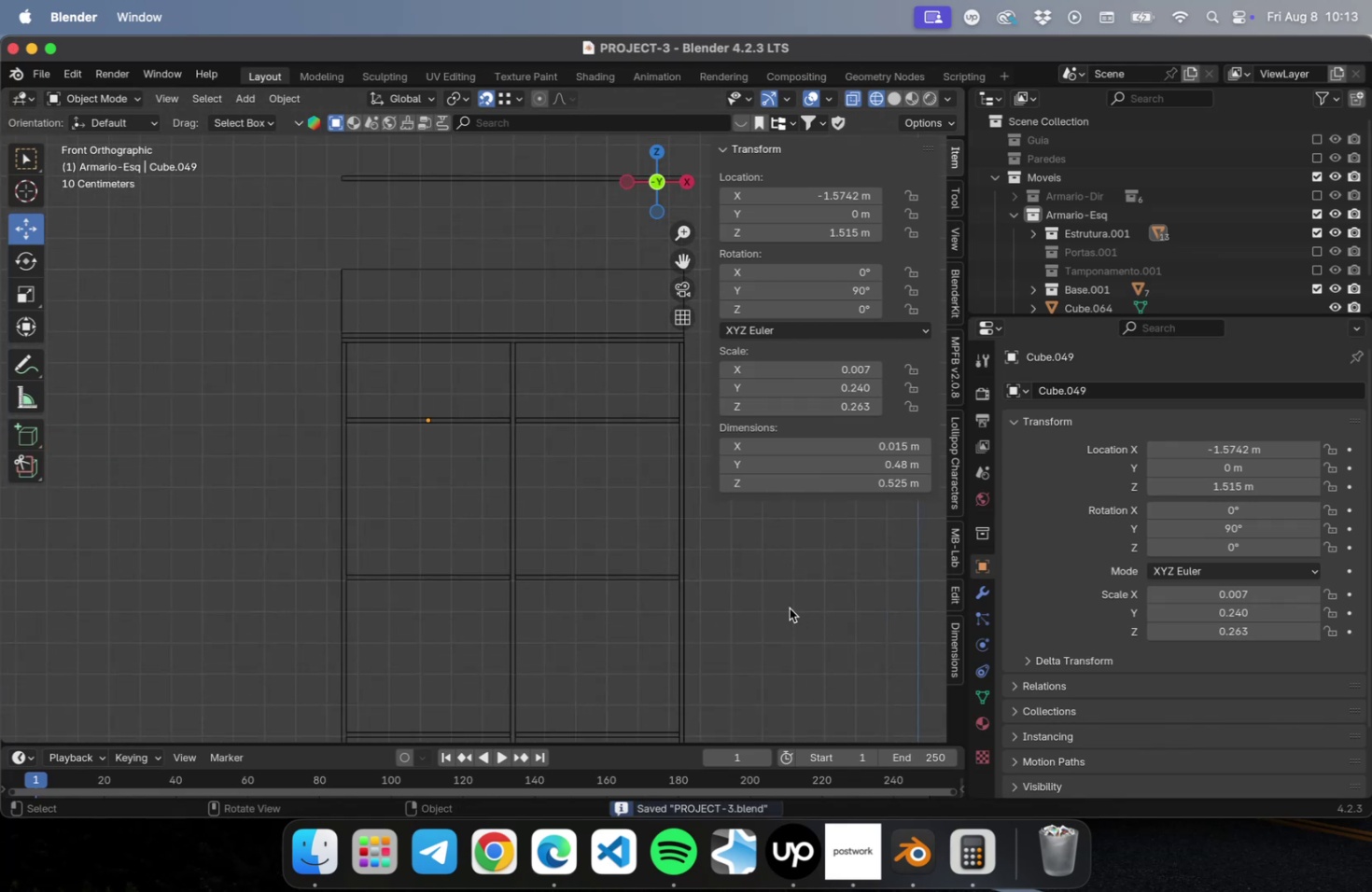 
scroll: coordinate [769, 600], scroll_direction: down, amount: 2.0
 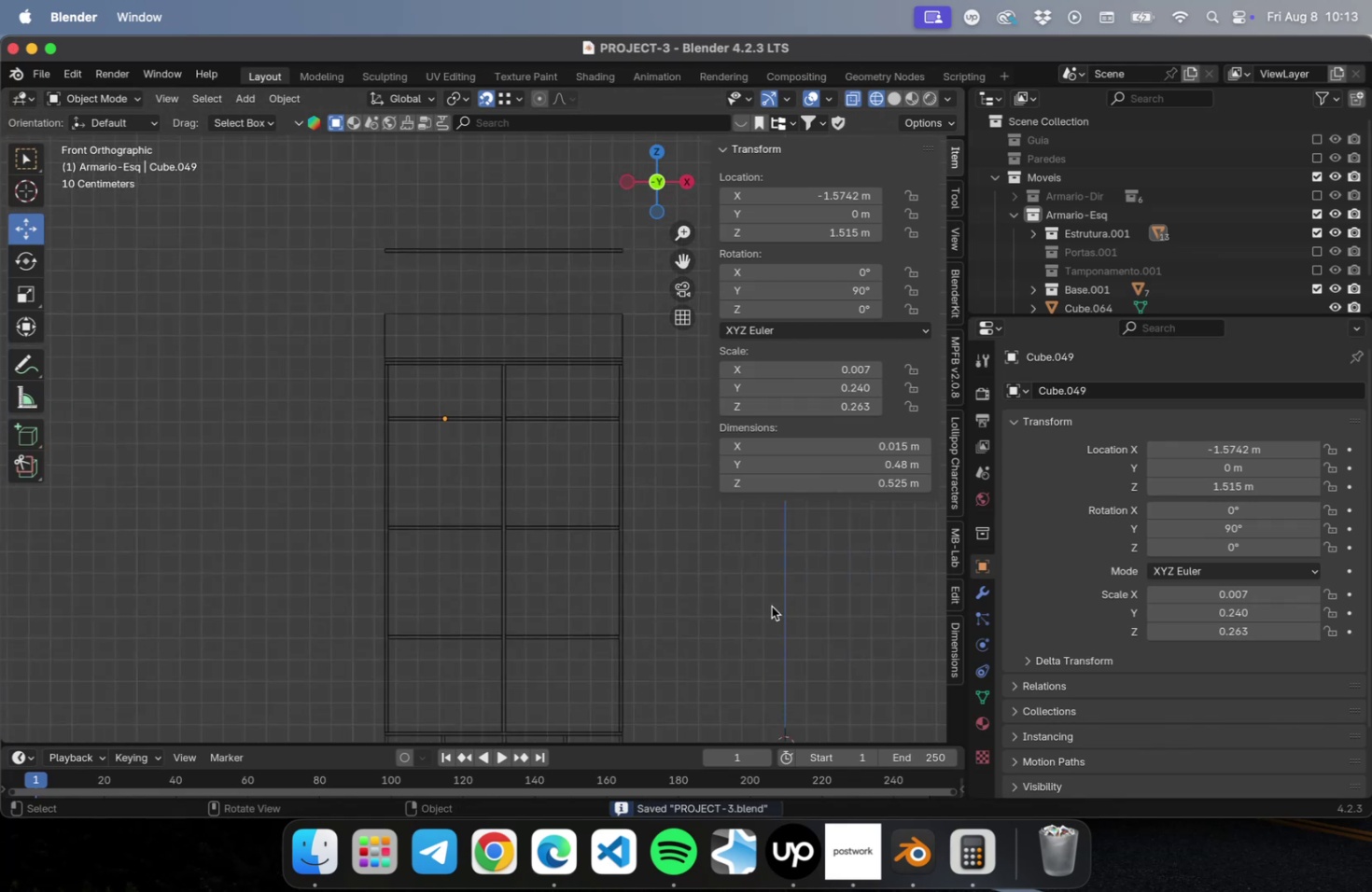 
hold_key(key=ShiftLeft, duration=0.52)
 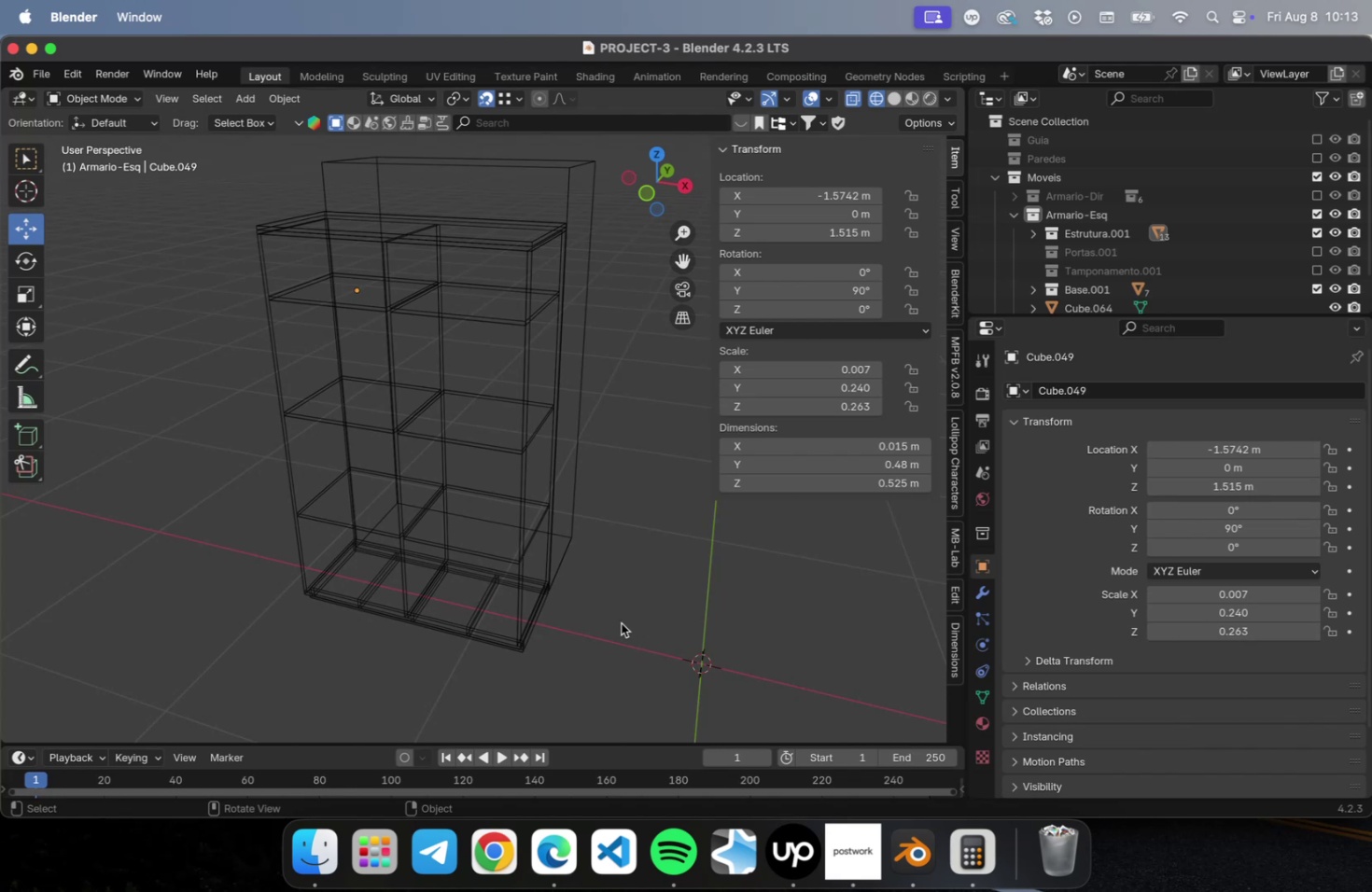 
wait(5.78)
 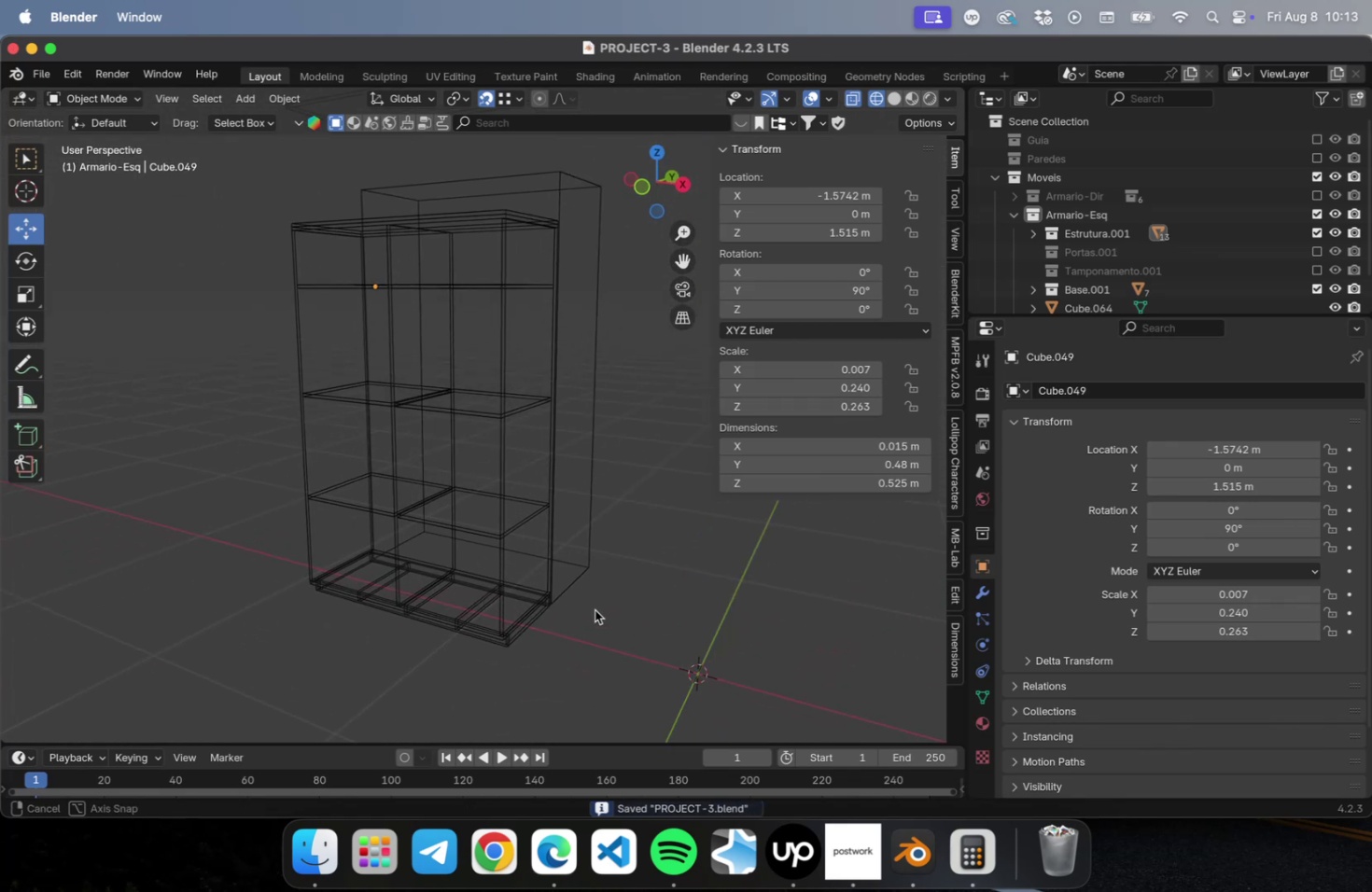 
key(Meta+CommandLeft)
 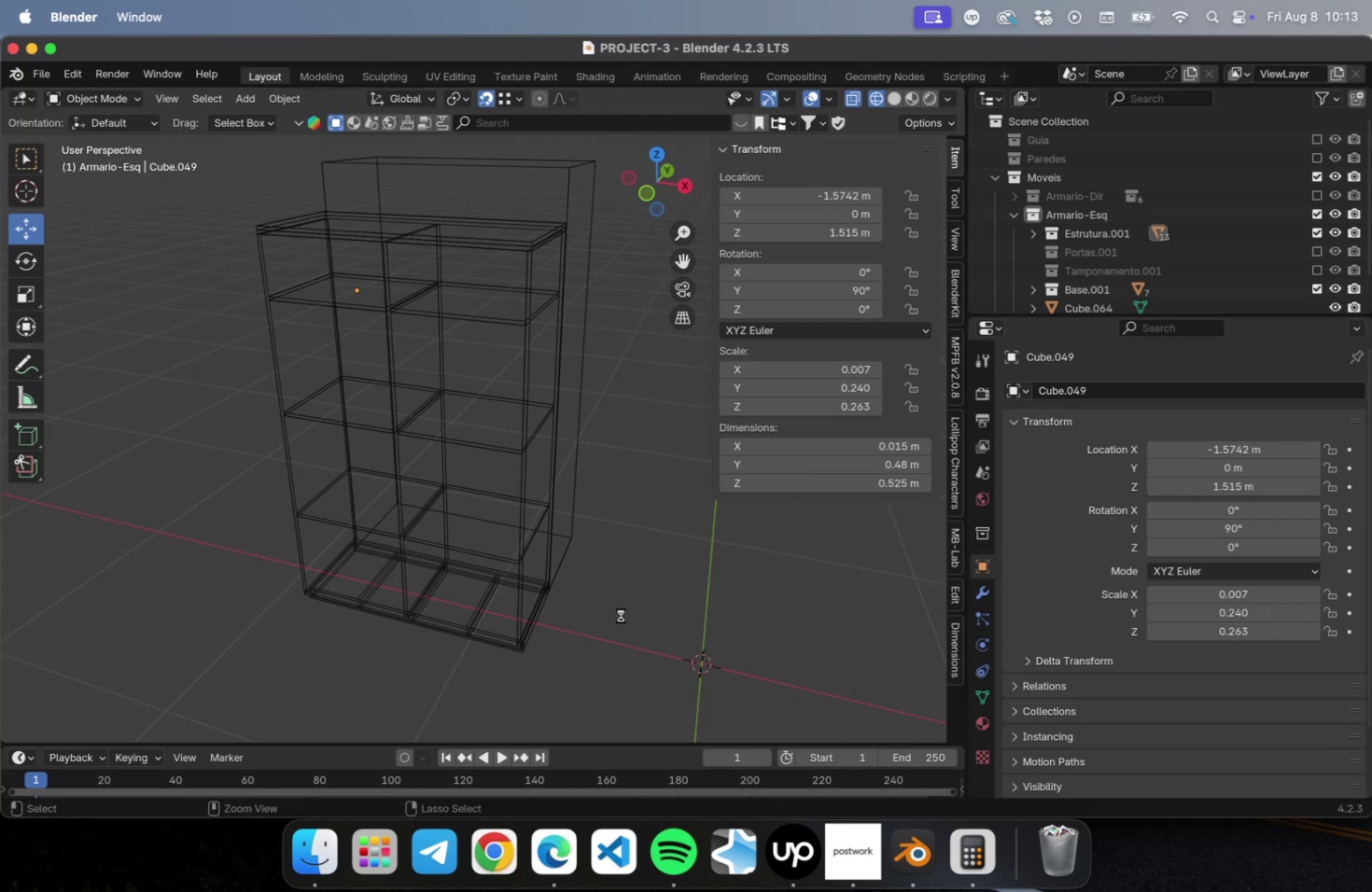 
key(Meta+S)
 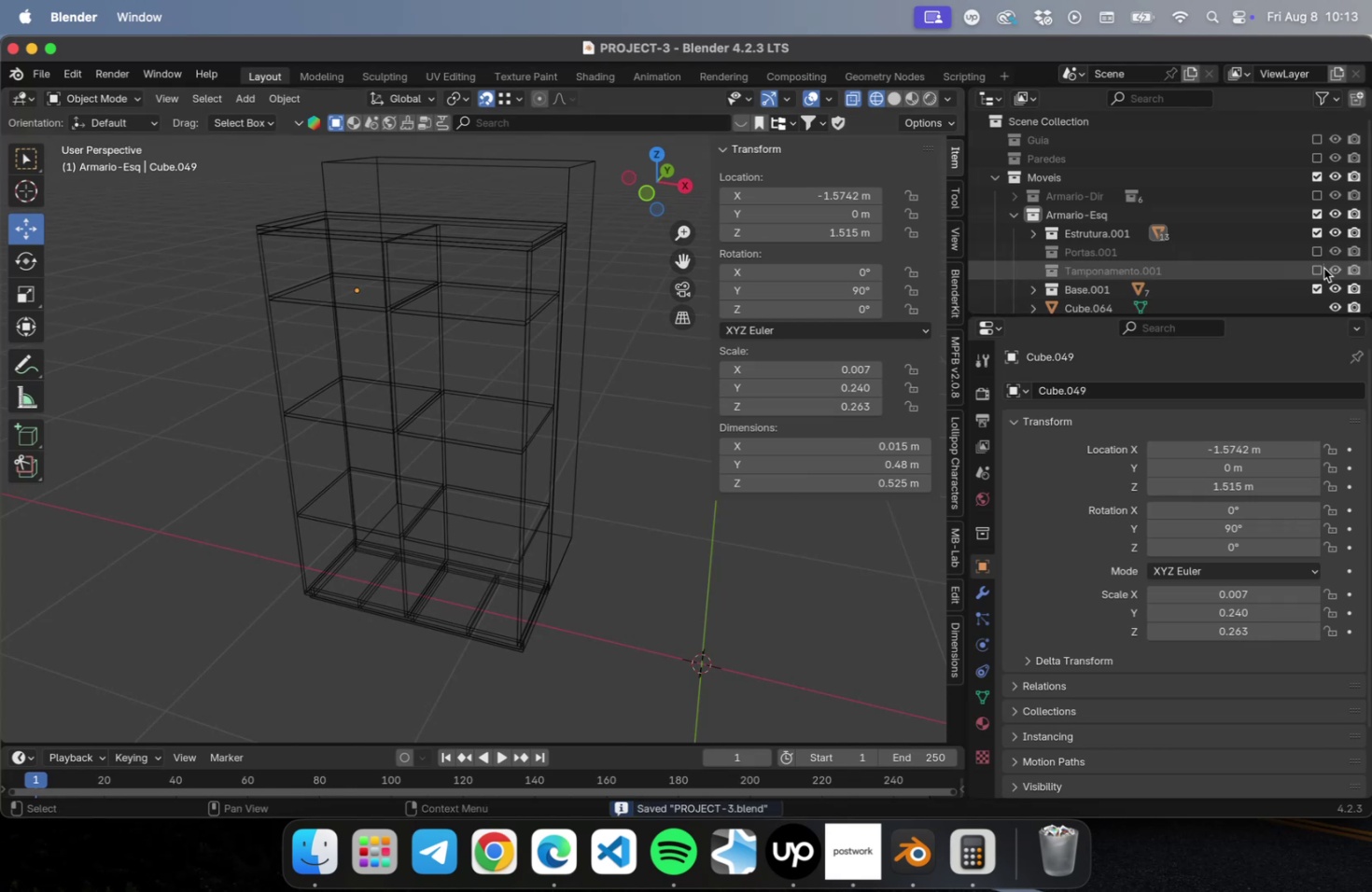 
left_click([1318, 272])
 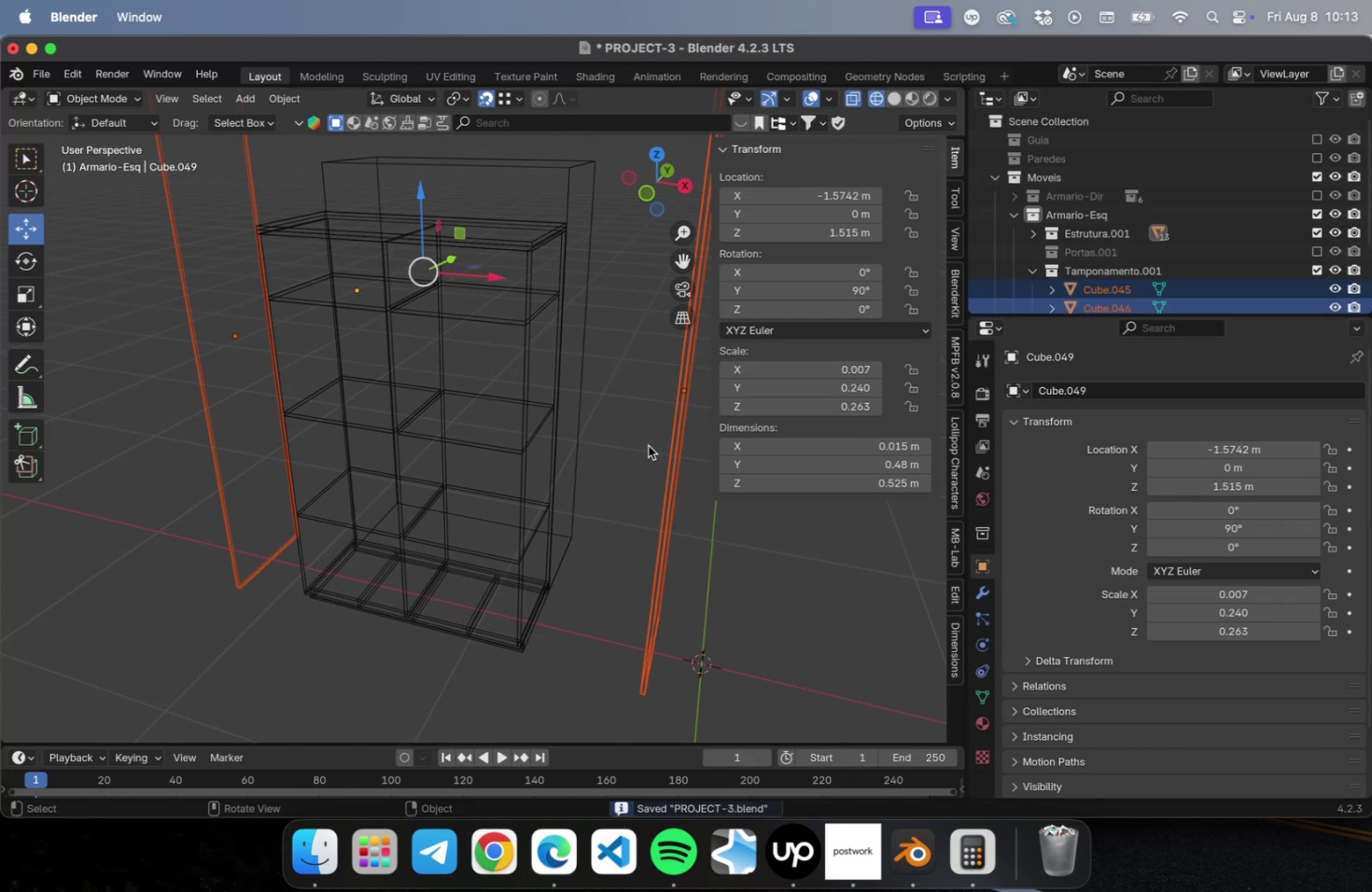 
left_click([626, 470])
 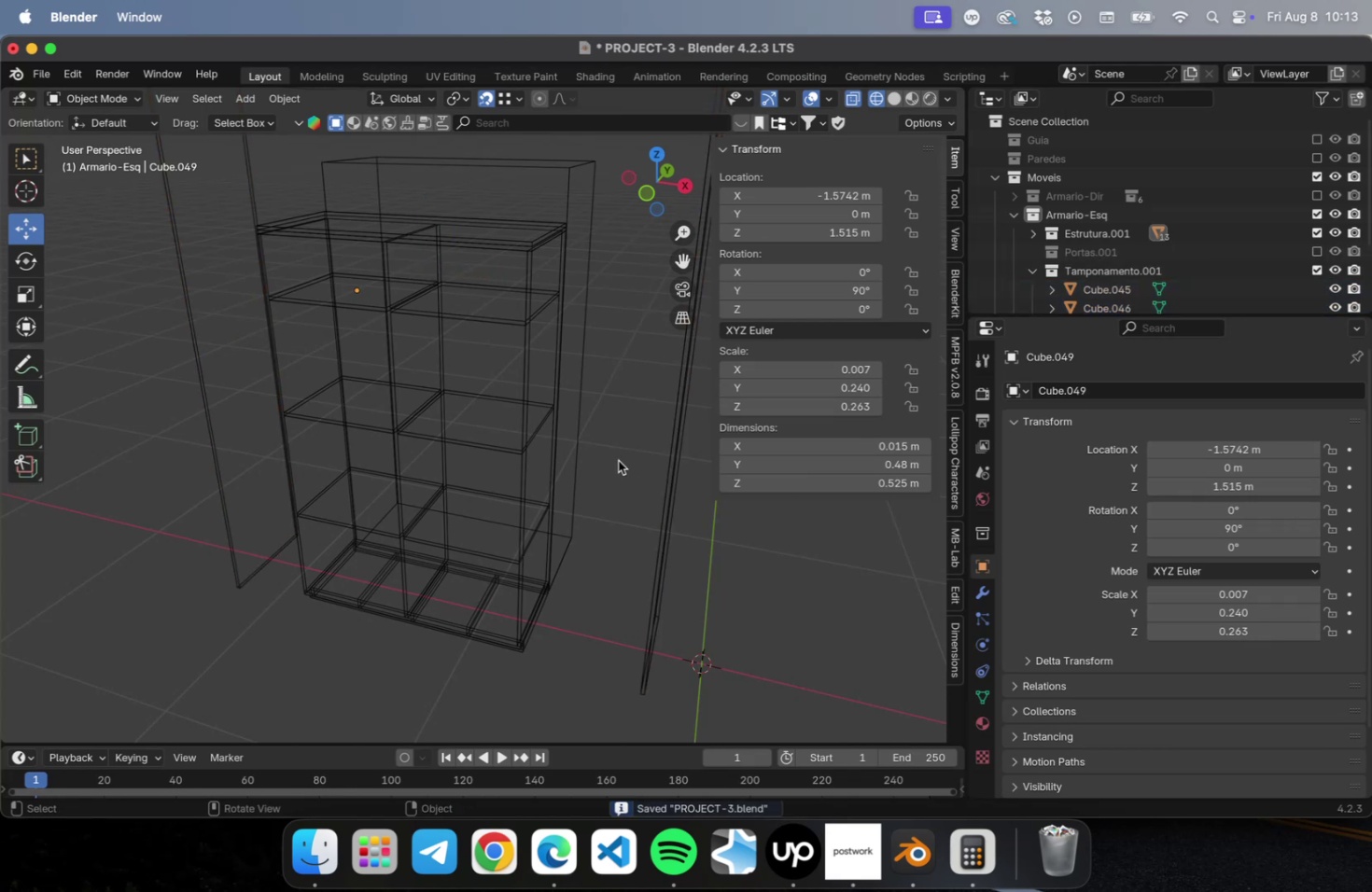 
scroll: coordinate [618, 459], scroll_direction: down, amount: 2.0
 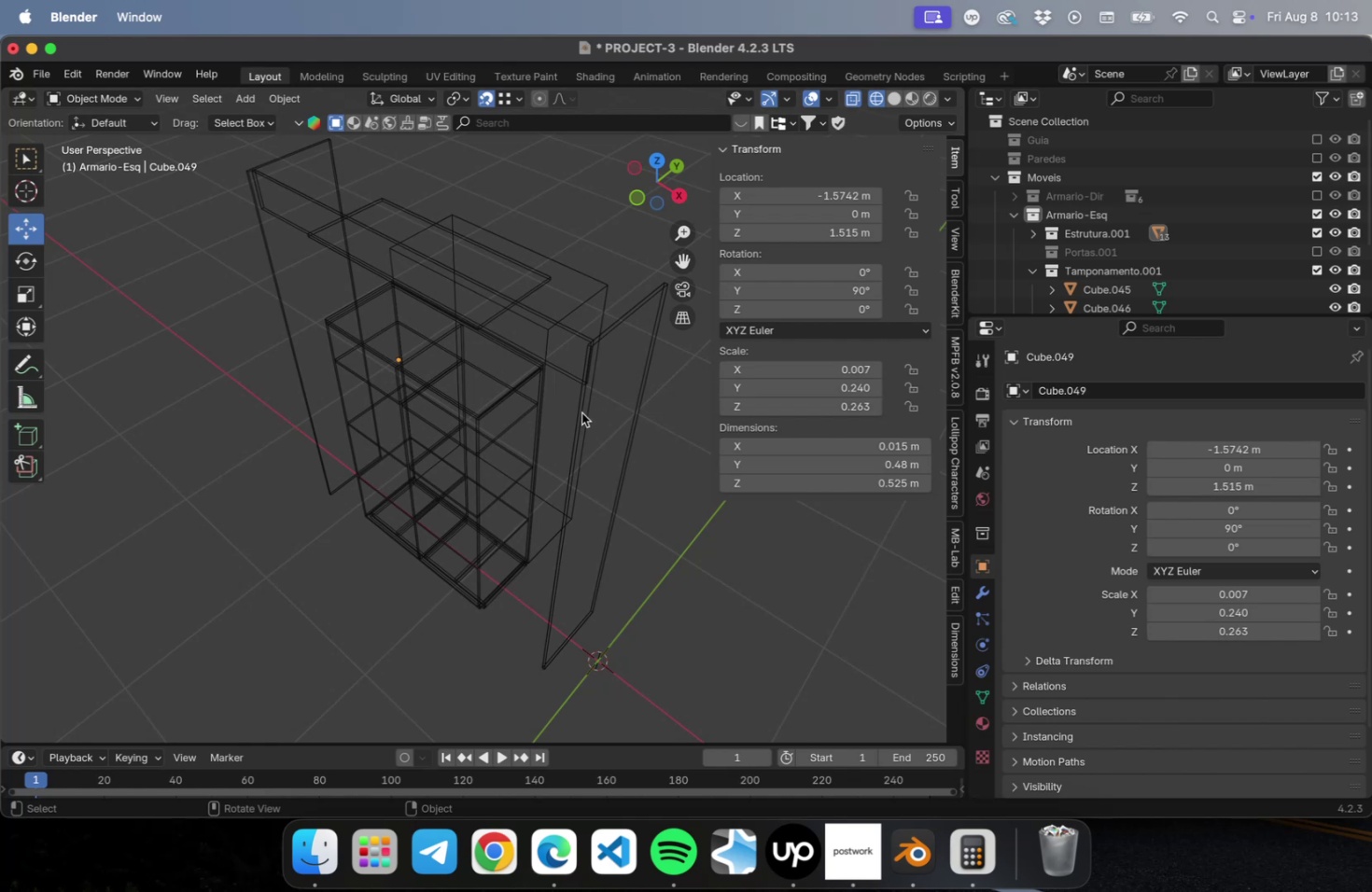 
wait(8.96)
 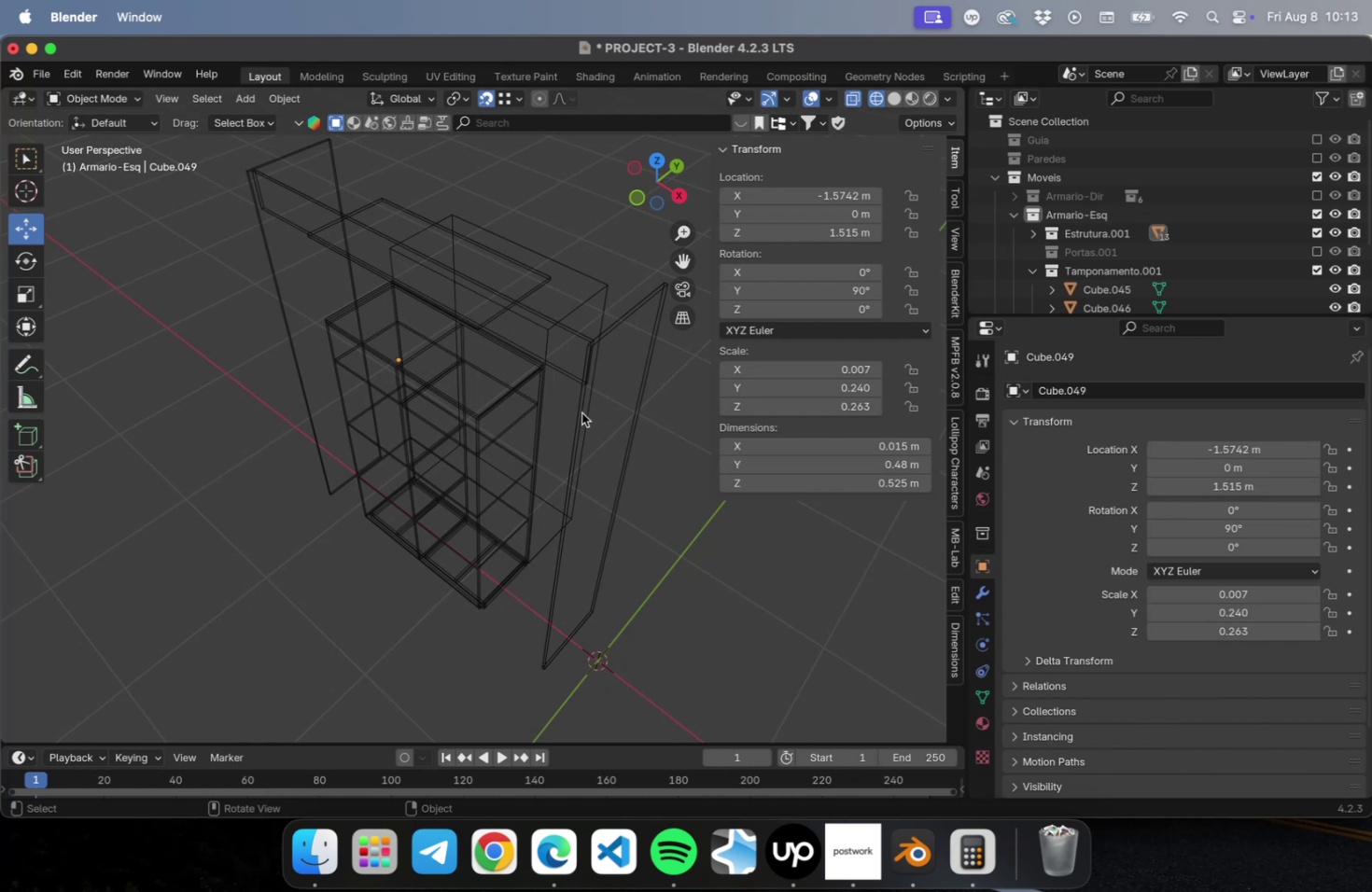 
left_click([518, 447])
 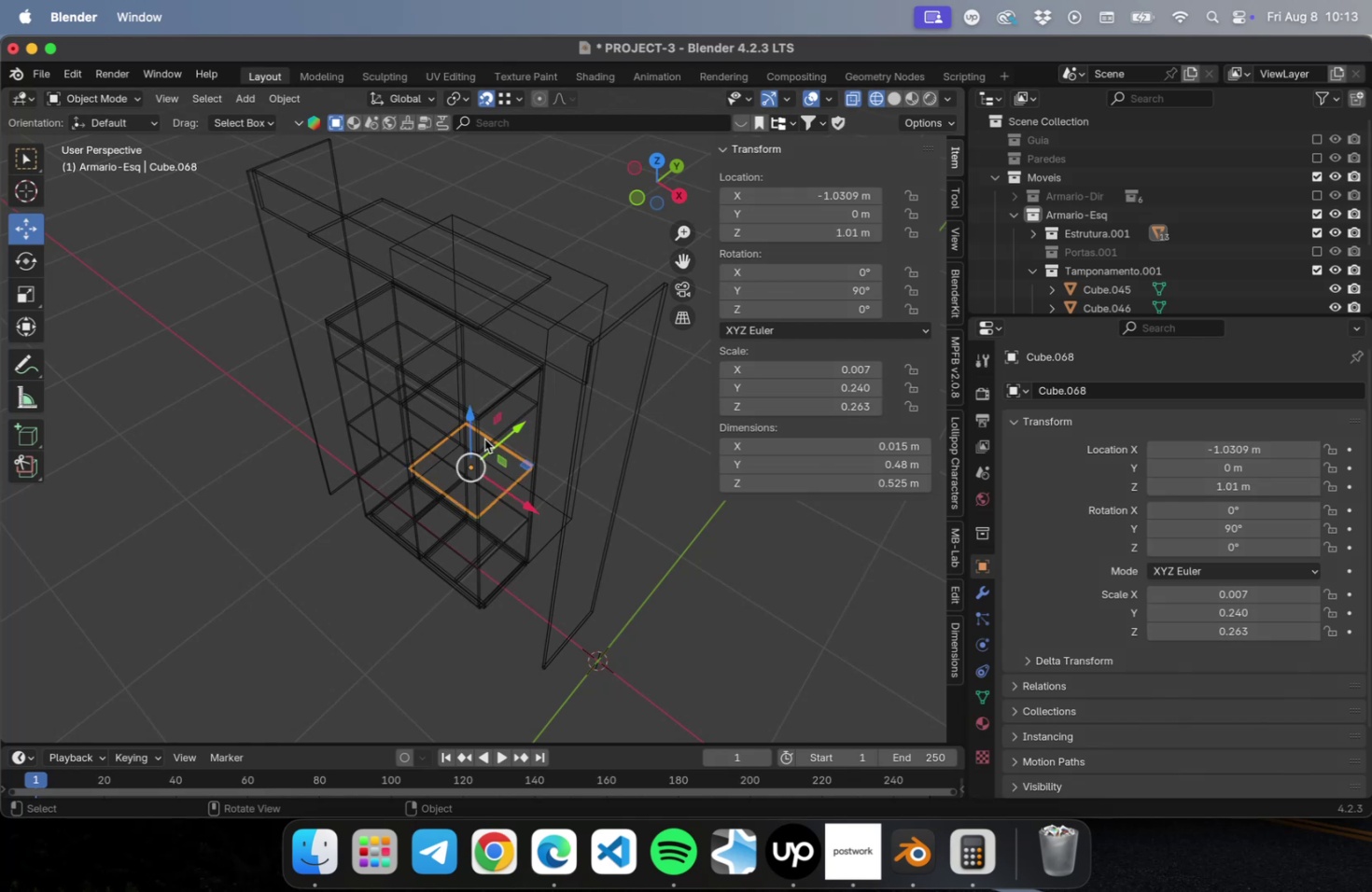 
left_click([481, 436])
 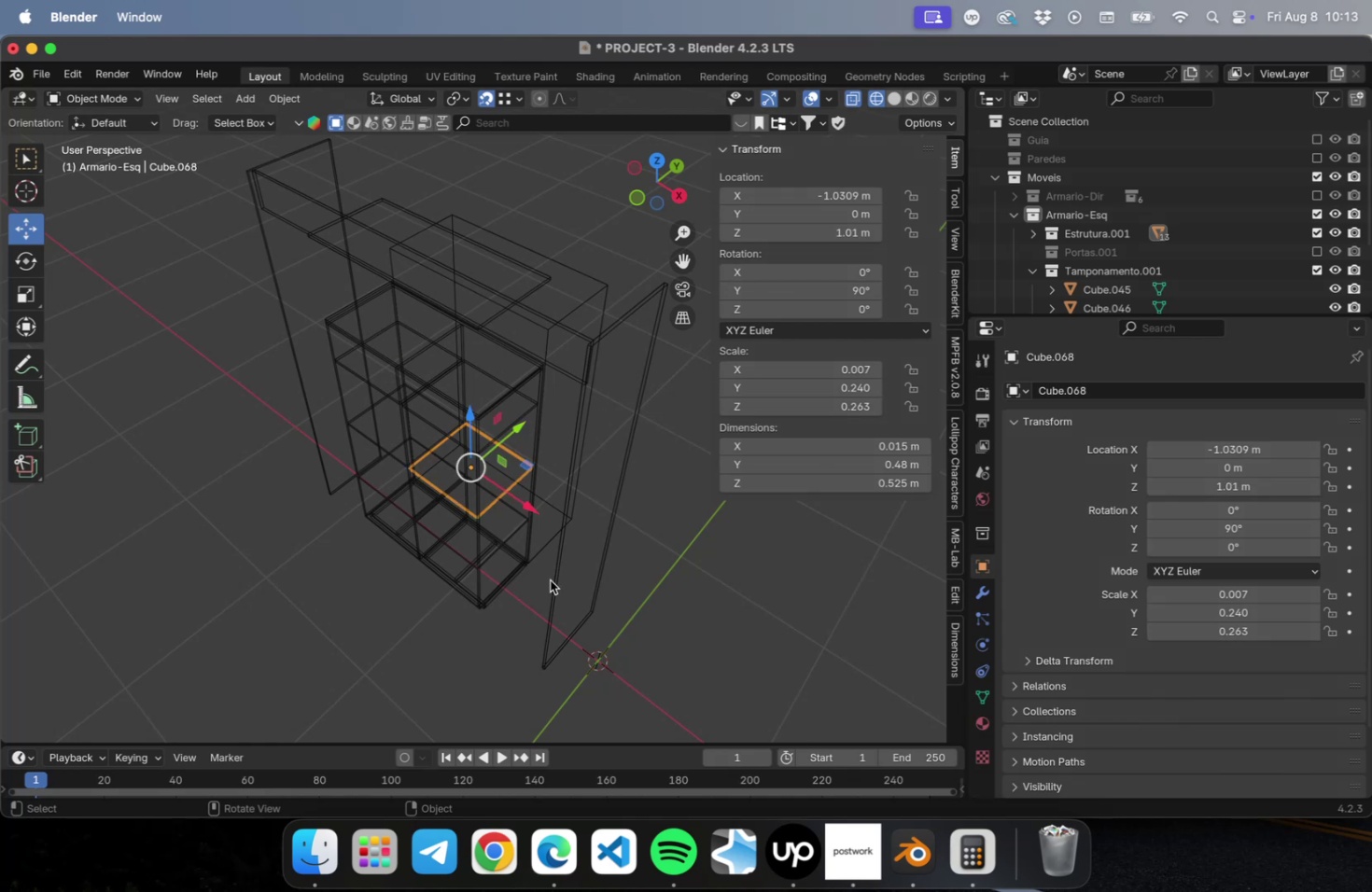 
left_click([532, 587])
 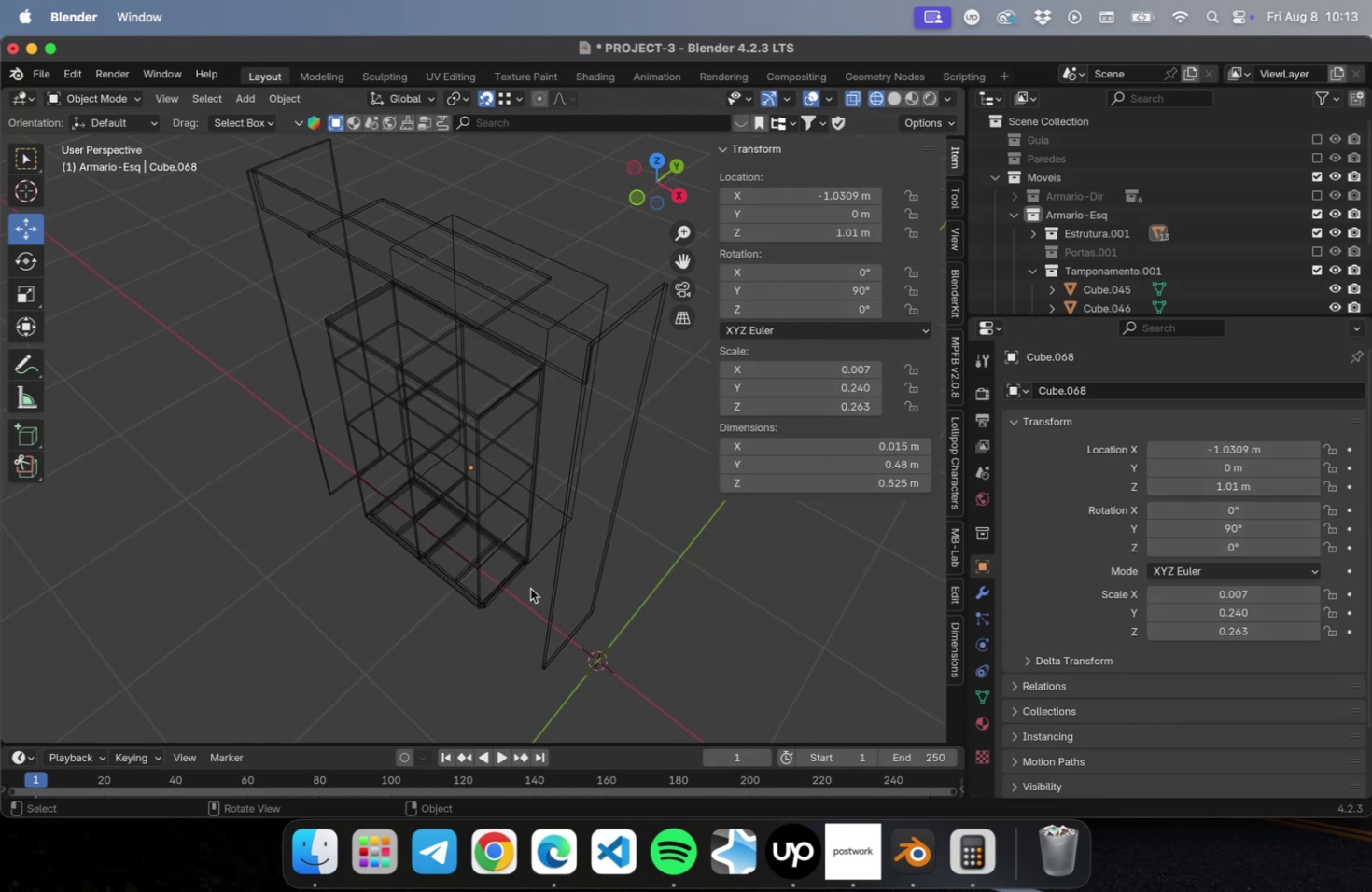 
scroll: coordinate [520, 577], scroll_direction: down, amount: 4.0
 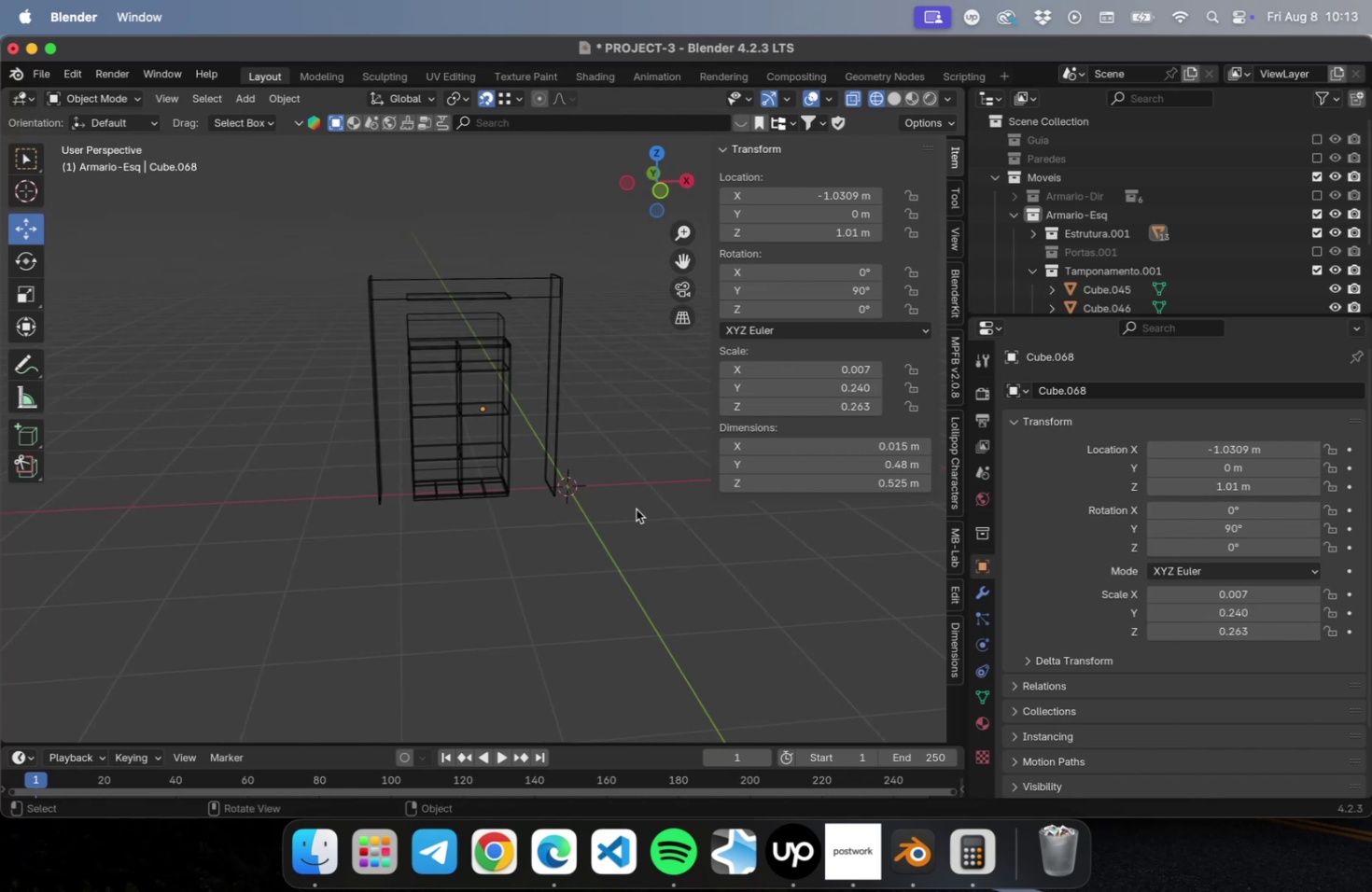 
scroll: coordinate [544, 375], scroll_direction: up, amount: 4.0
 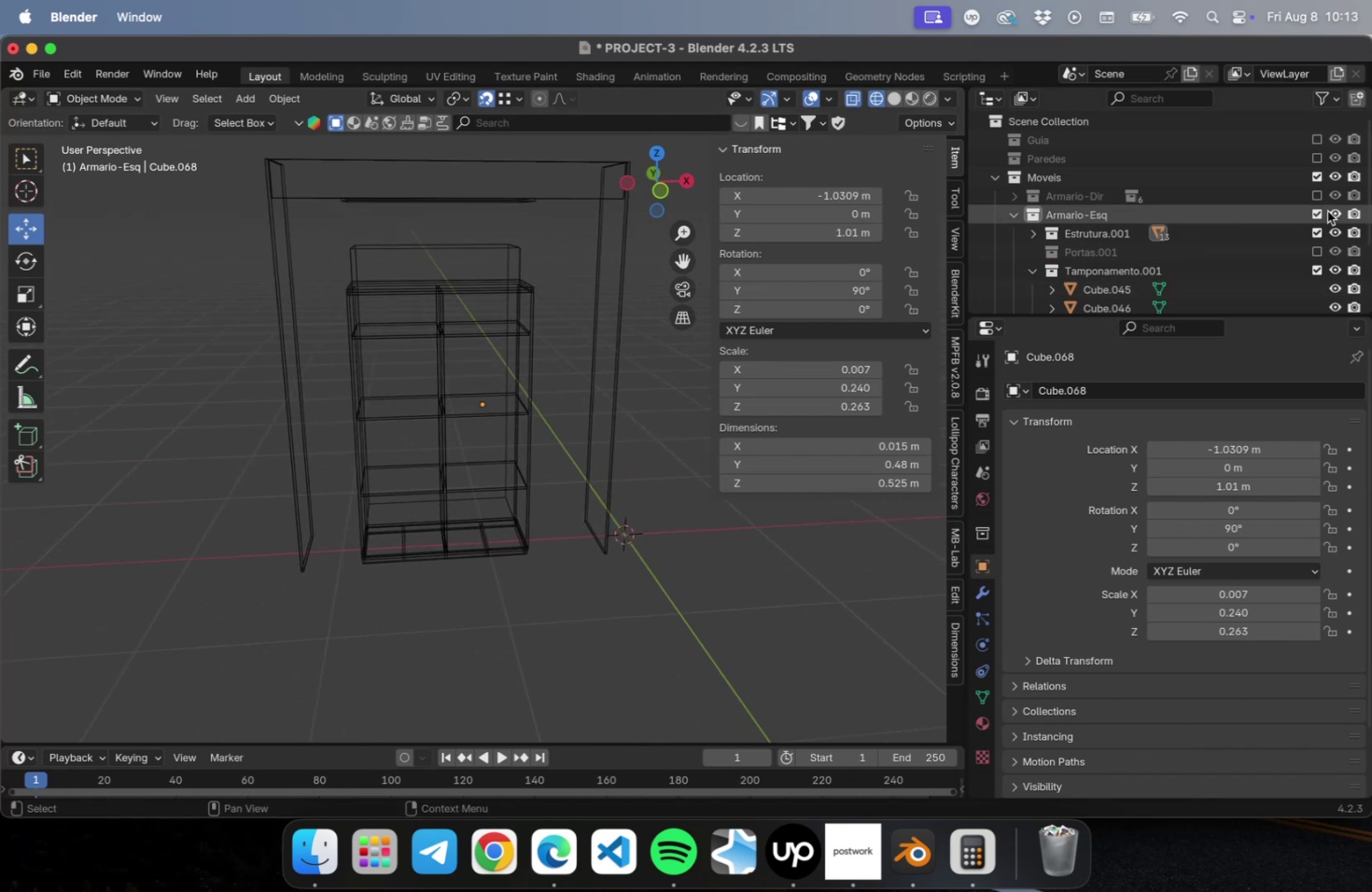 
left_click([1314, 197])
 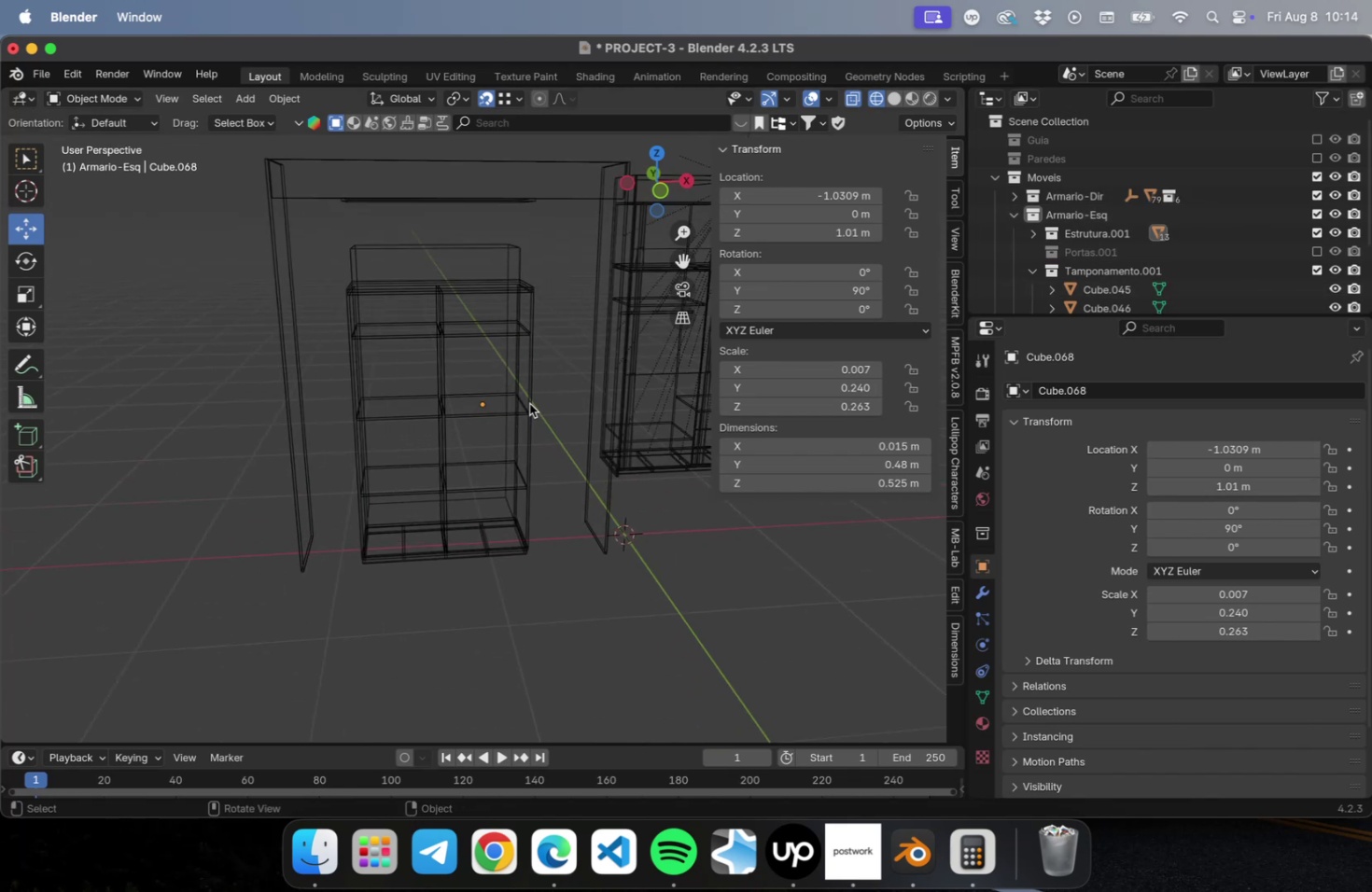 
hold_key(key=ShiftLeft, duration=0.75)
 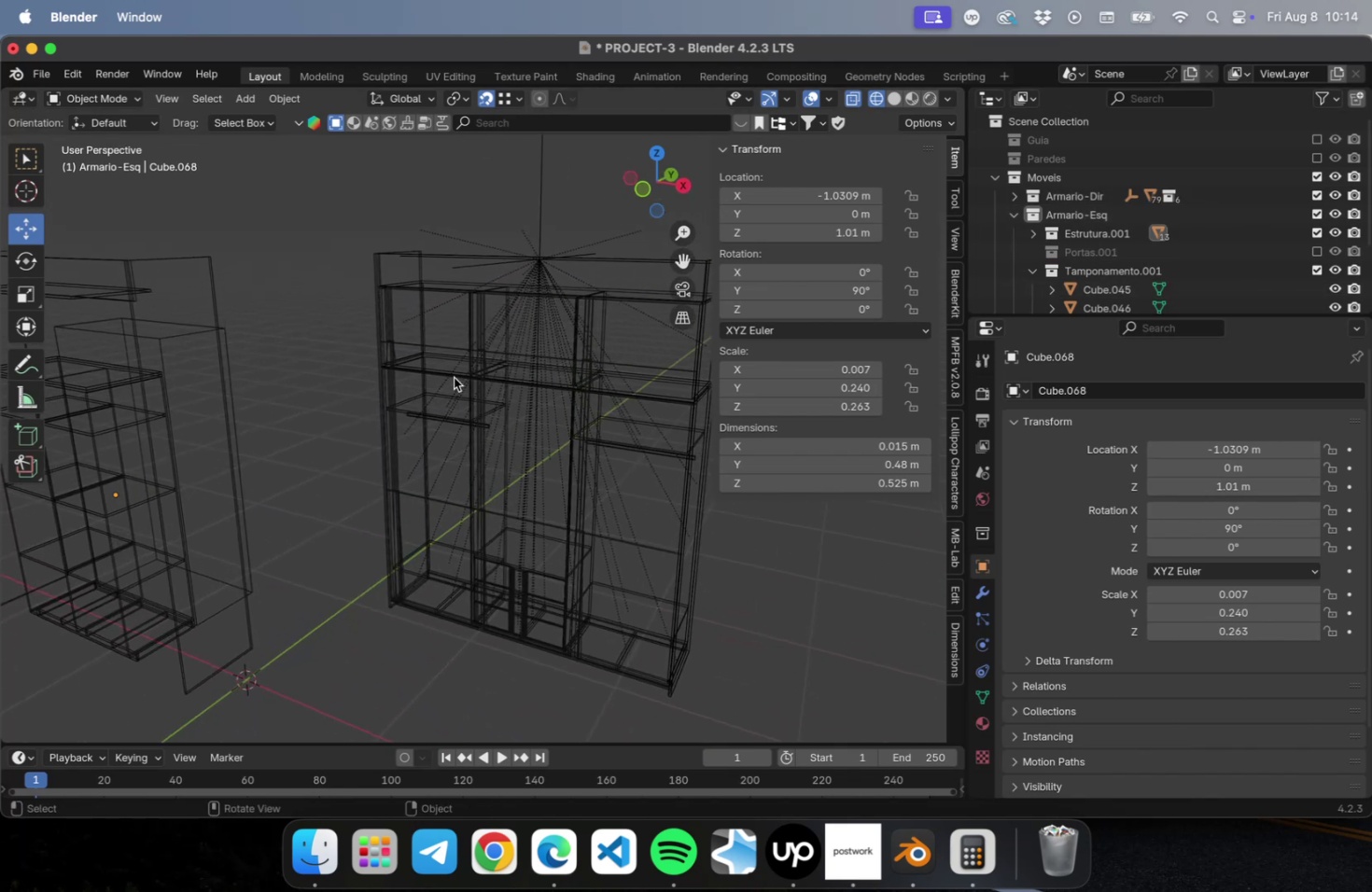 
scroll: coordinate [404, 341], scroll_direction: up, amount: 9.0
 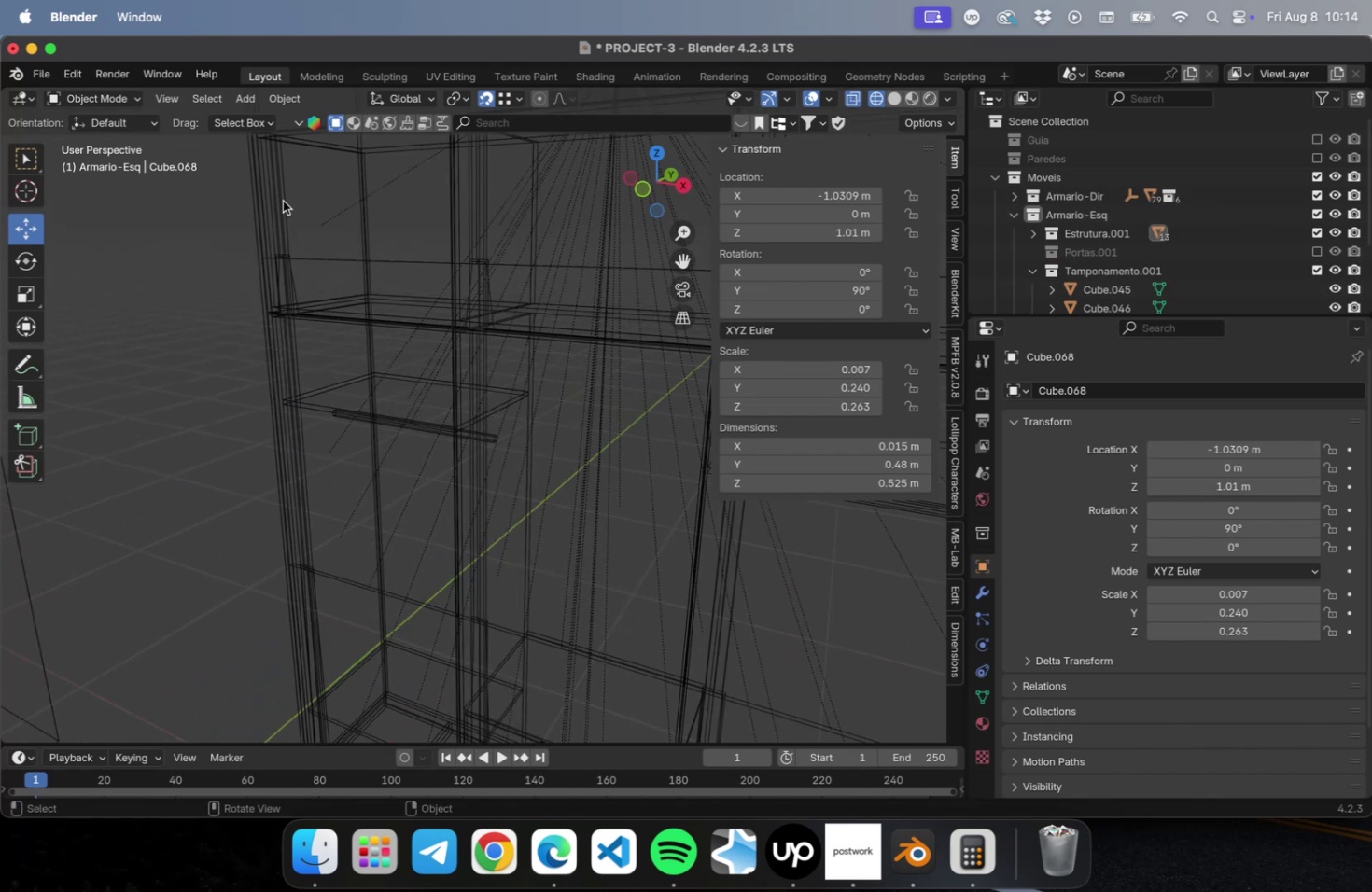 
left_click([283, 201])
 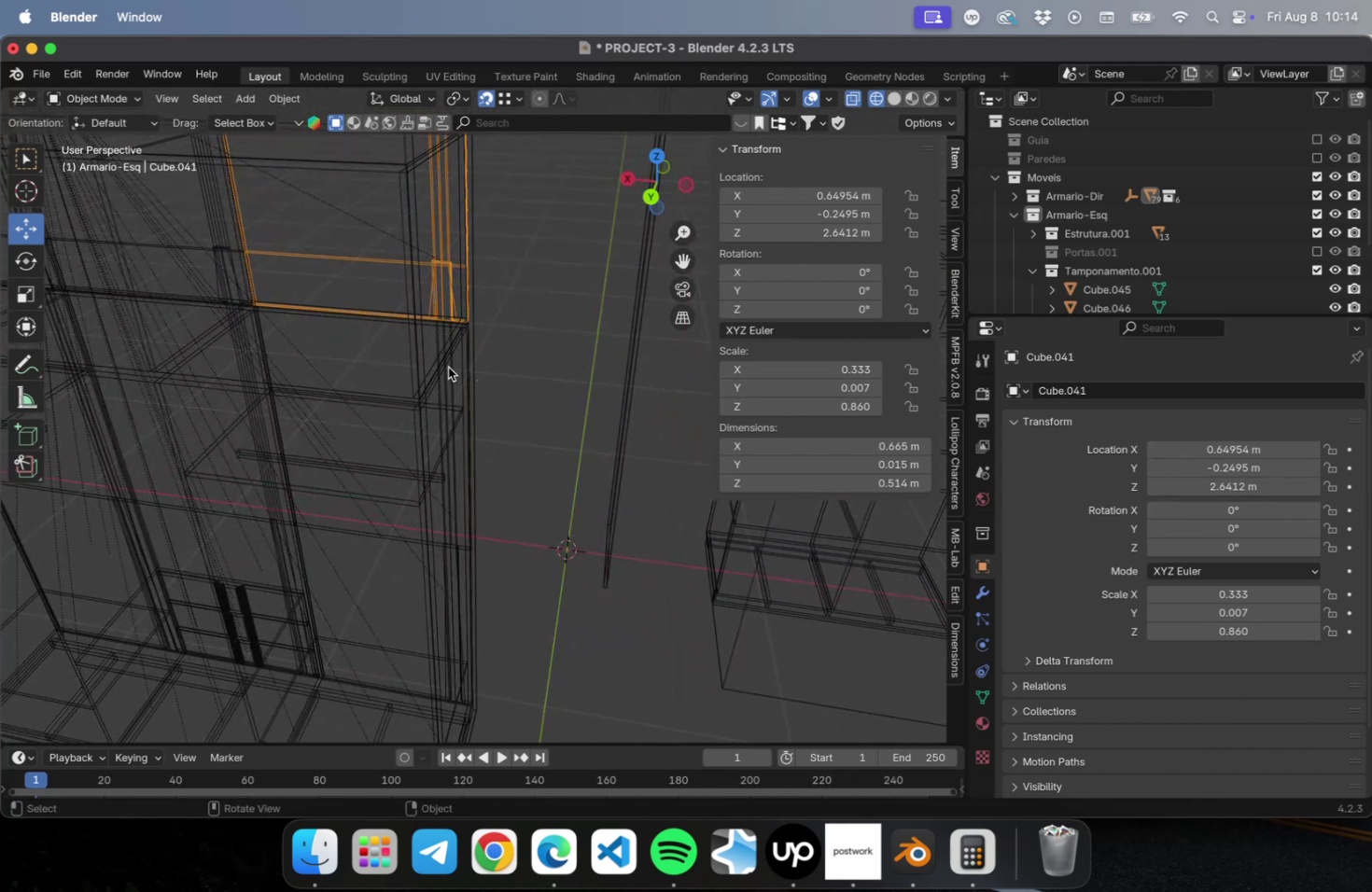 
wait(5.32)
 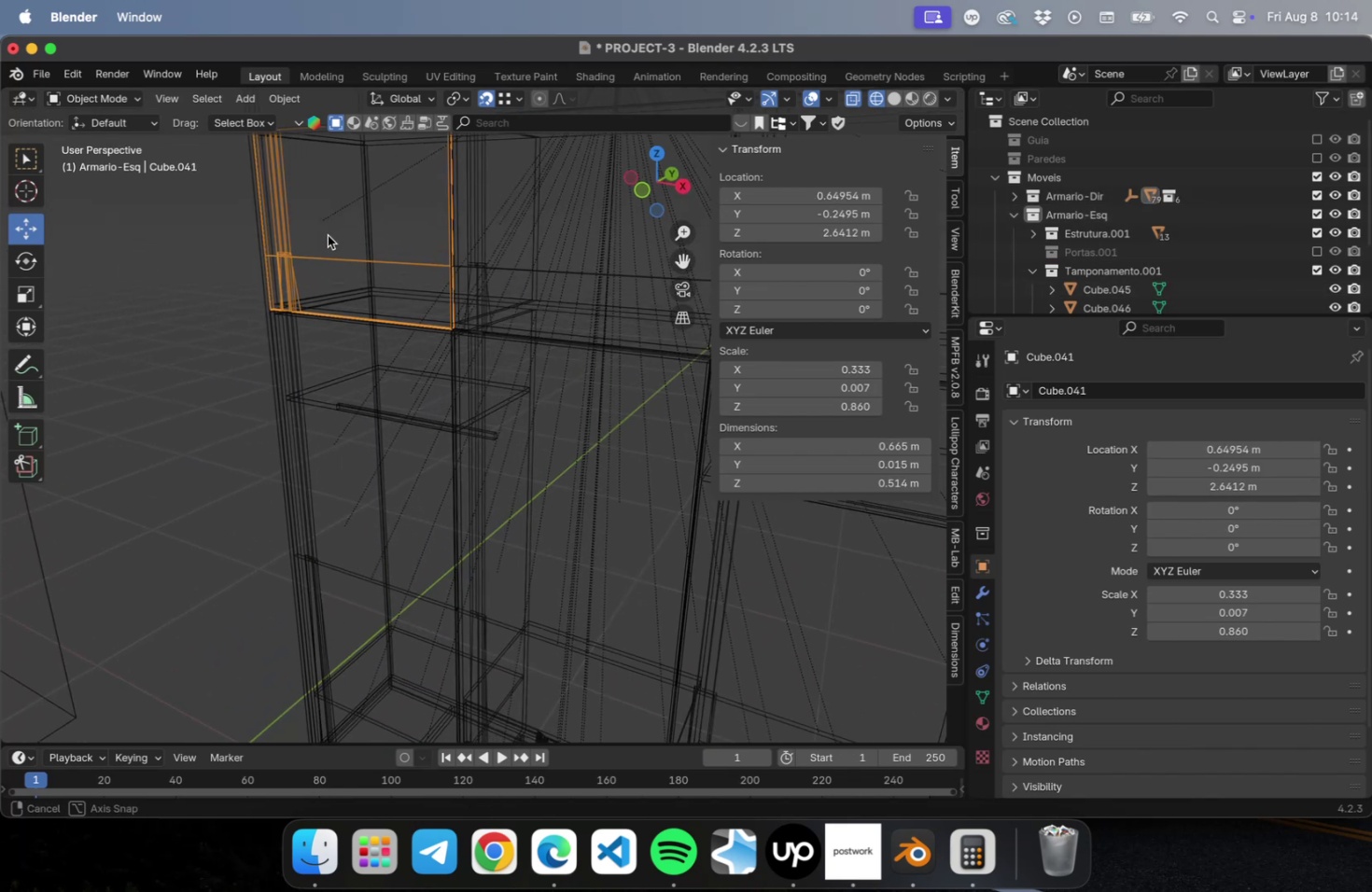 
left_click([412, 374])
 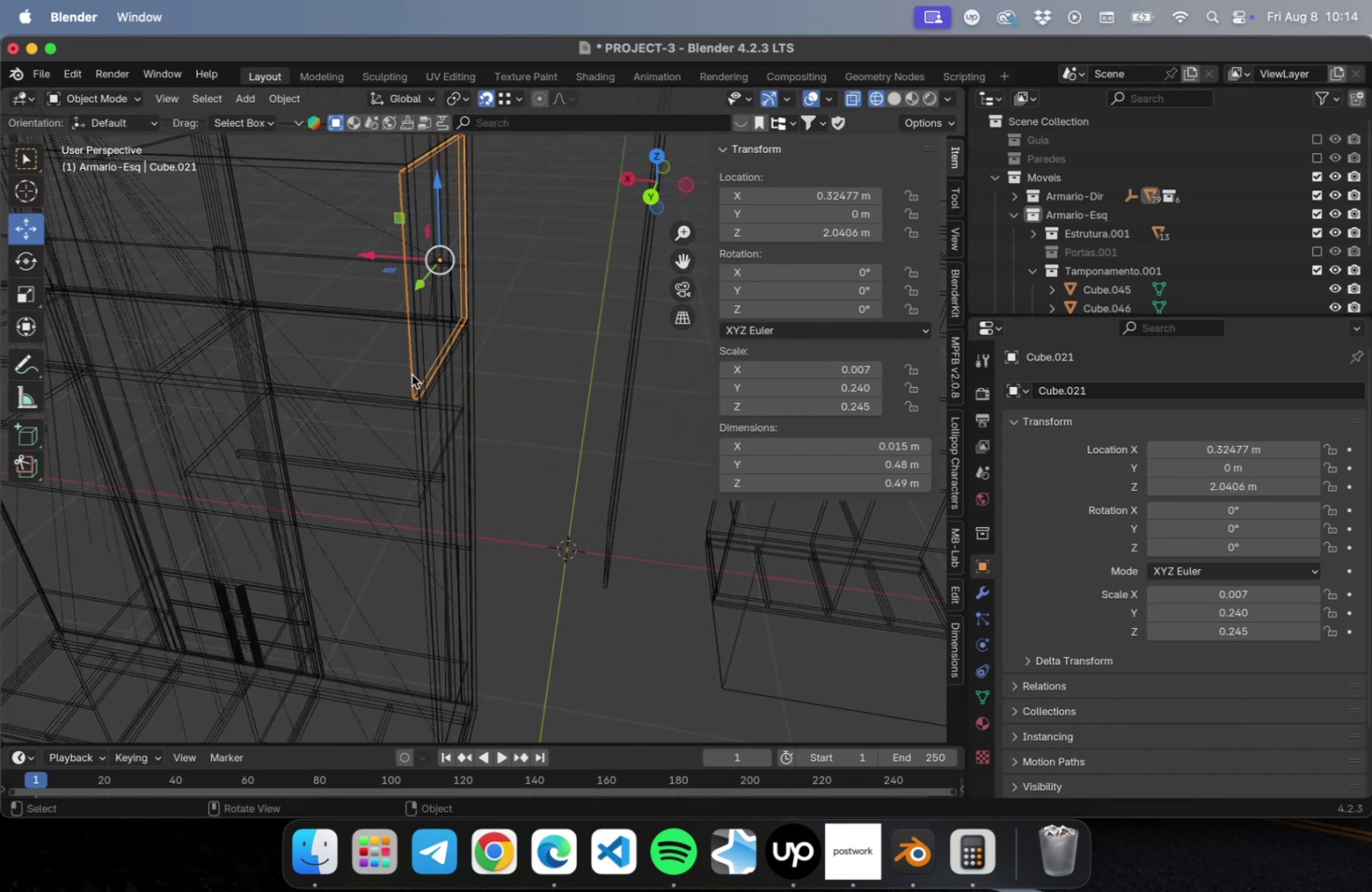 
scroll: coordinate [412, 379], scroll_direction: down, amount: 9.0
 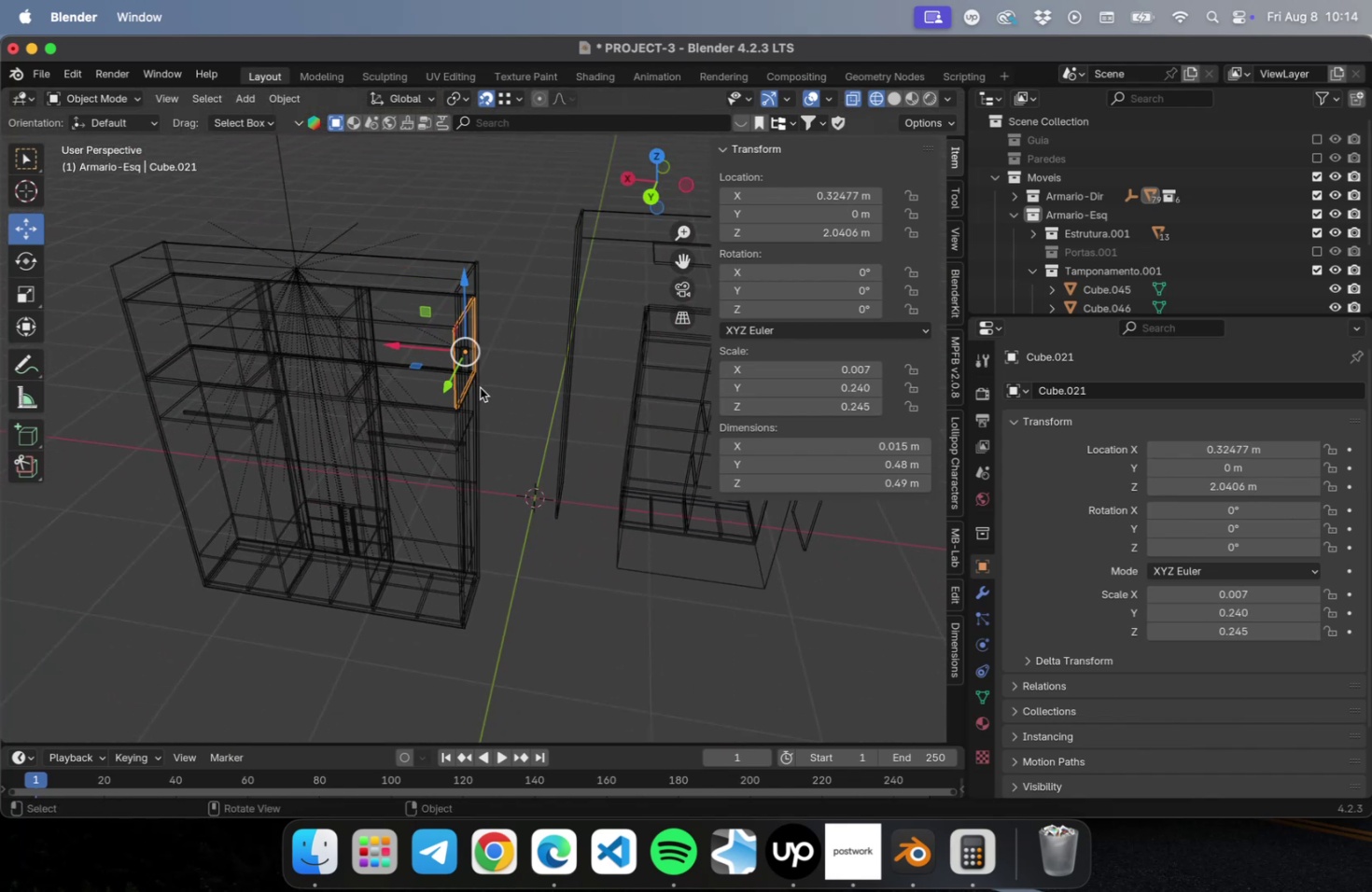 
key(Shift+ShiftLeft)
 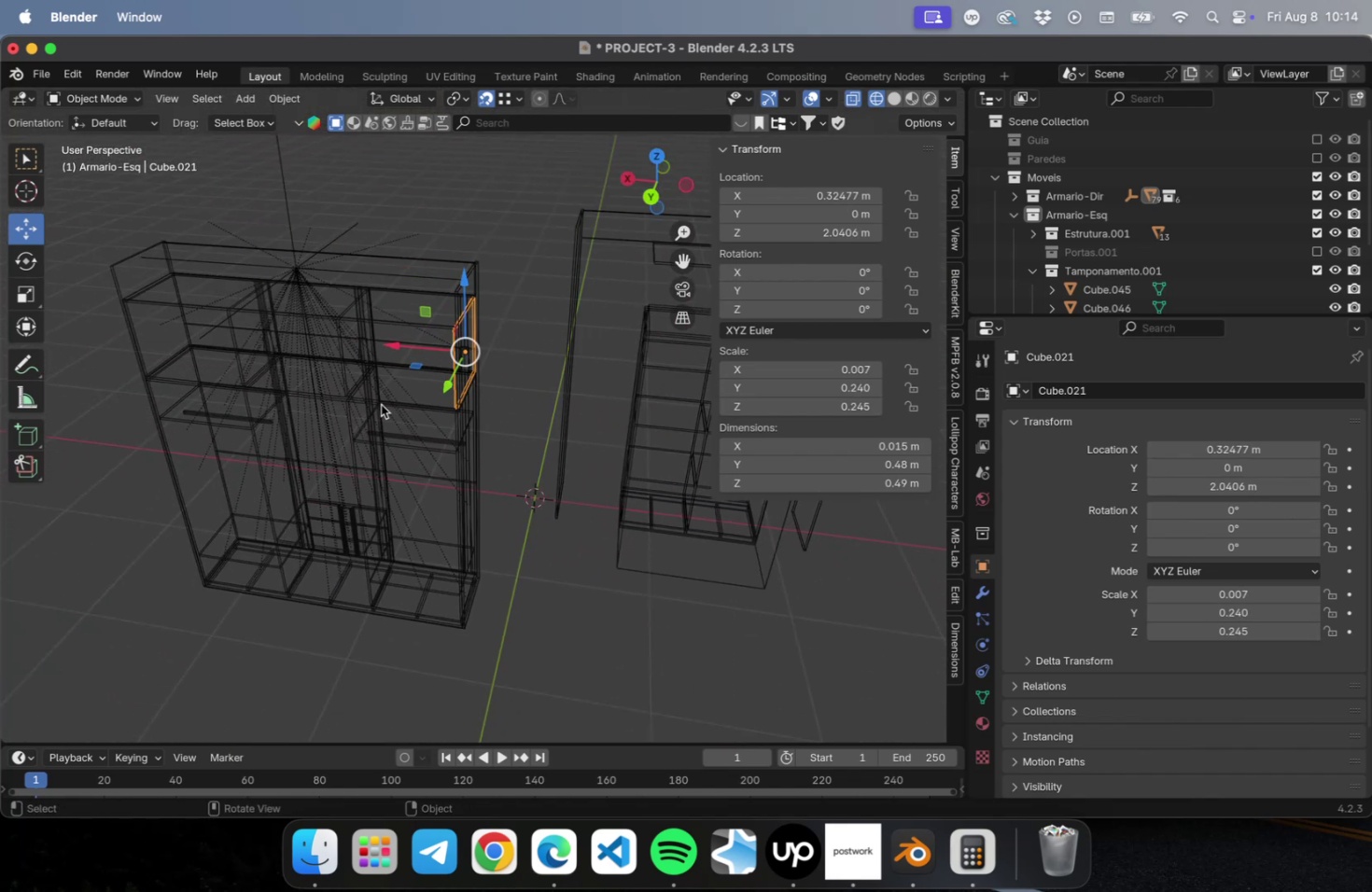 
hold_key(key=ShiftLeft, duration=0.63)
 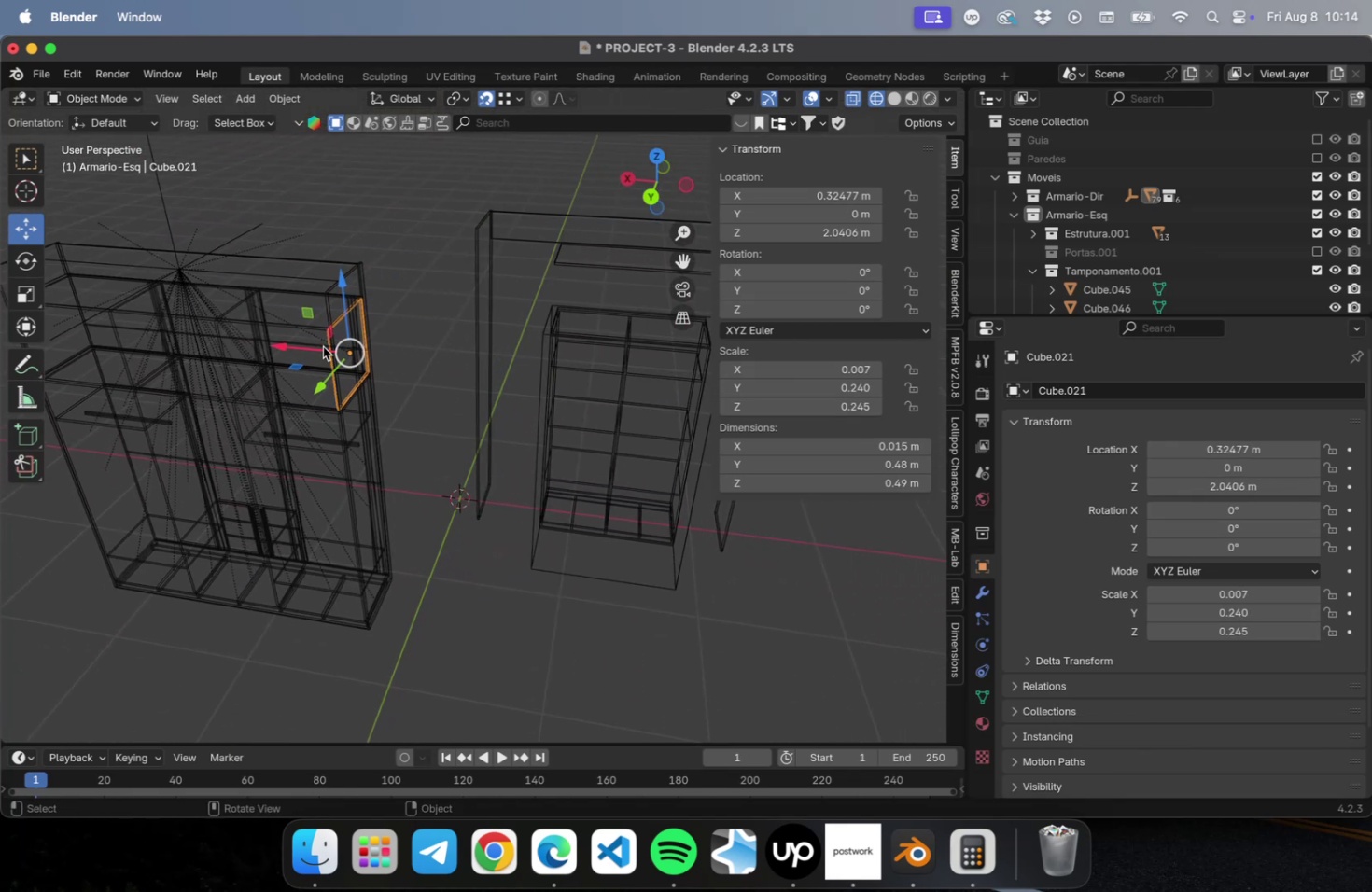 
type(Dx)
 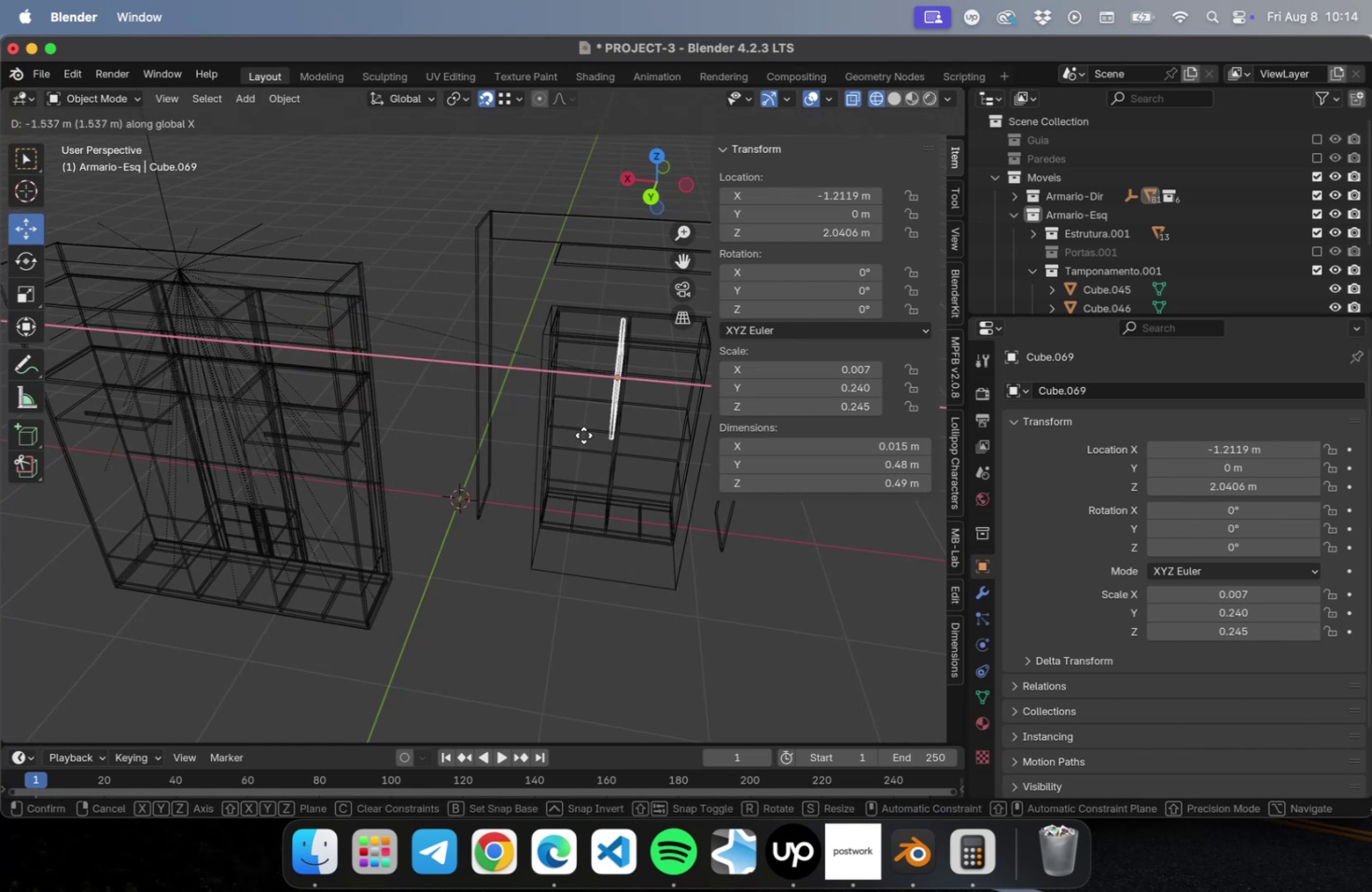 
left_click([583, 435])
 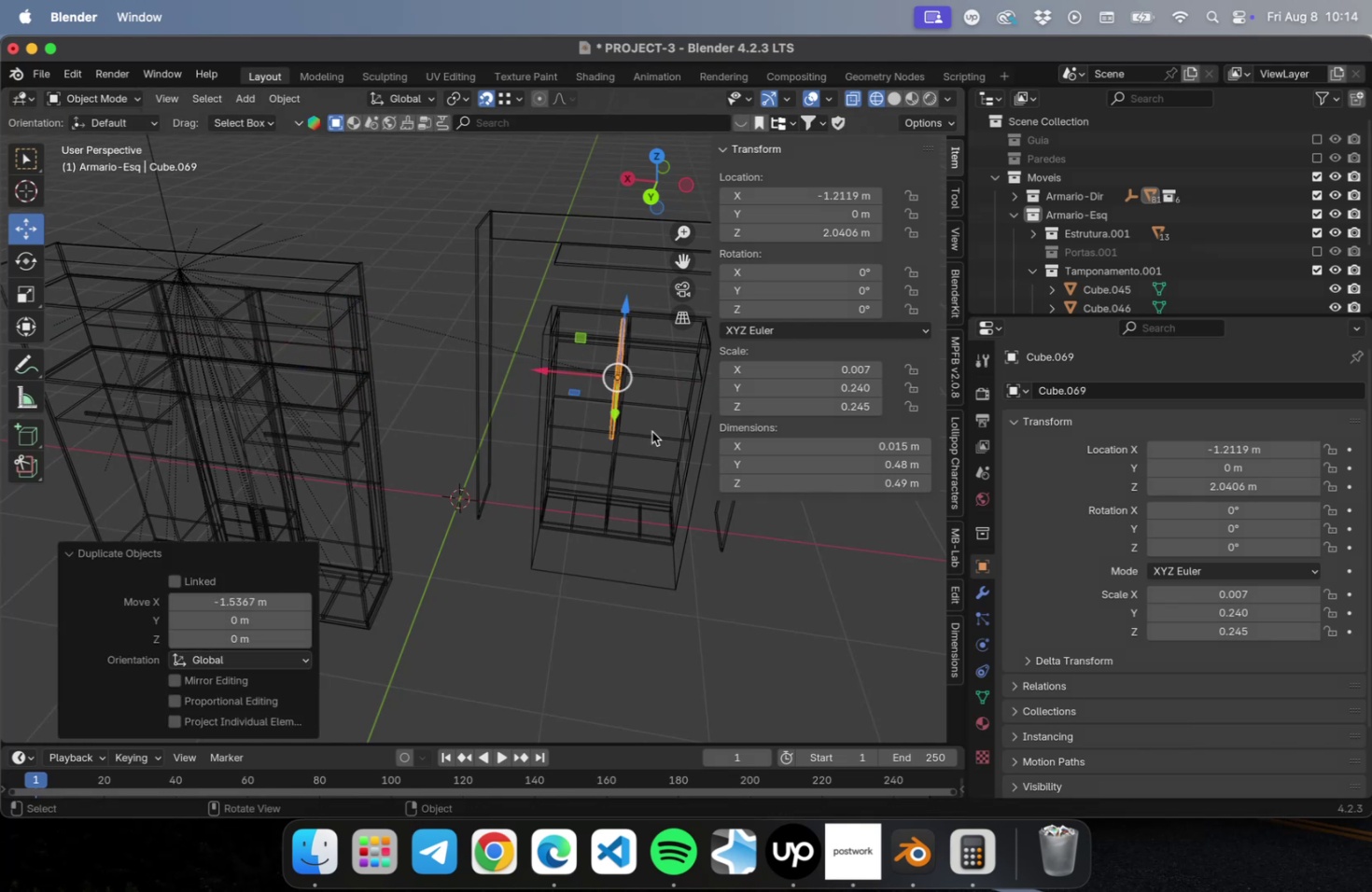 
right_click([628, 408])
 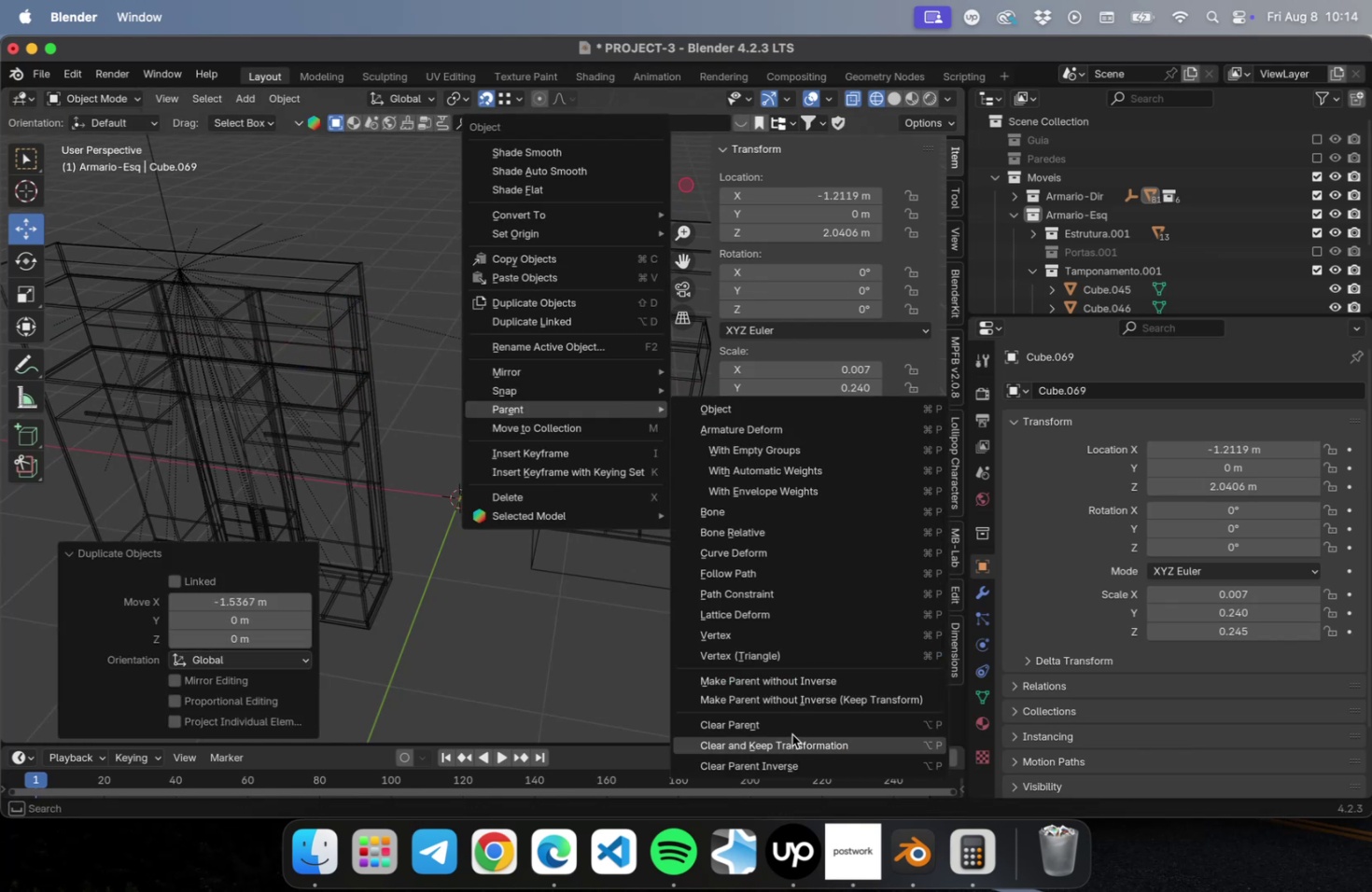 
left_click([790, 729])
 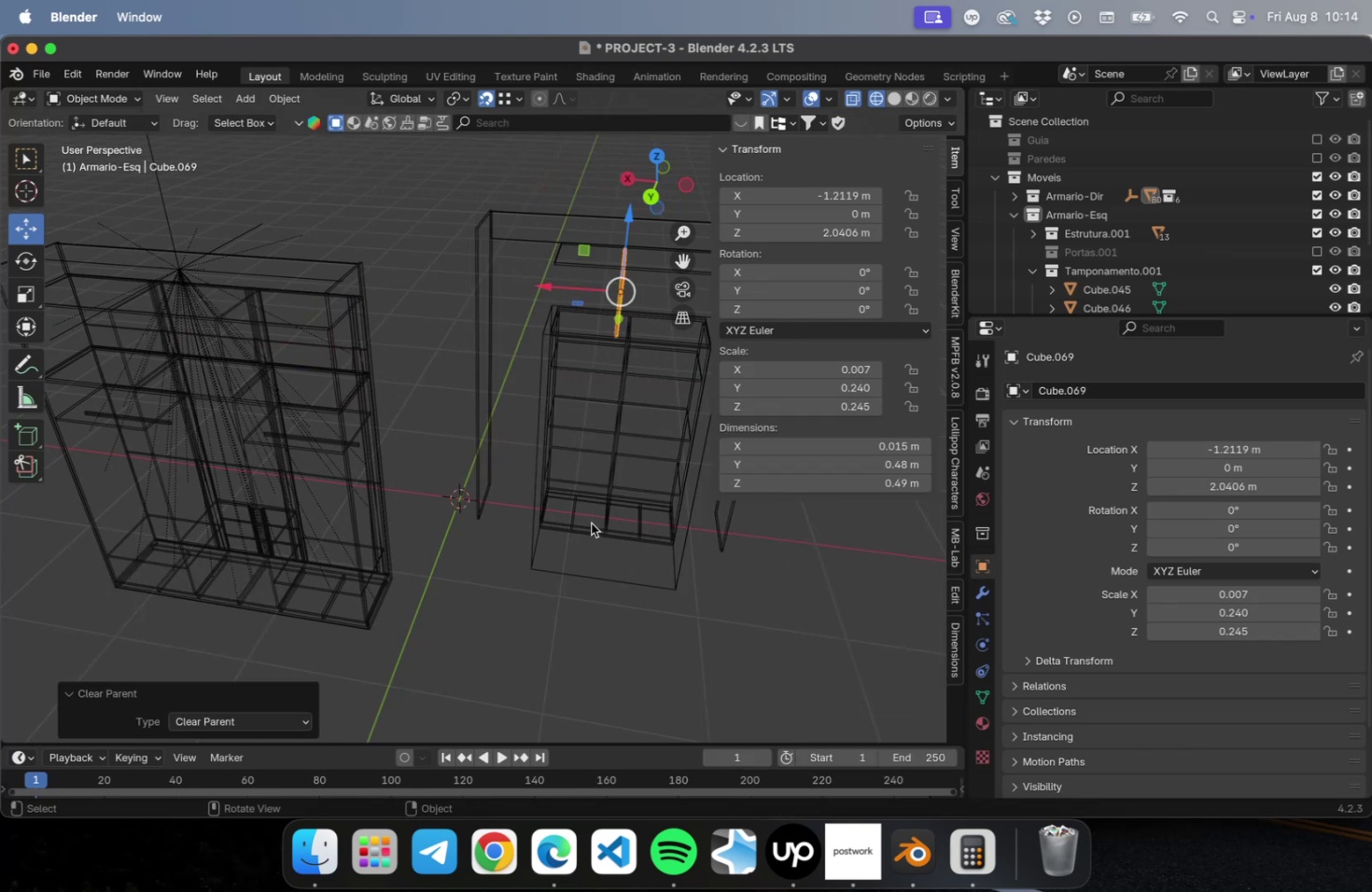 
key(M)
 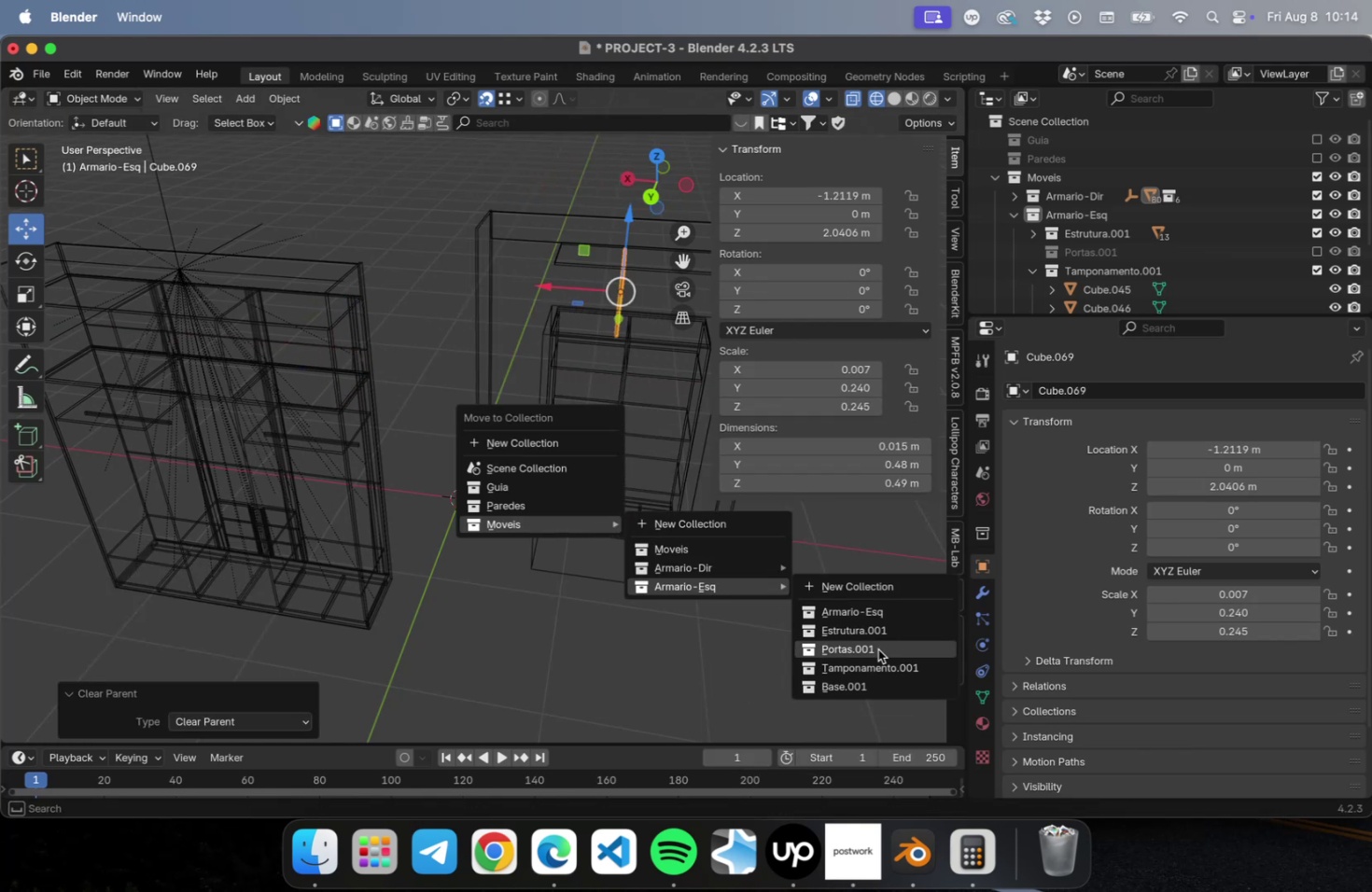 
left_click([881, 635])
 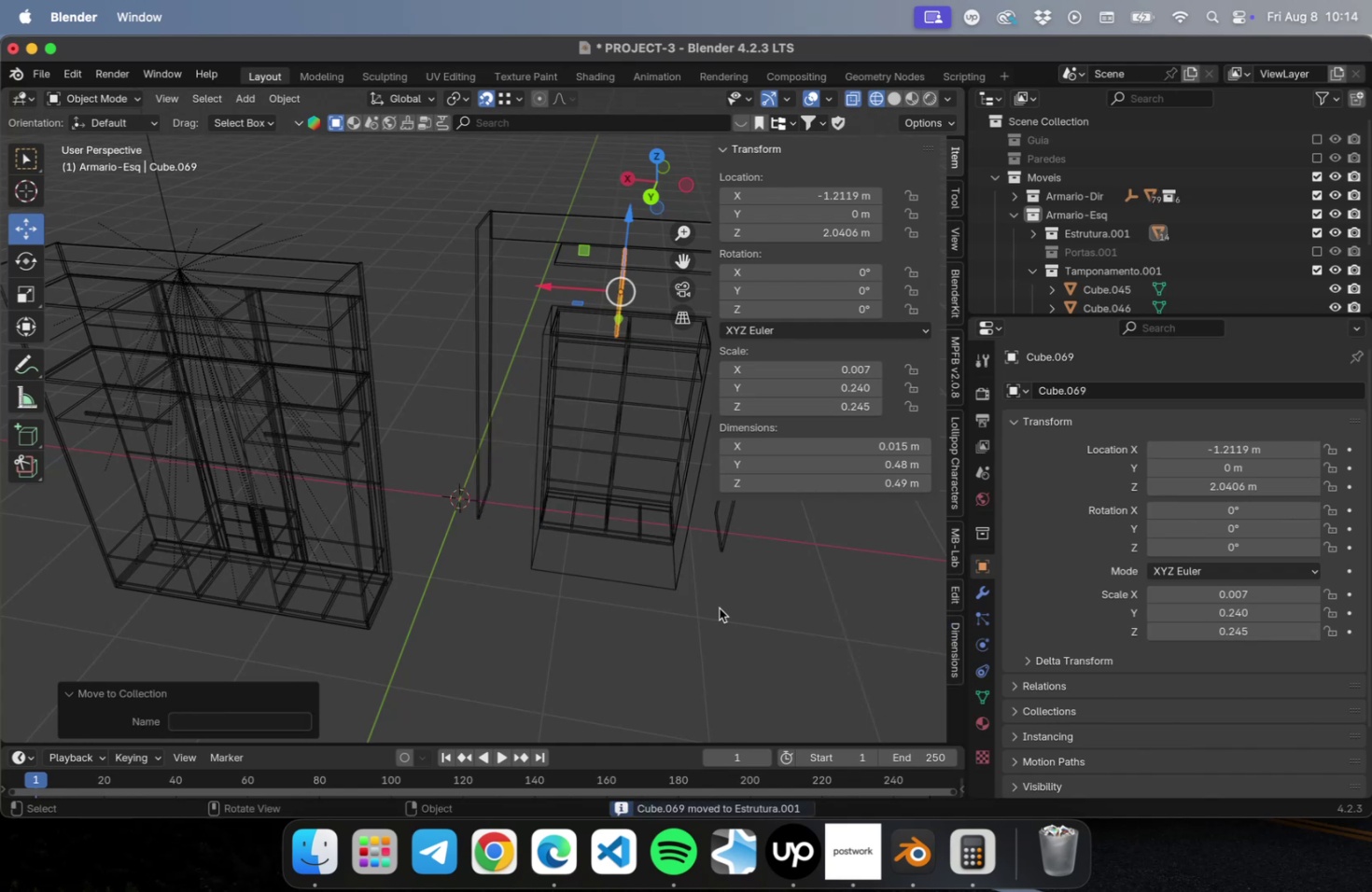 
key(NumLock)
 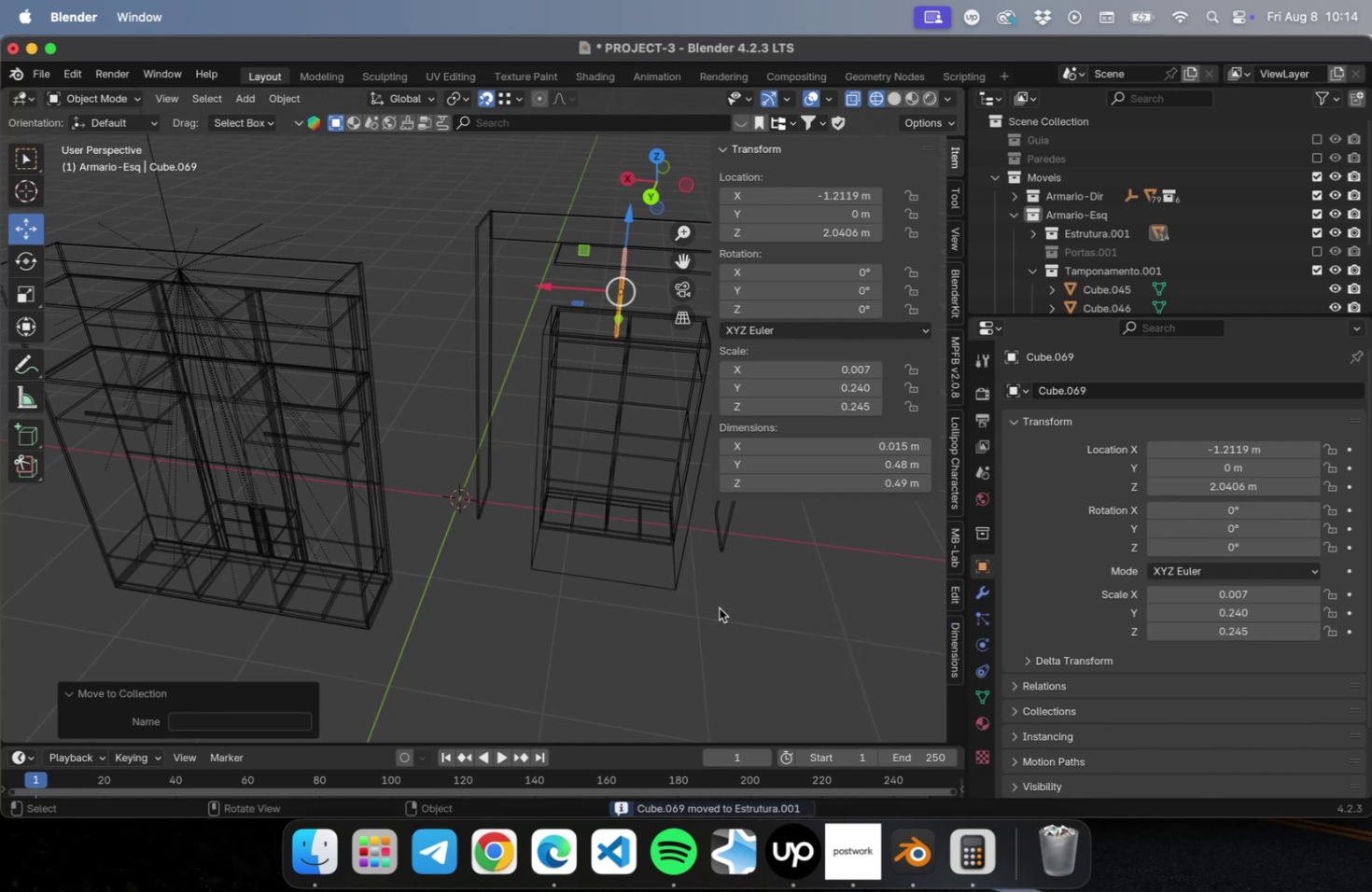 
key(NumpadDecimal)
 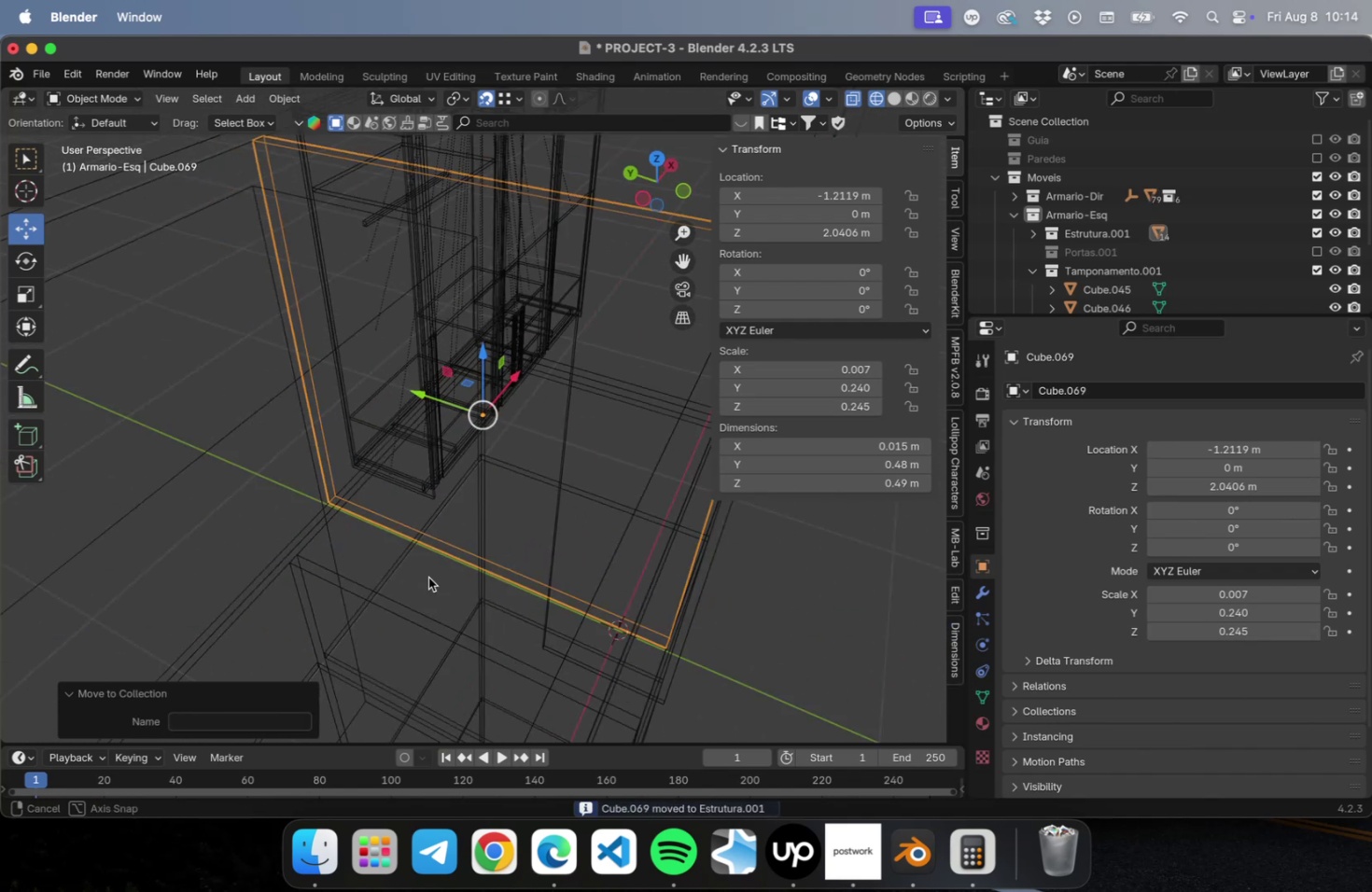 
scroll: coordinate [330, 534], scroll_direction: down, amount: 4.0
 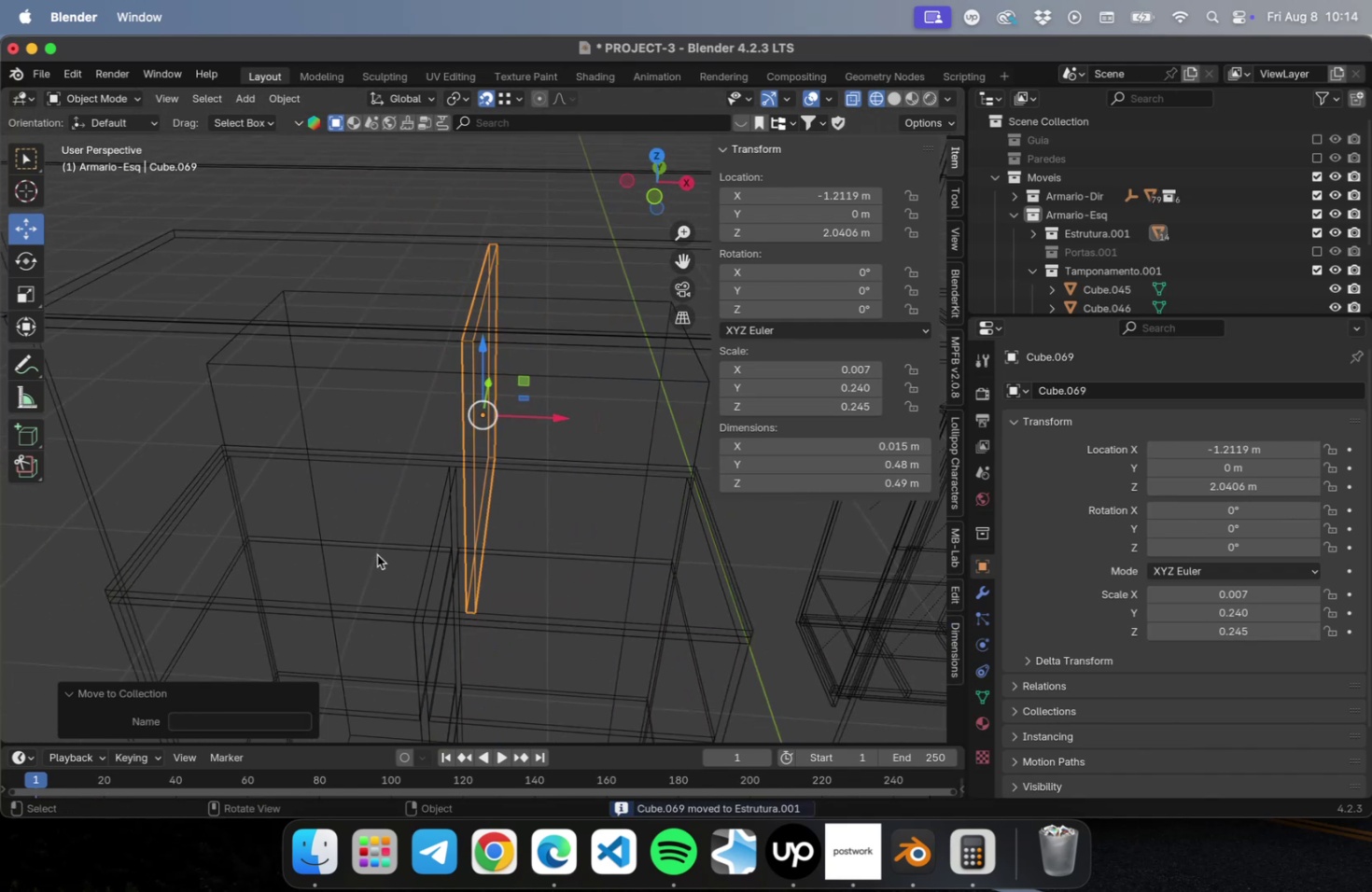 
key(NumLock)
 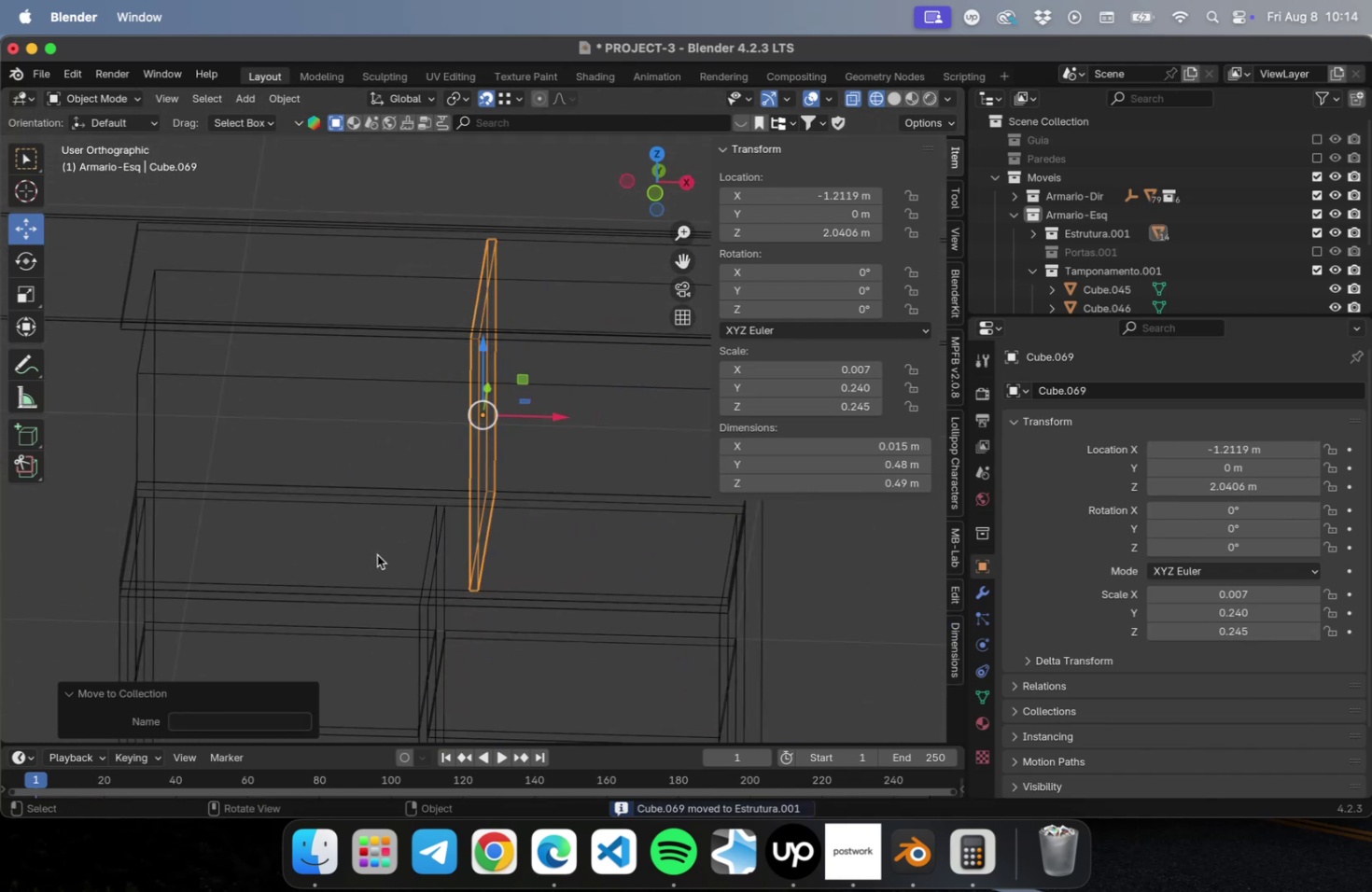 
key(Numpad1)
 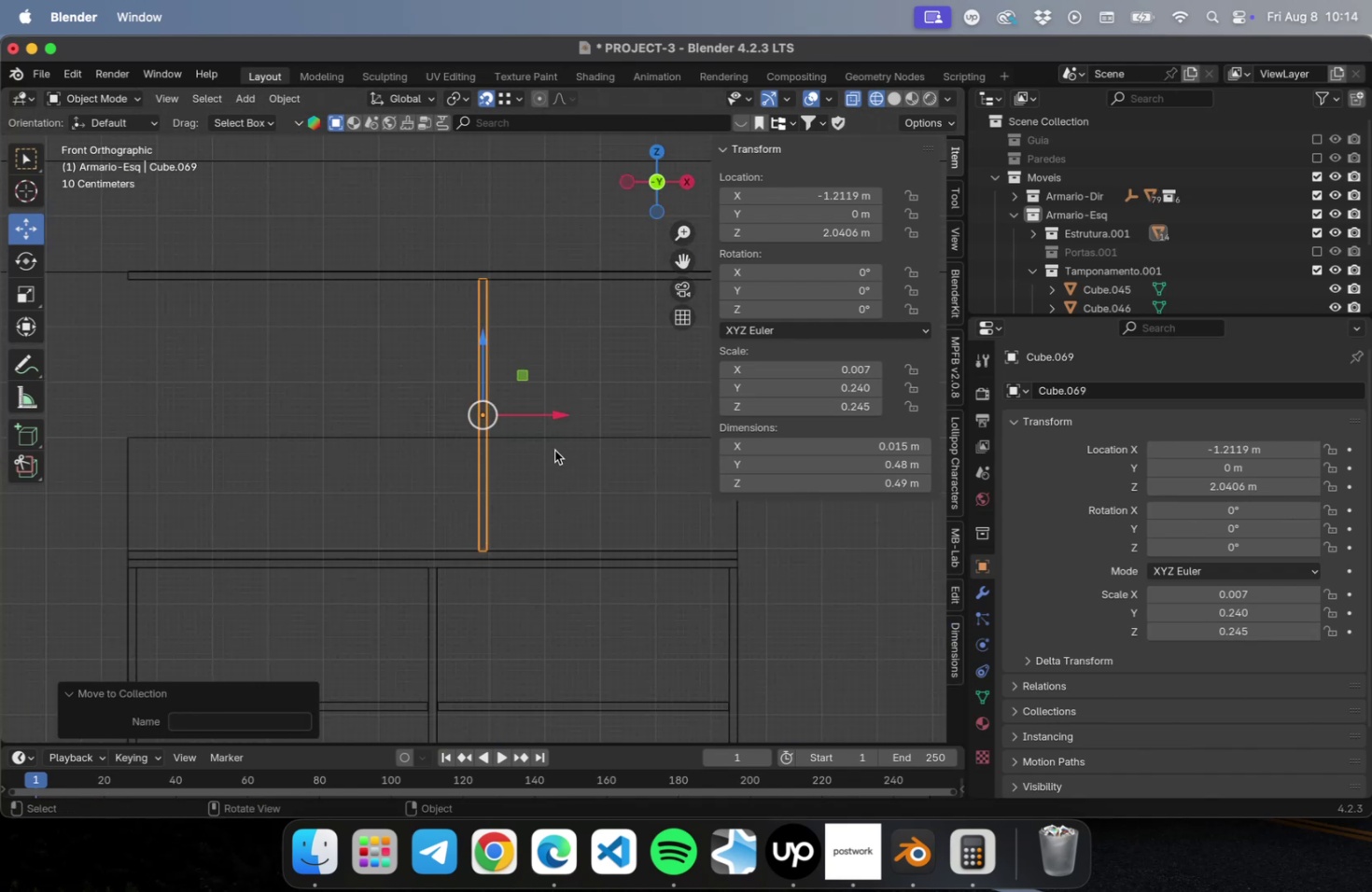 
left_click_drag(start_coordinate=[550, 417], to_coordinate=[496, 425])
 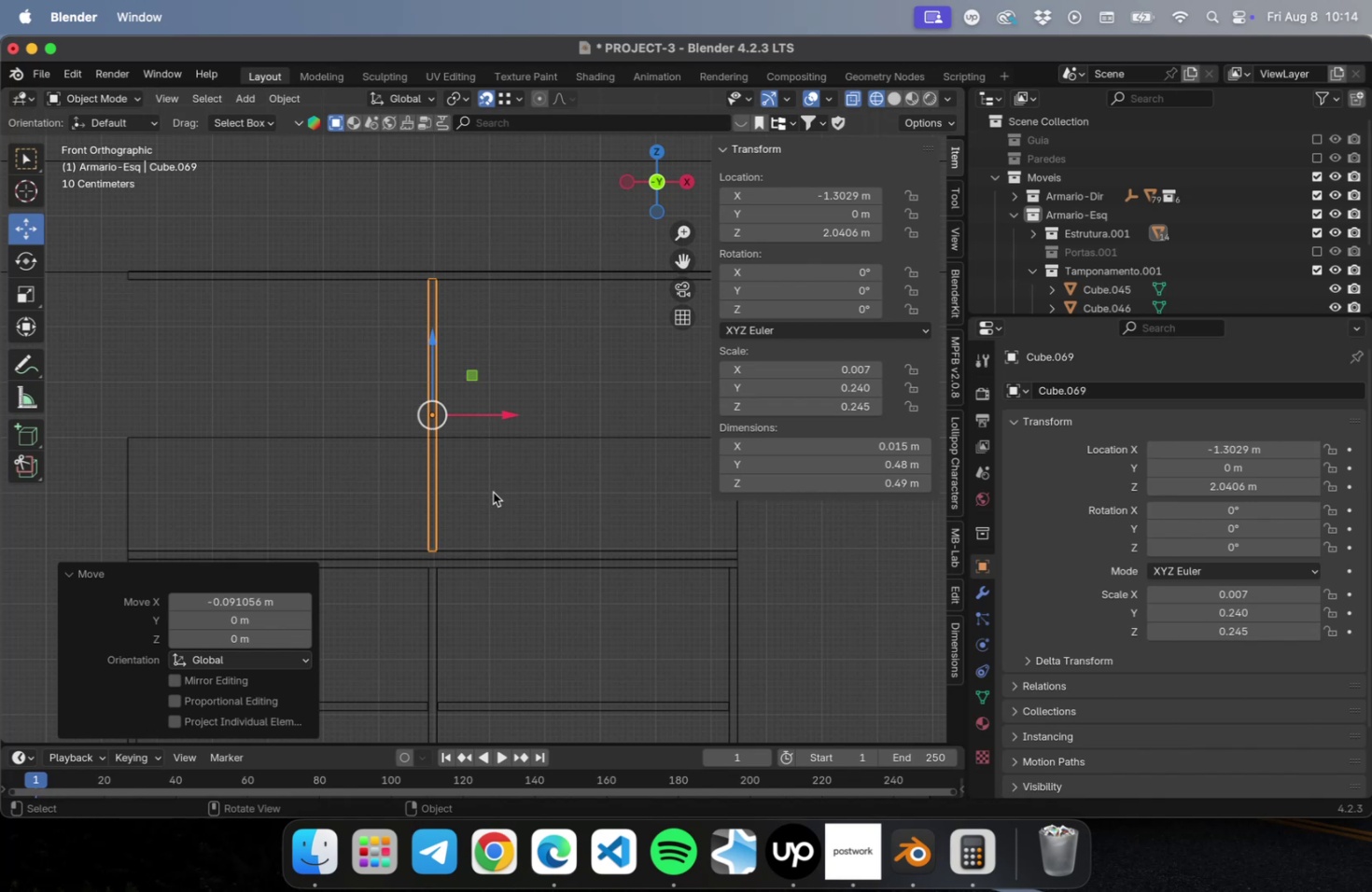 
key(NumLock)
 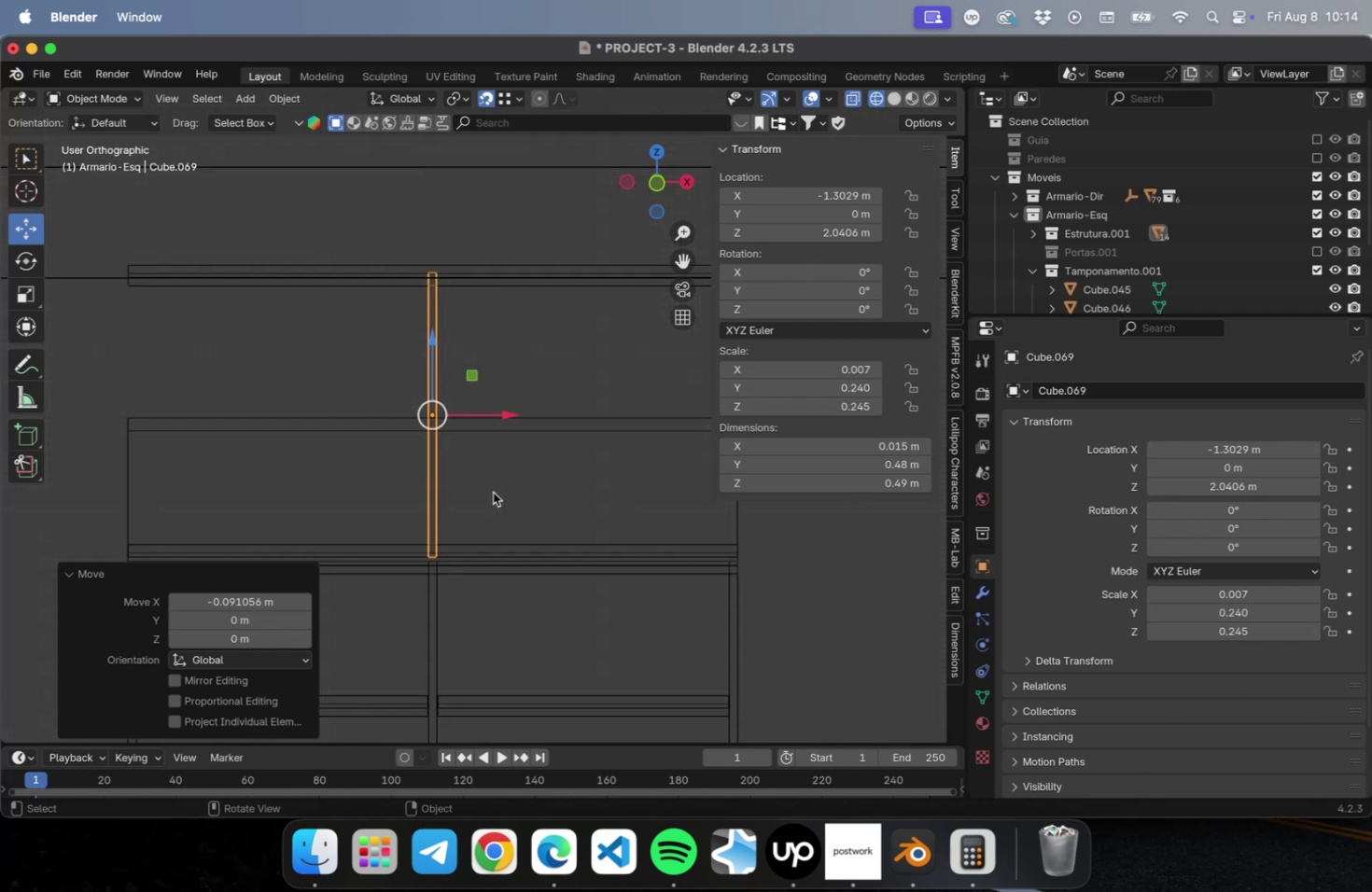 
key(Numpad7)
 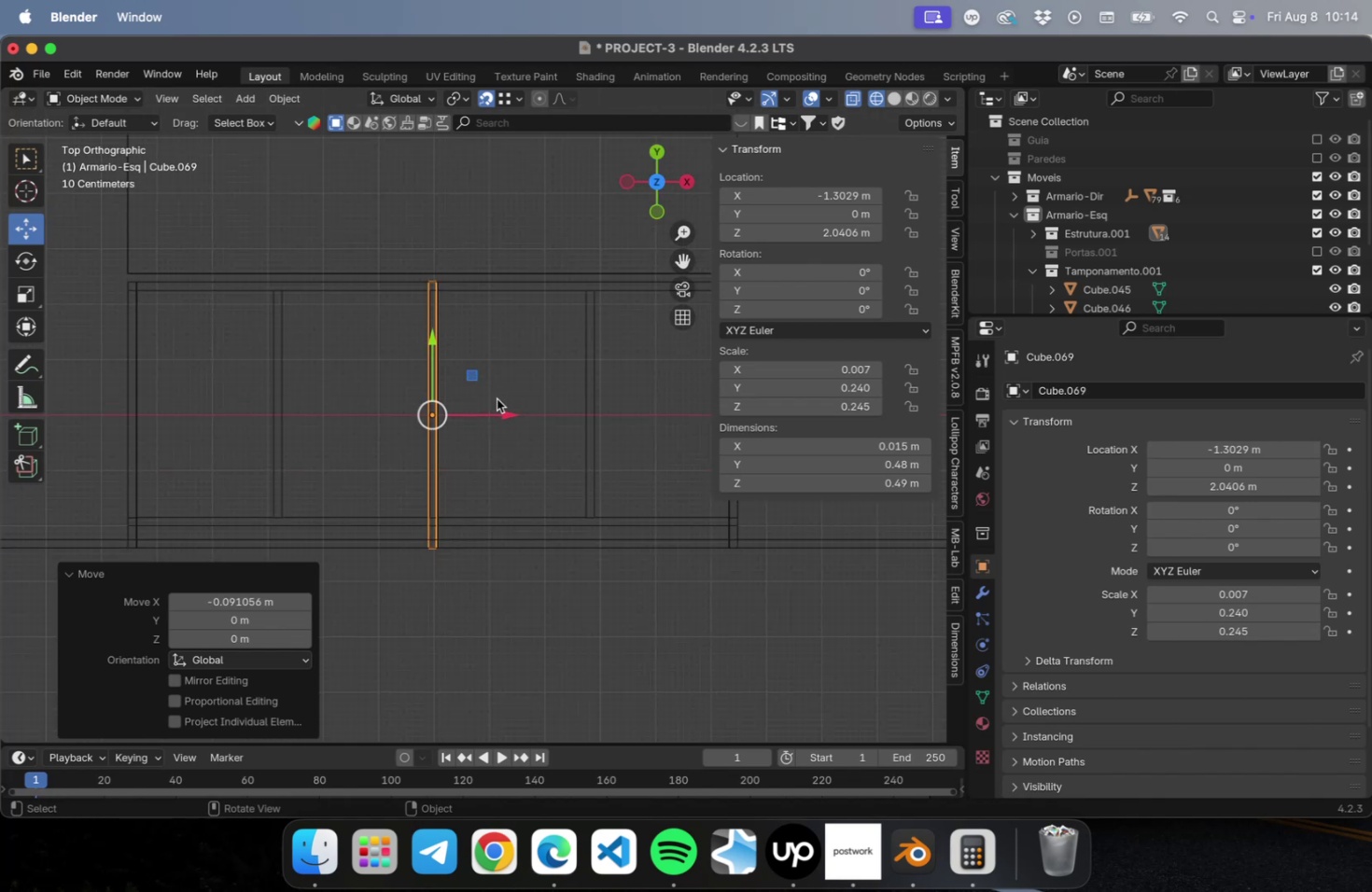 
left_click_drag(start_coordinate=[498, 409], to_coordinate=[454, 427])
 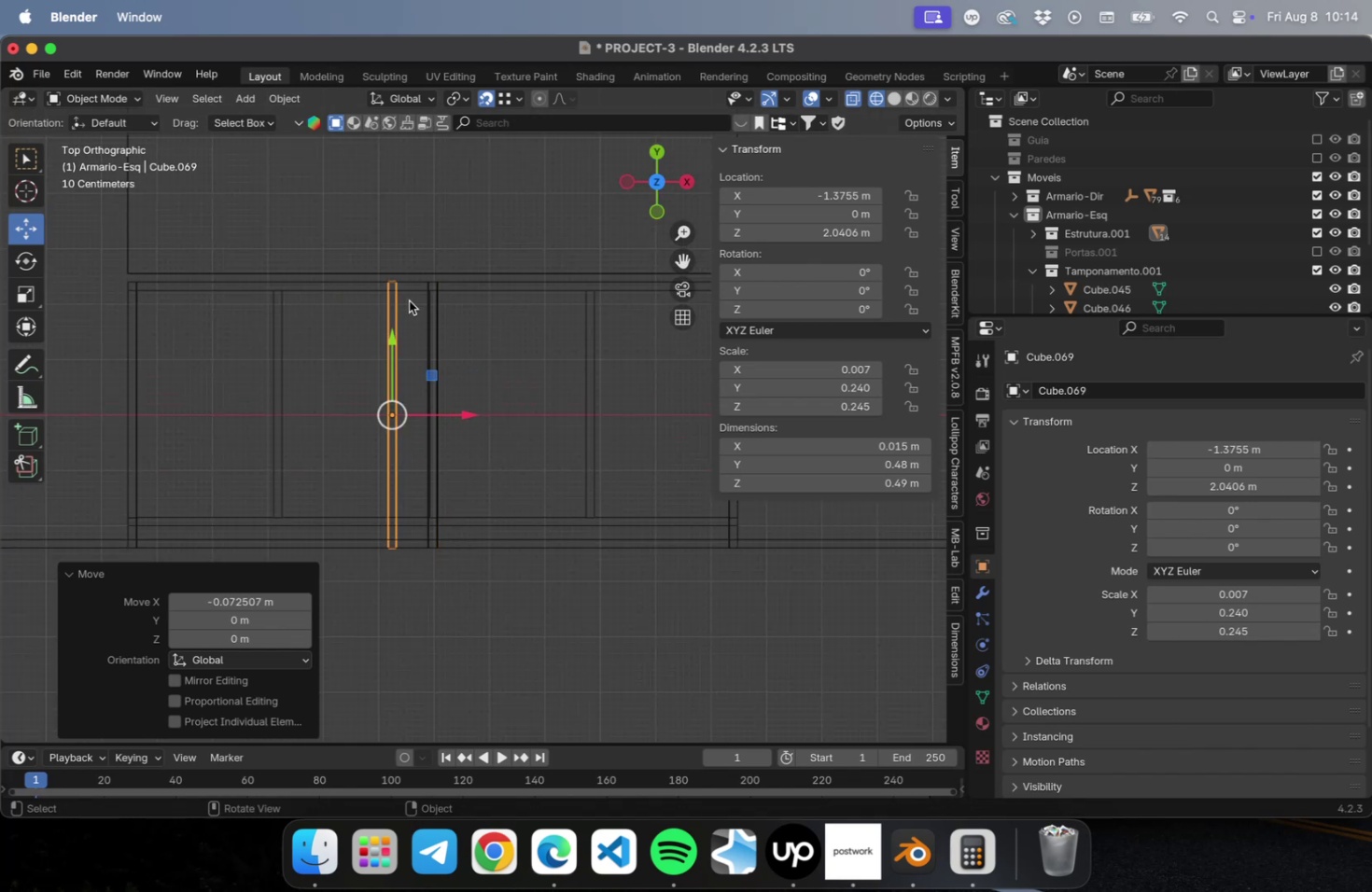 
scroll: coordinate [452, 235], scroll_direction: up, amount: 26.0
 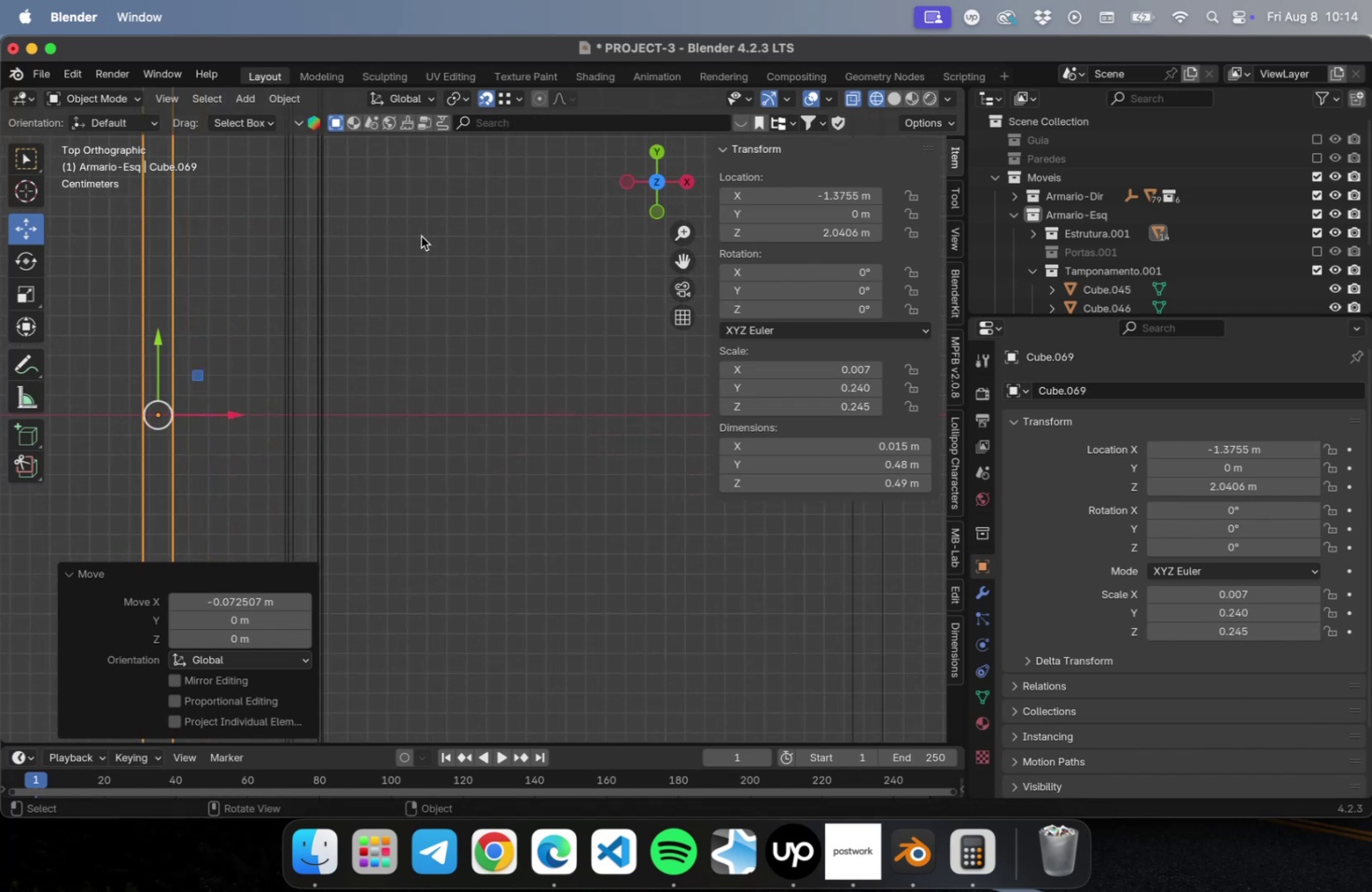 
hold_key(key=ShiftLeft, duration=0.65)
 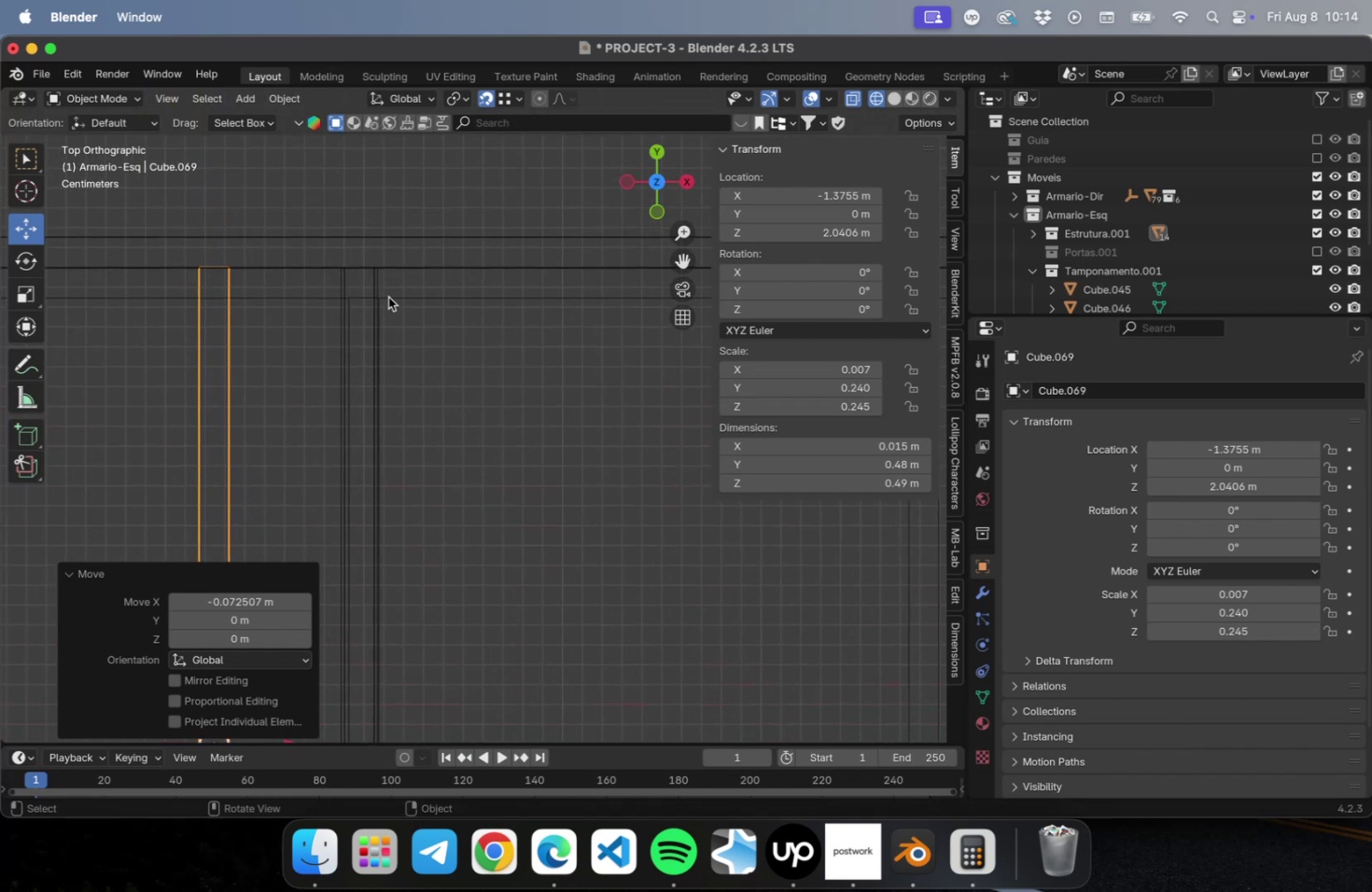 
scroll: coordinate [386, 281], scroll_direction: up, amount: 15.0
 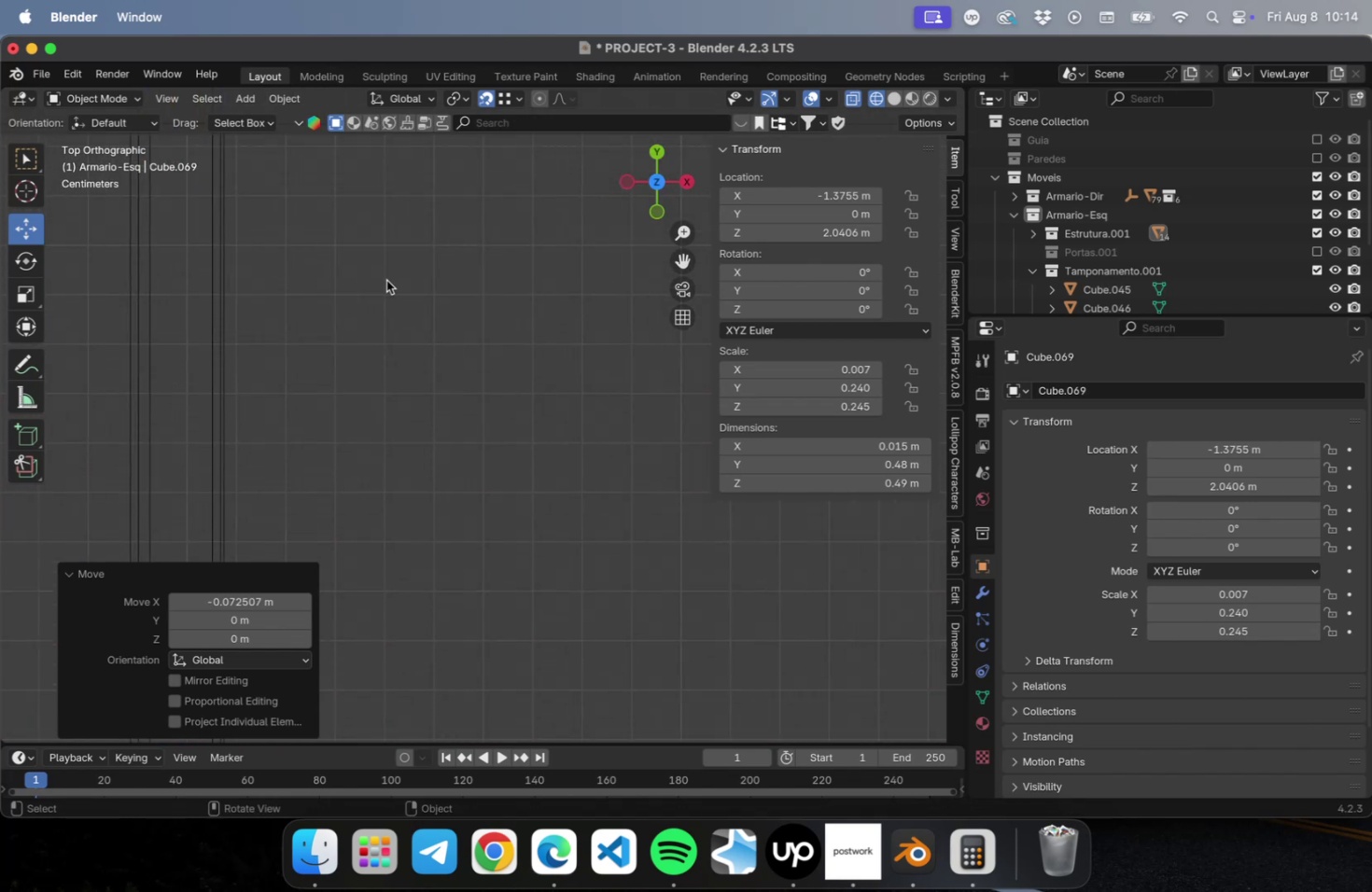 
hold_key(key=ShiftLeft, duration=0.83)
 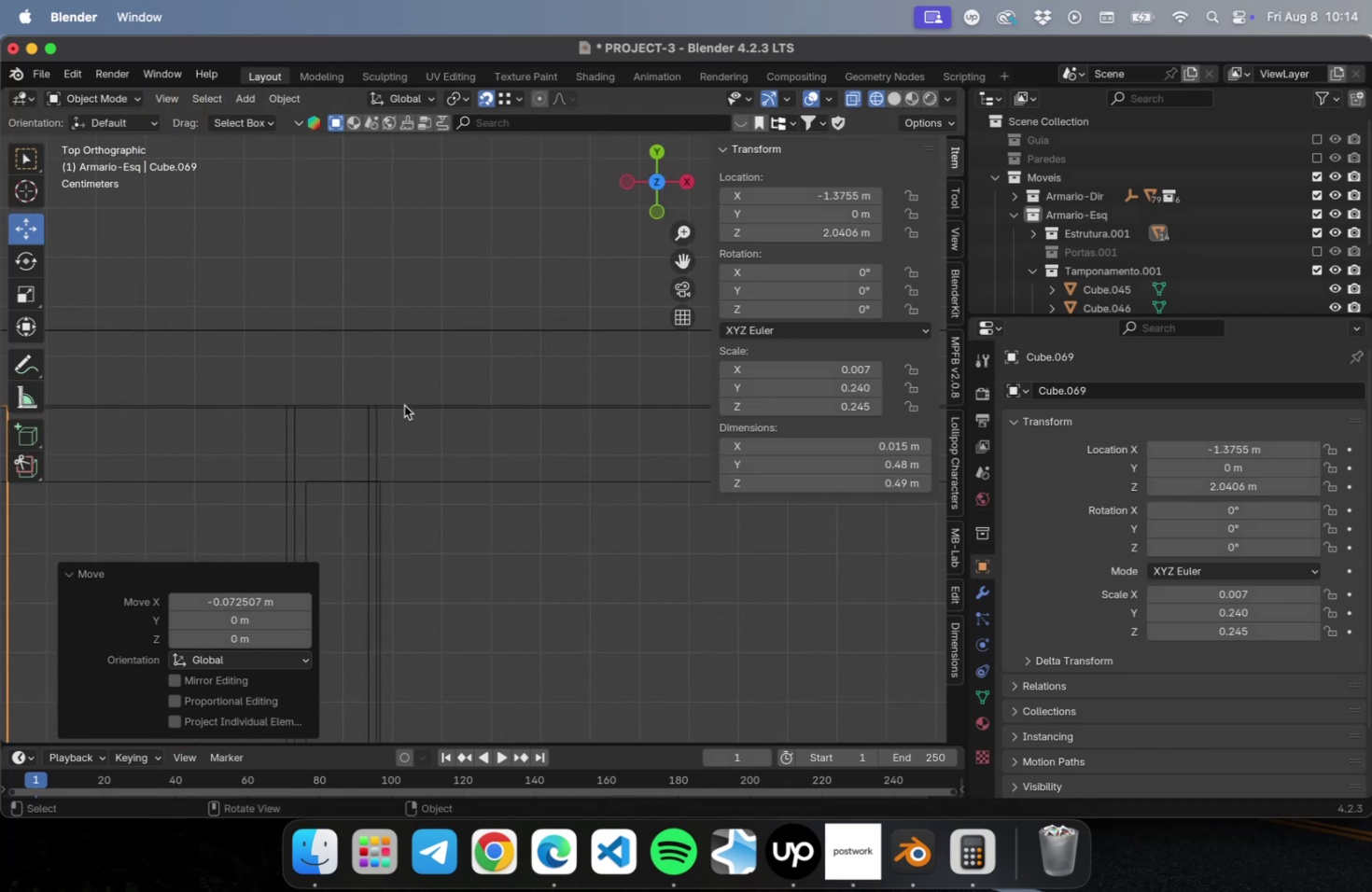 
scroll: coordinate [408, 416], scroll_direction: down, amount: 22.0
 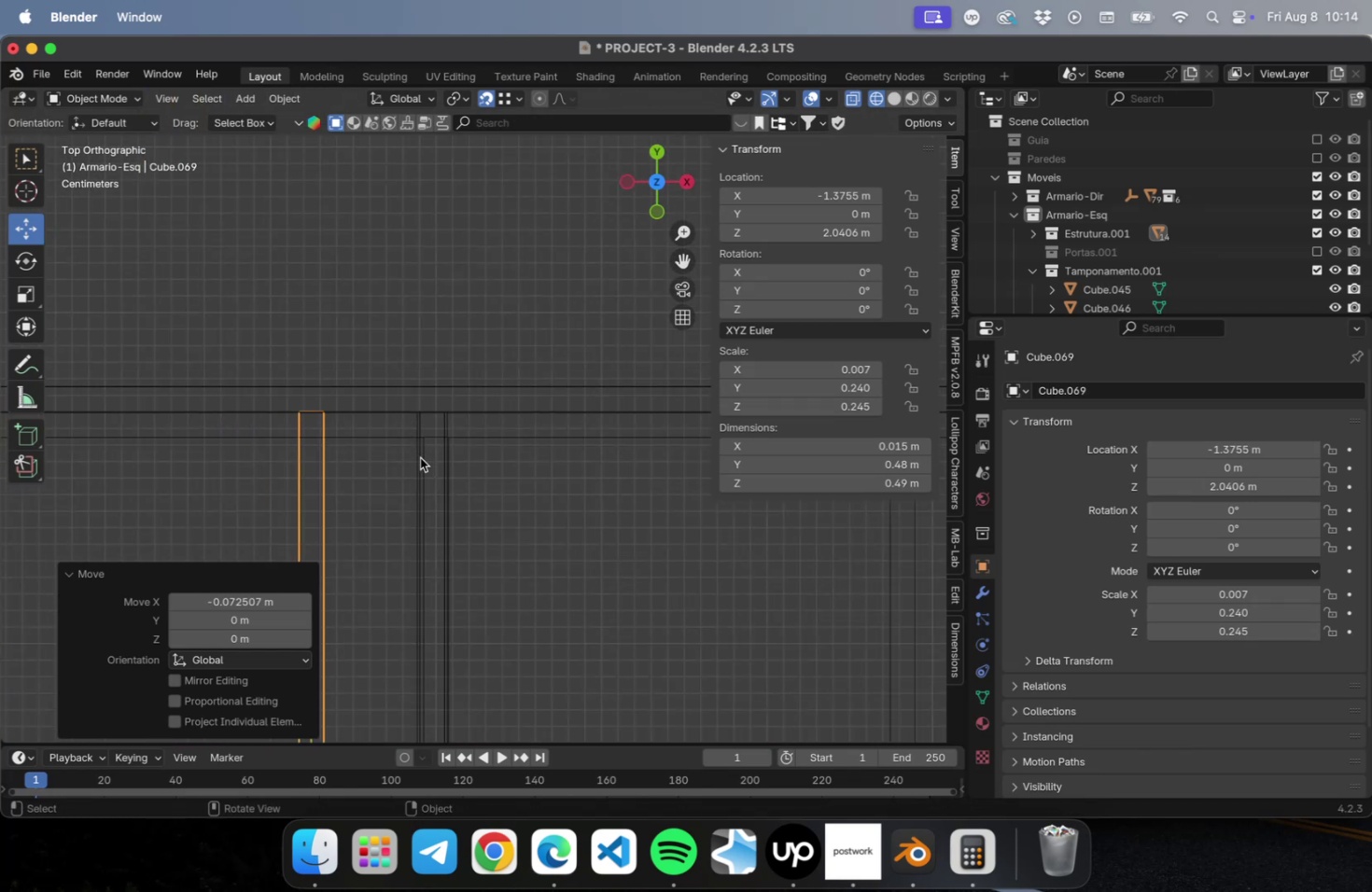 
left_click([419, 457])
 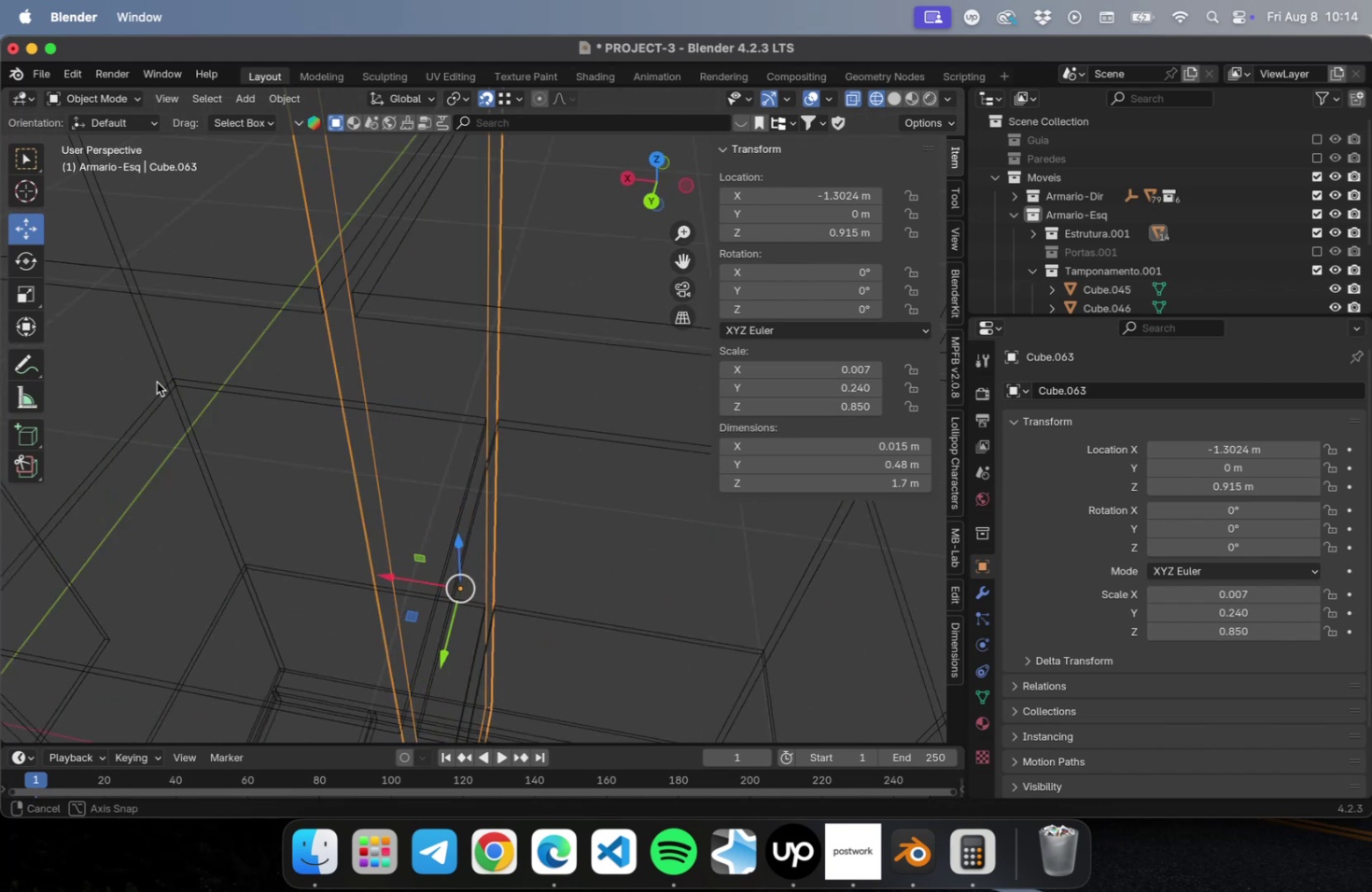 
scroll: coordinate [166, 355], scroll_direction: down, amount: 38.0
 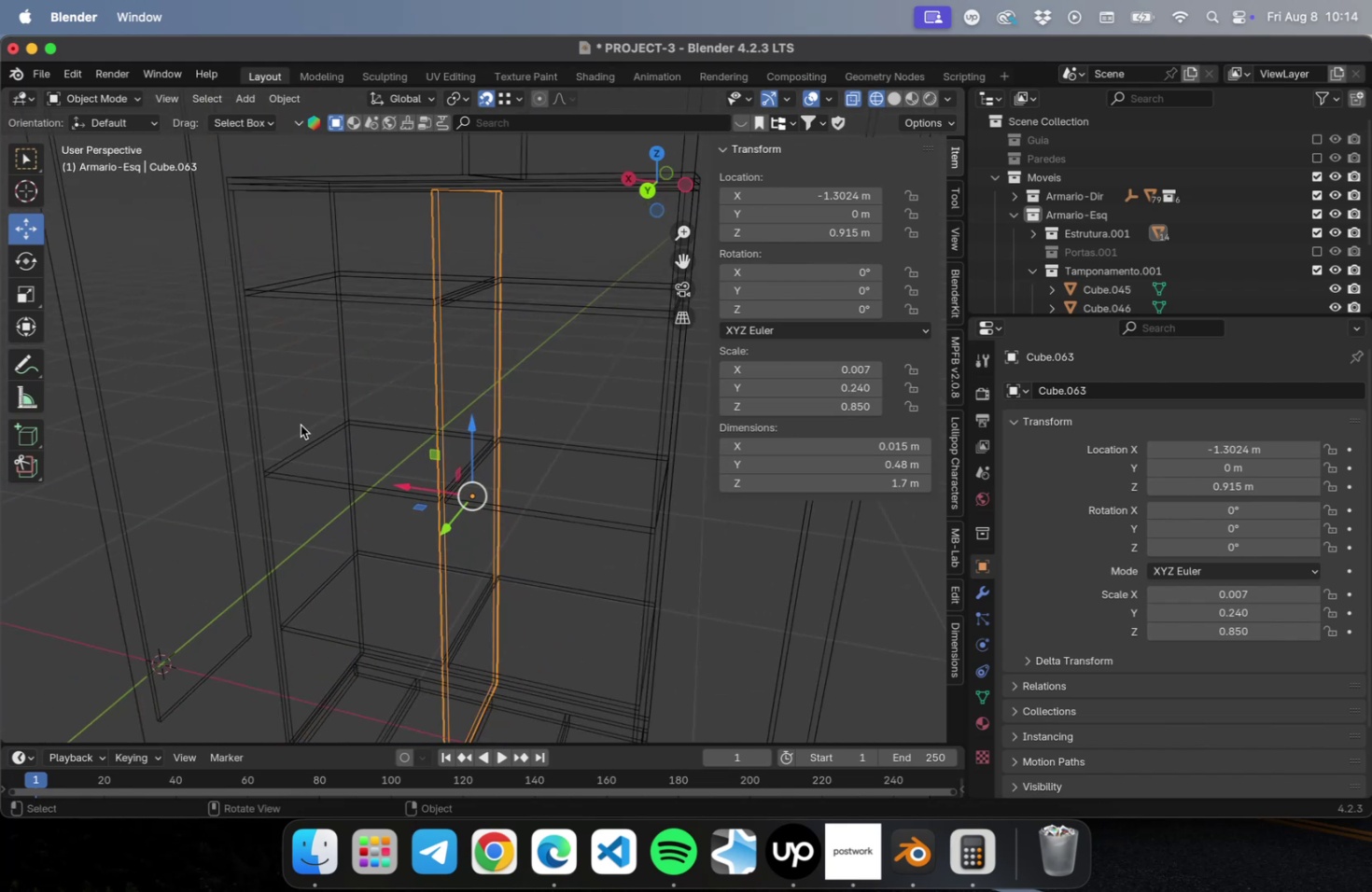 
hold_key(key=ShiftLeft, duration=0.54)
 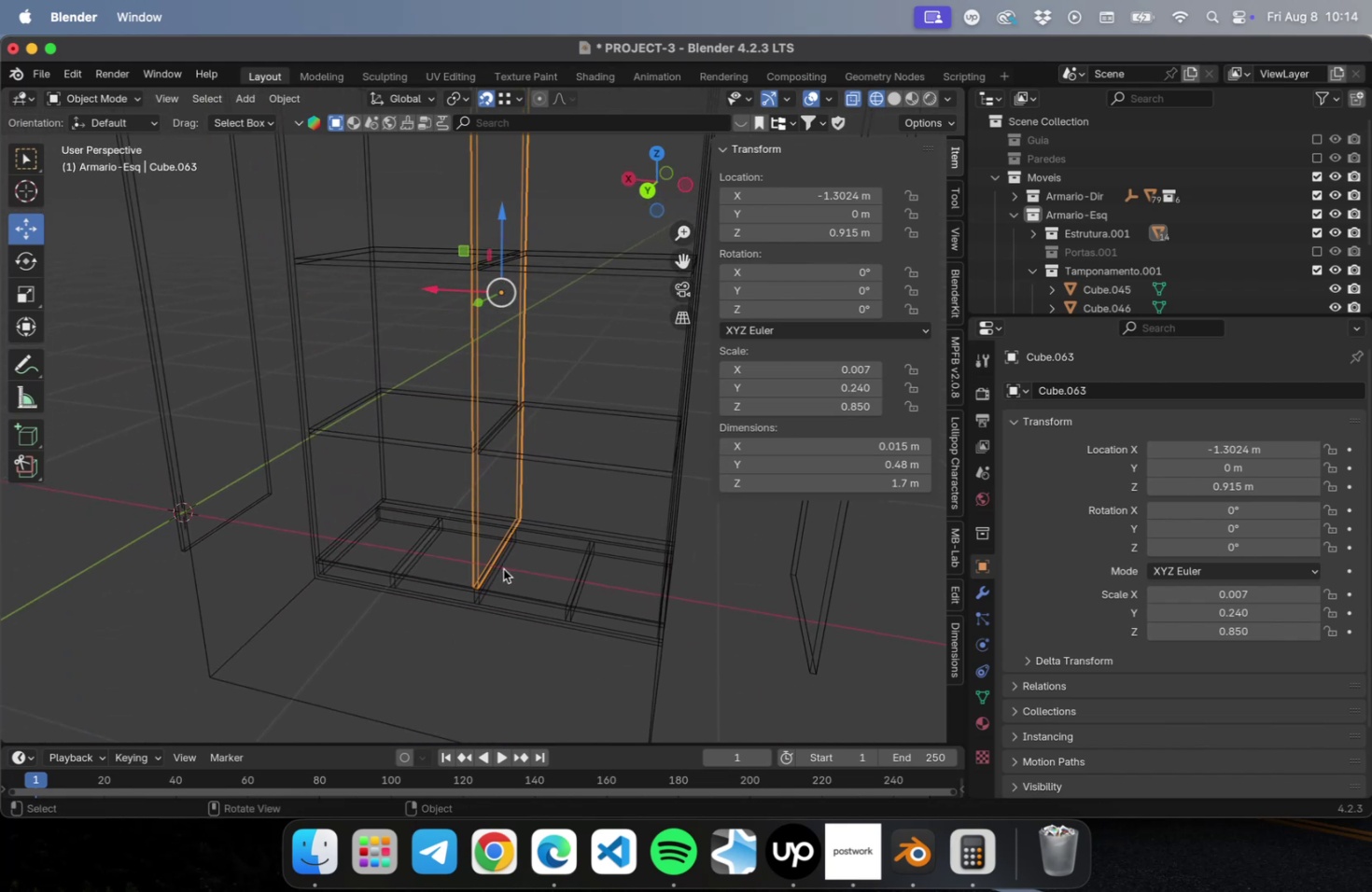 
left_click([501, 567])
 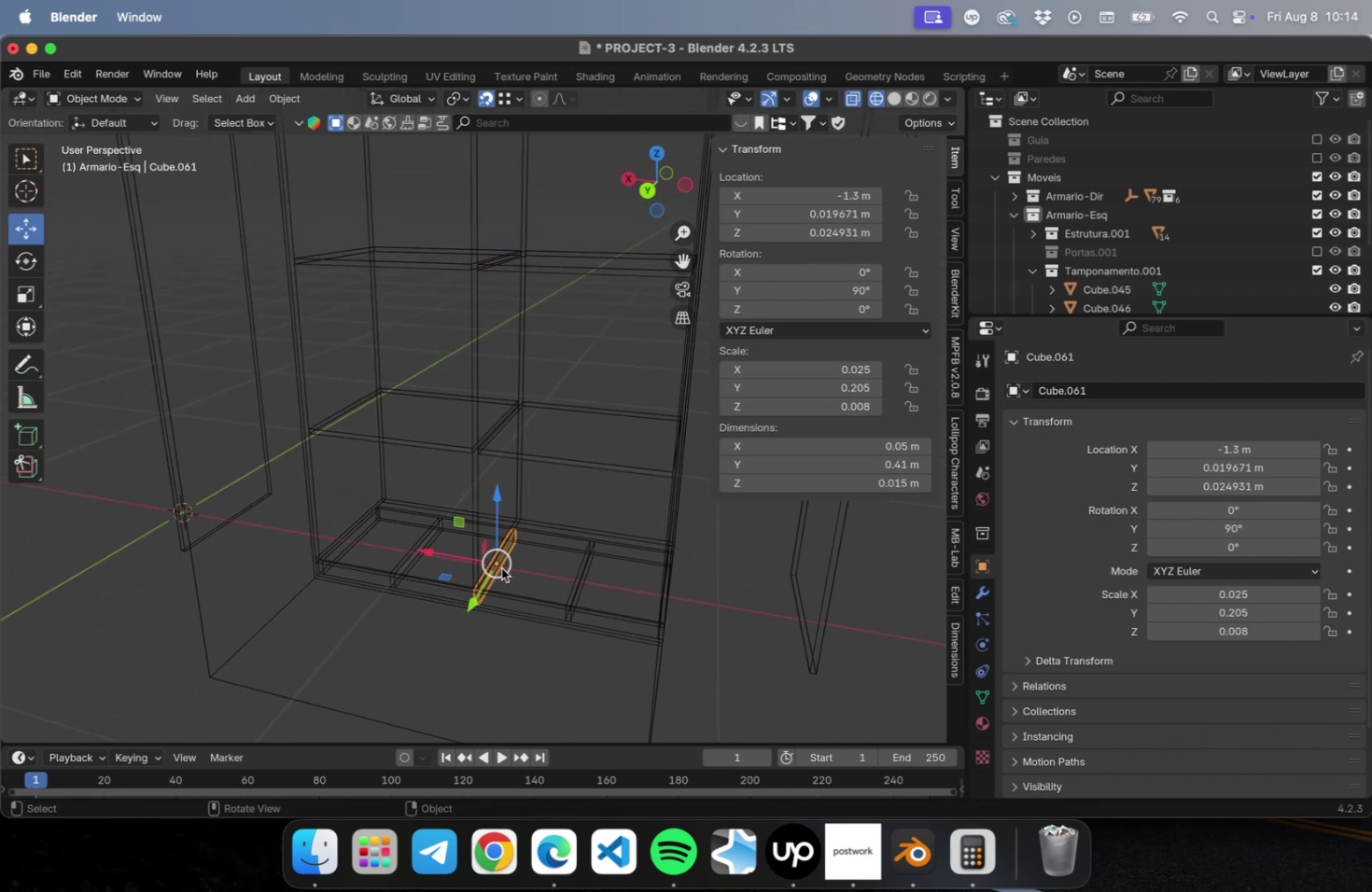 
key(NumLock)
 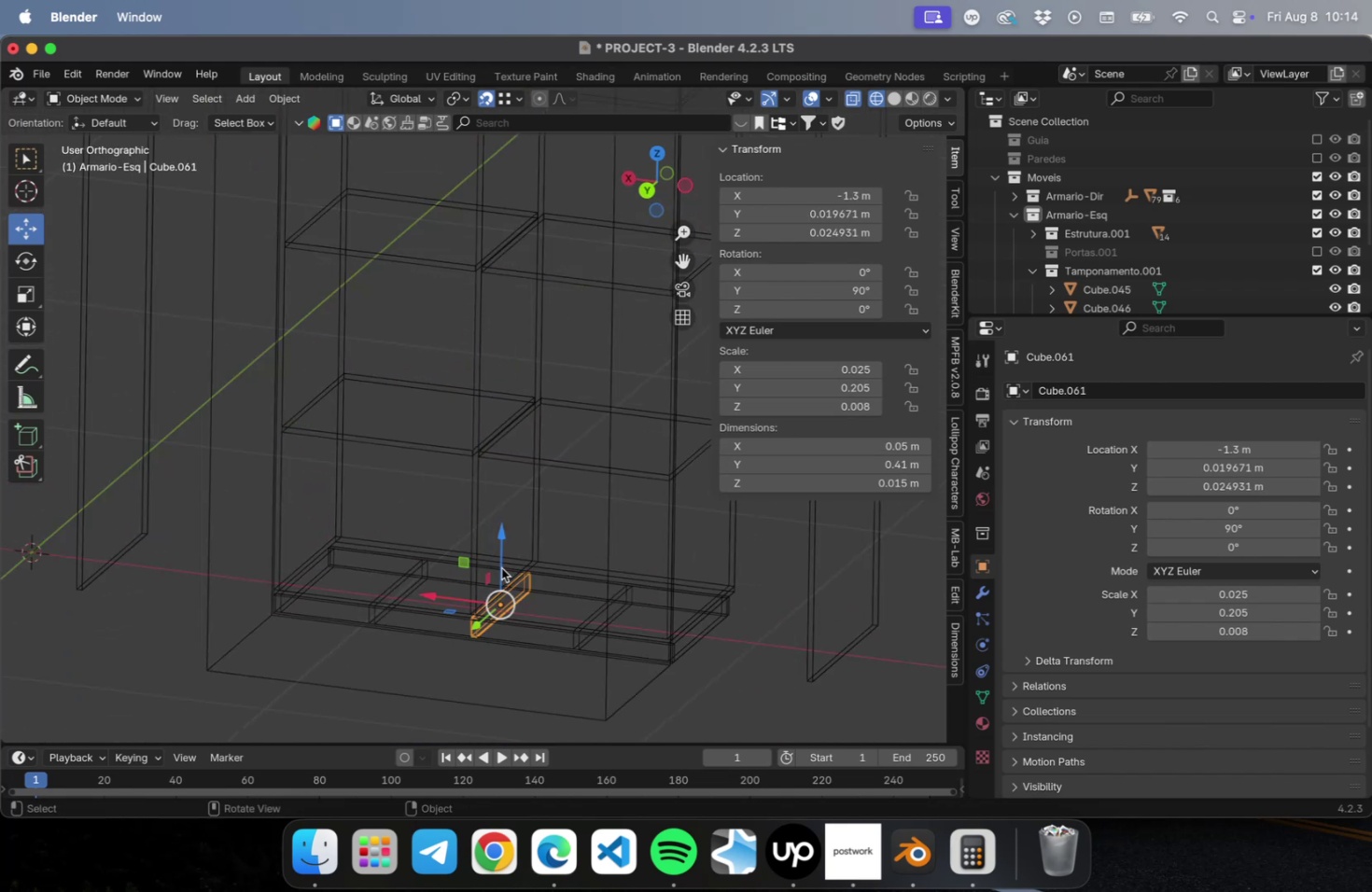 
key(Numpad7)
 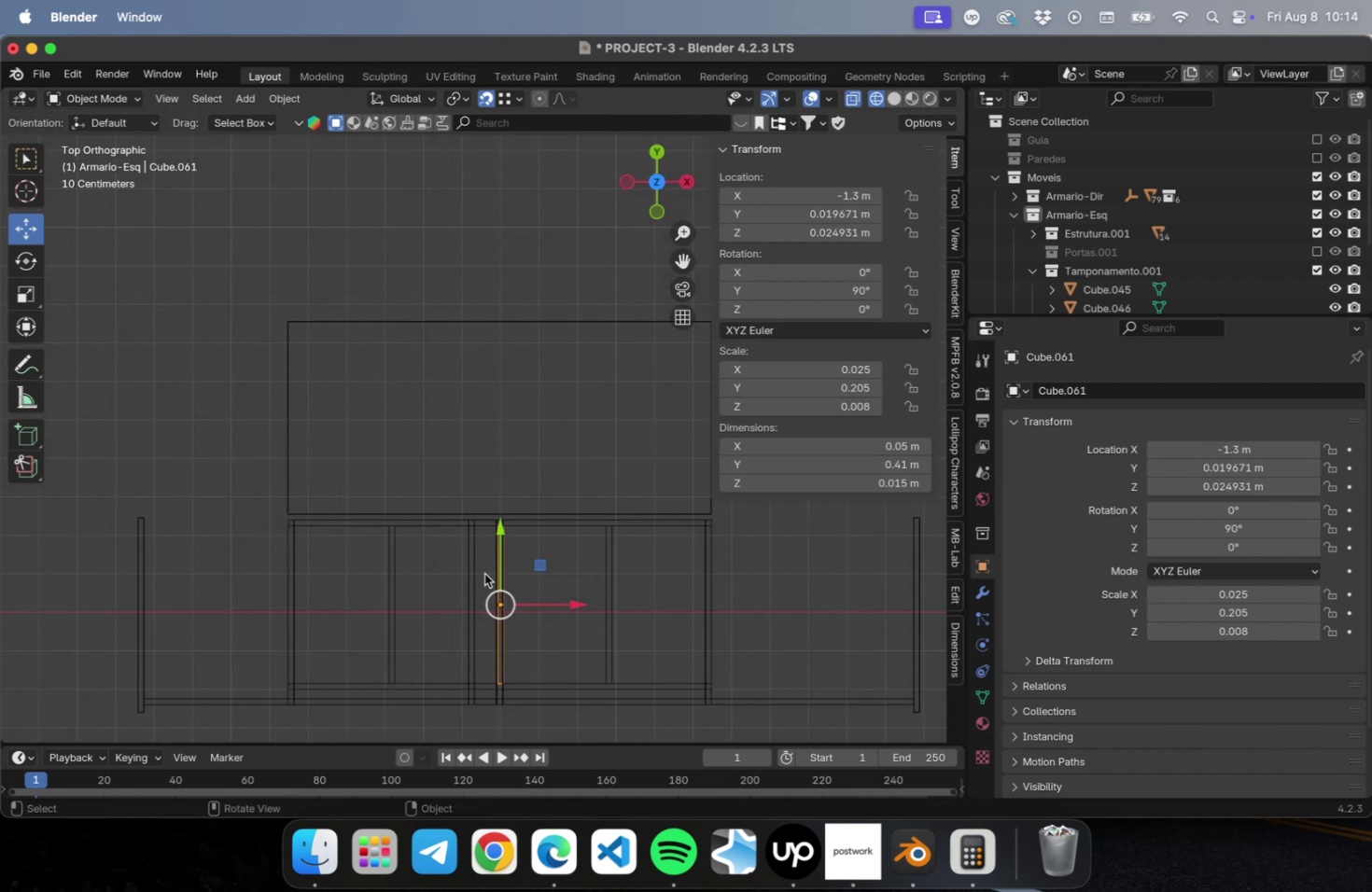 
scroll: coordinate [495, 569], scroll_direction: up, amount: 45.0
 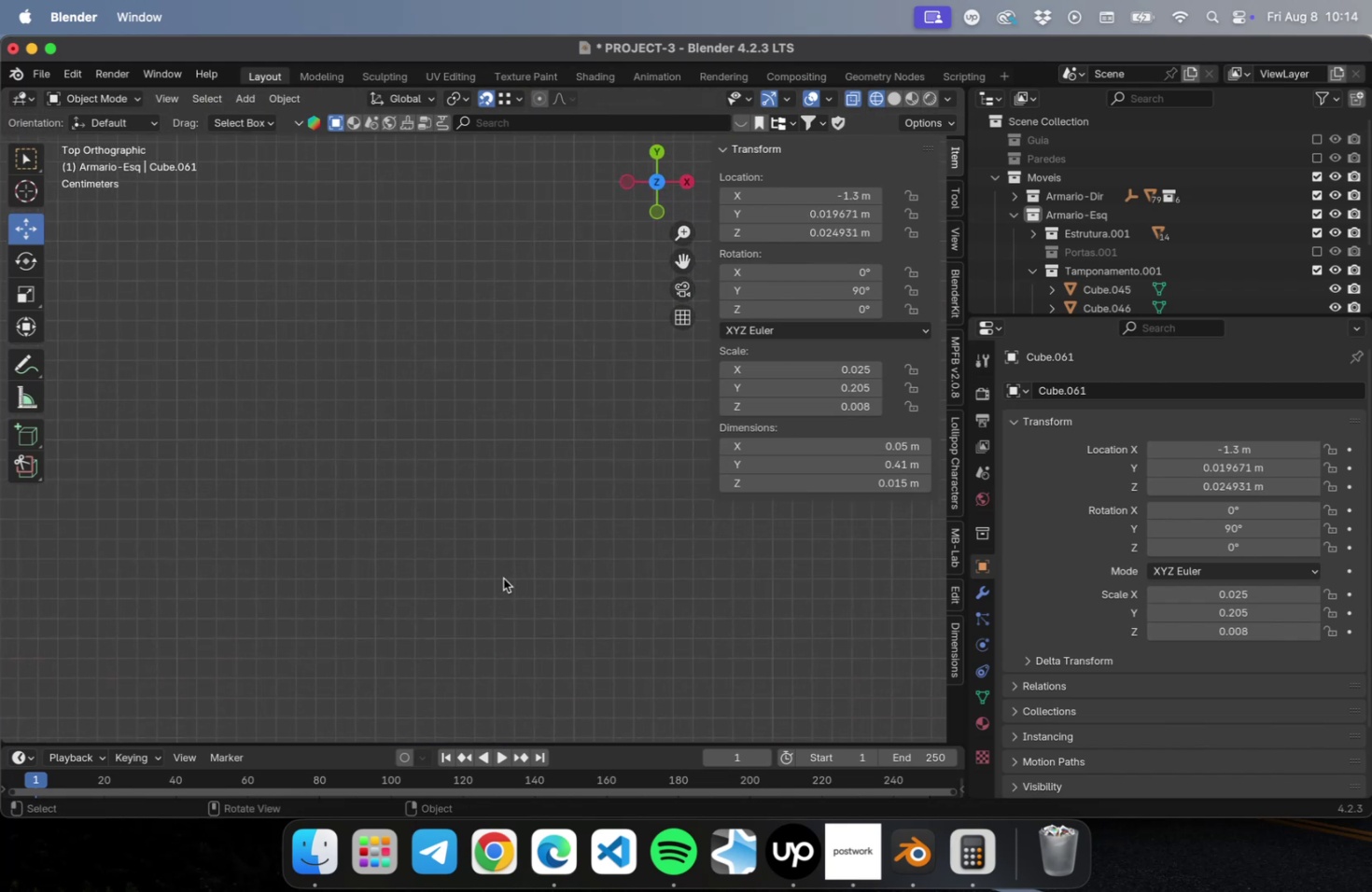 
hold_key(key=ShiftLeft, duration=0.57)
 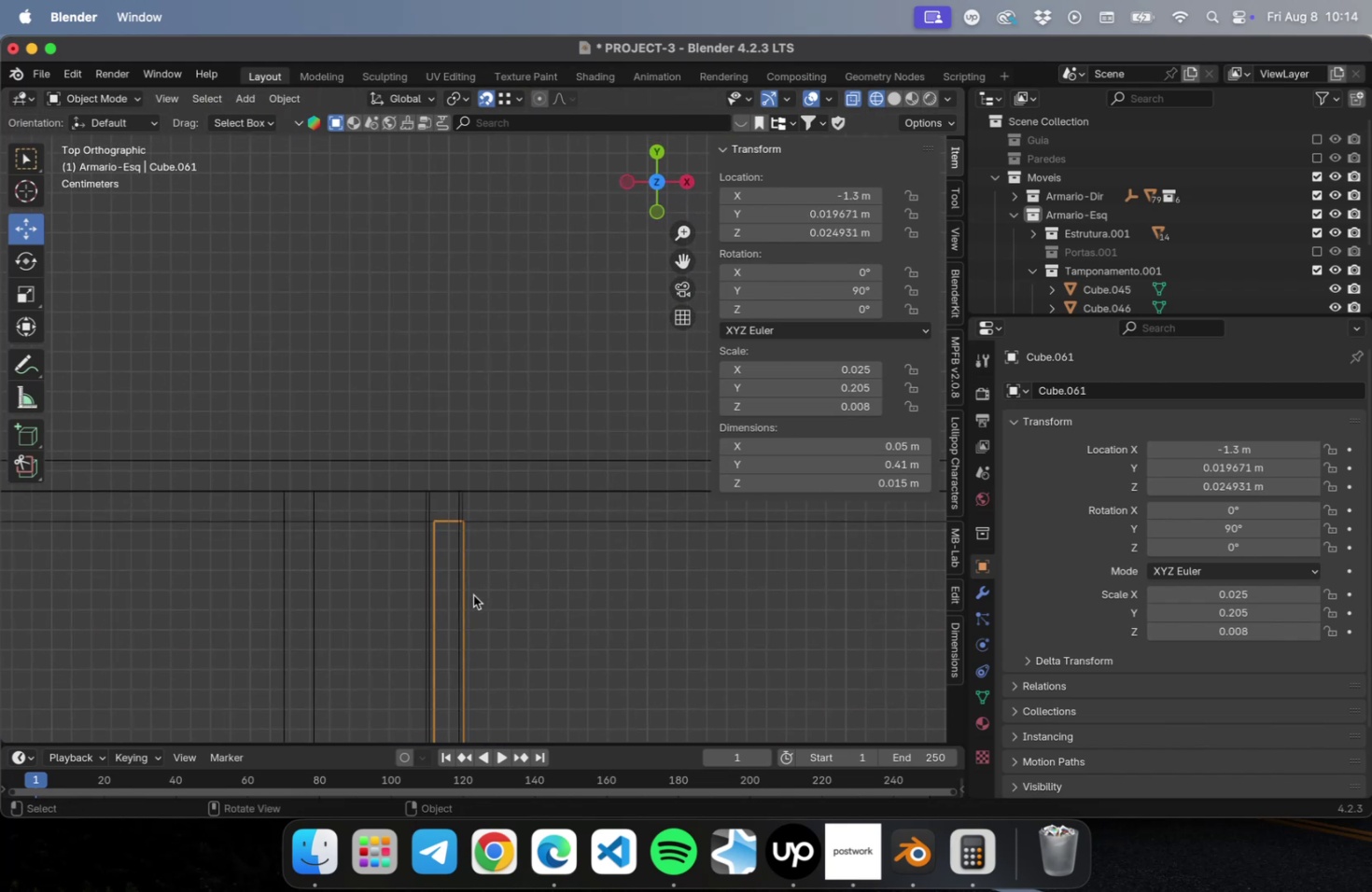 
scroll: coordinate [474, 589], scroll_direction: up, amount: 15.0
 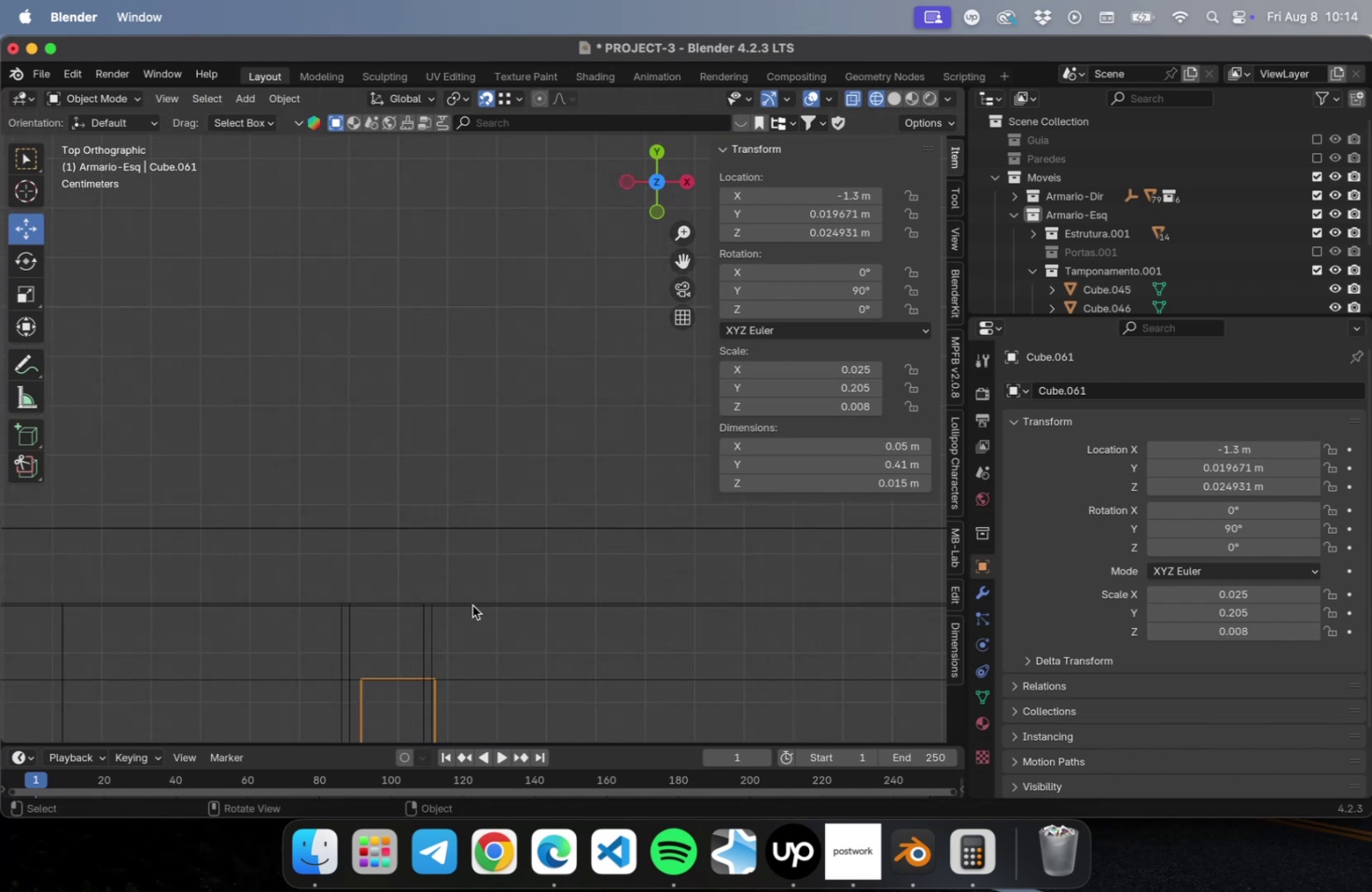 
hold_key(key=ShiftLeft, duration=0.74)
 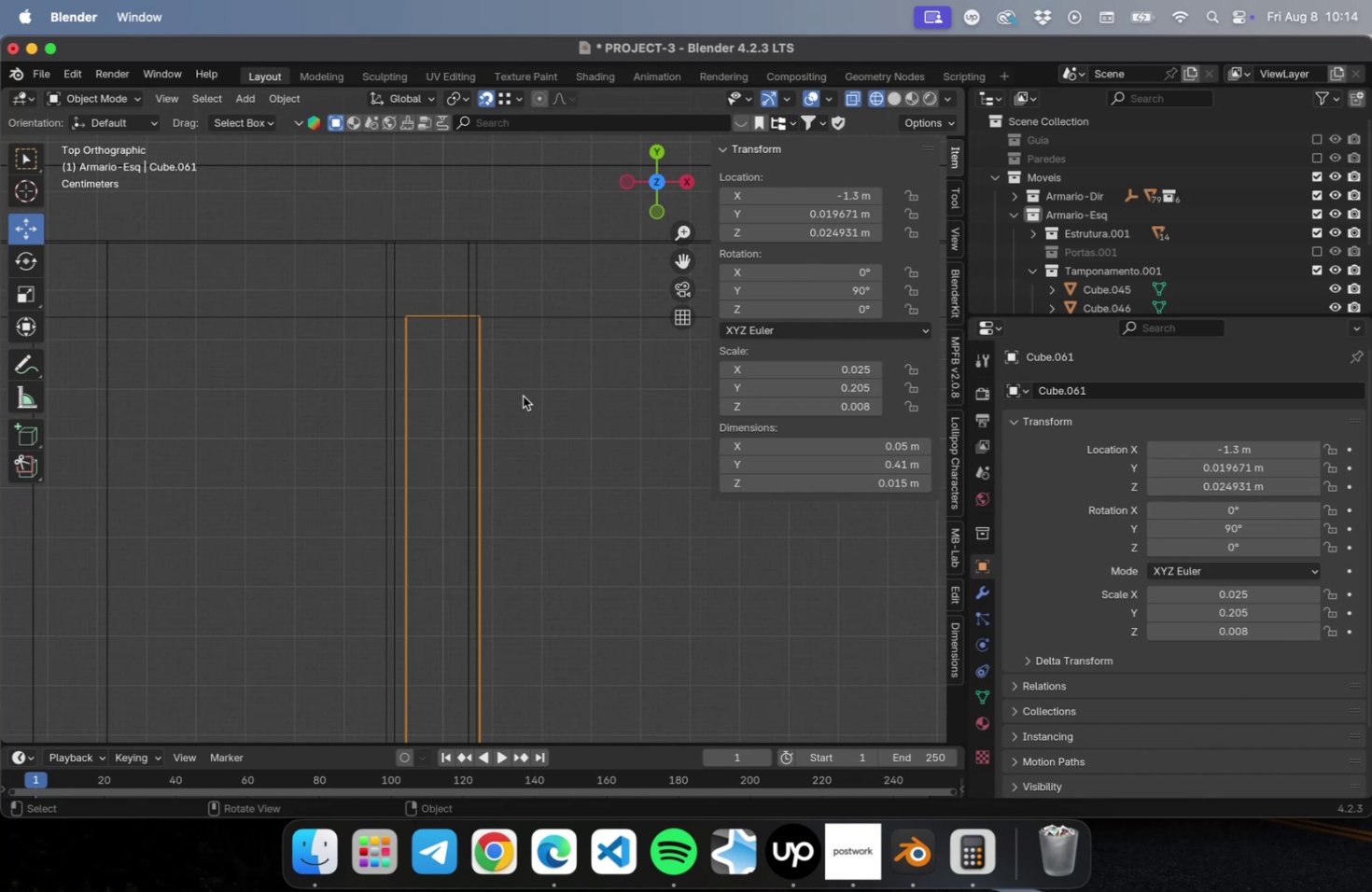 
hold_key(key=ShiftLeft, duration=0.48)
 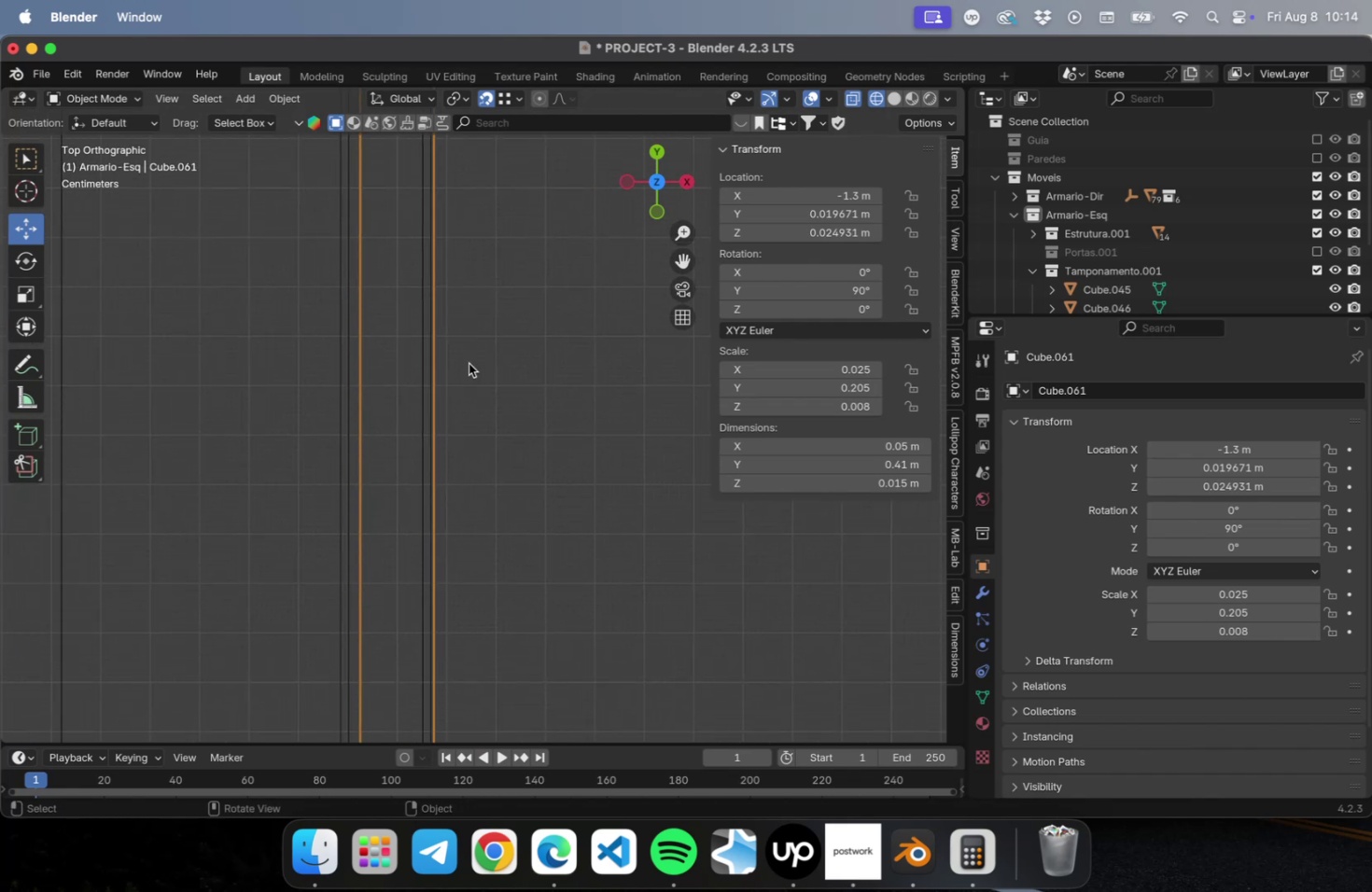 
scroll: coordinate [476, 413], scroll_direction: down, amount: 9.0
 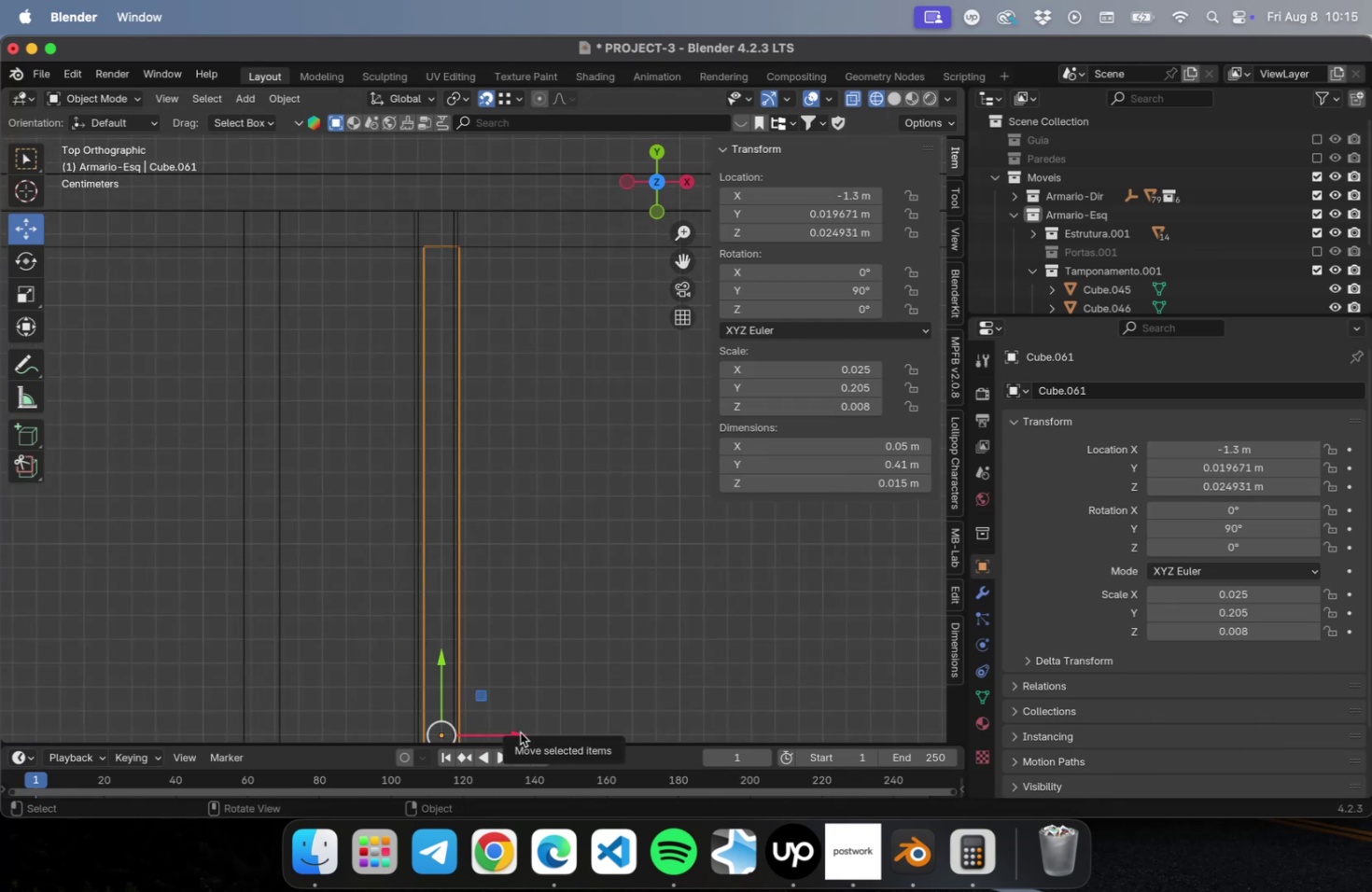 
wait(5.57)
 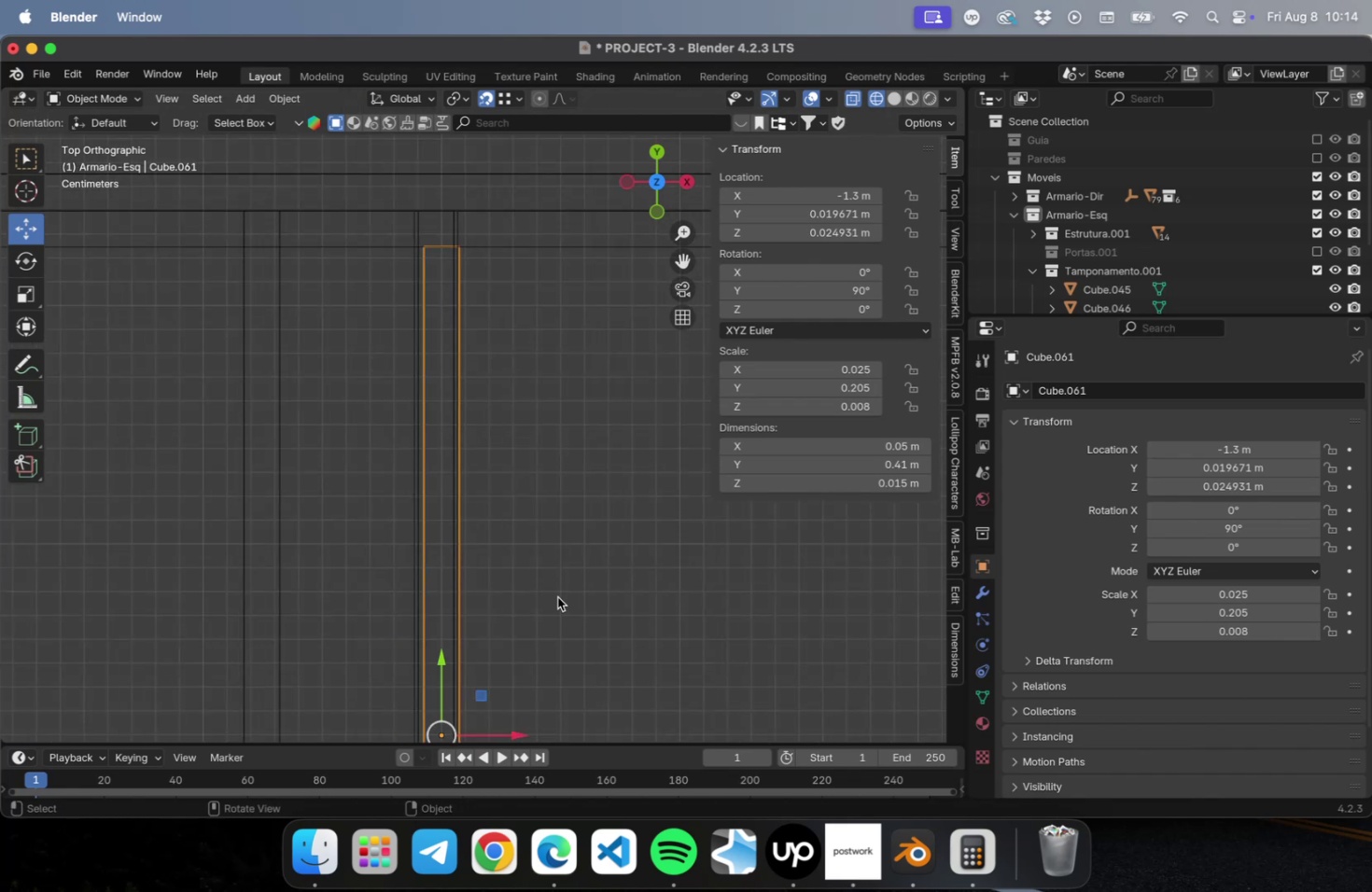 
left_click_drag(start_coordinate=[518, 735], to_coordinate=[510, 735])
 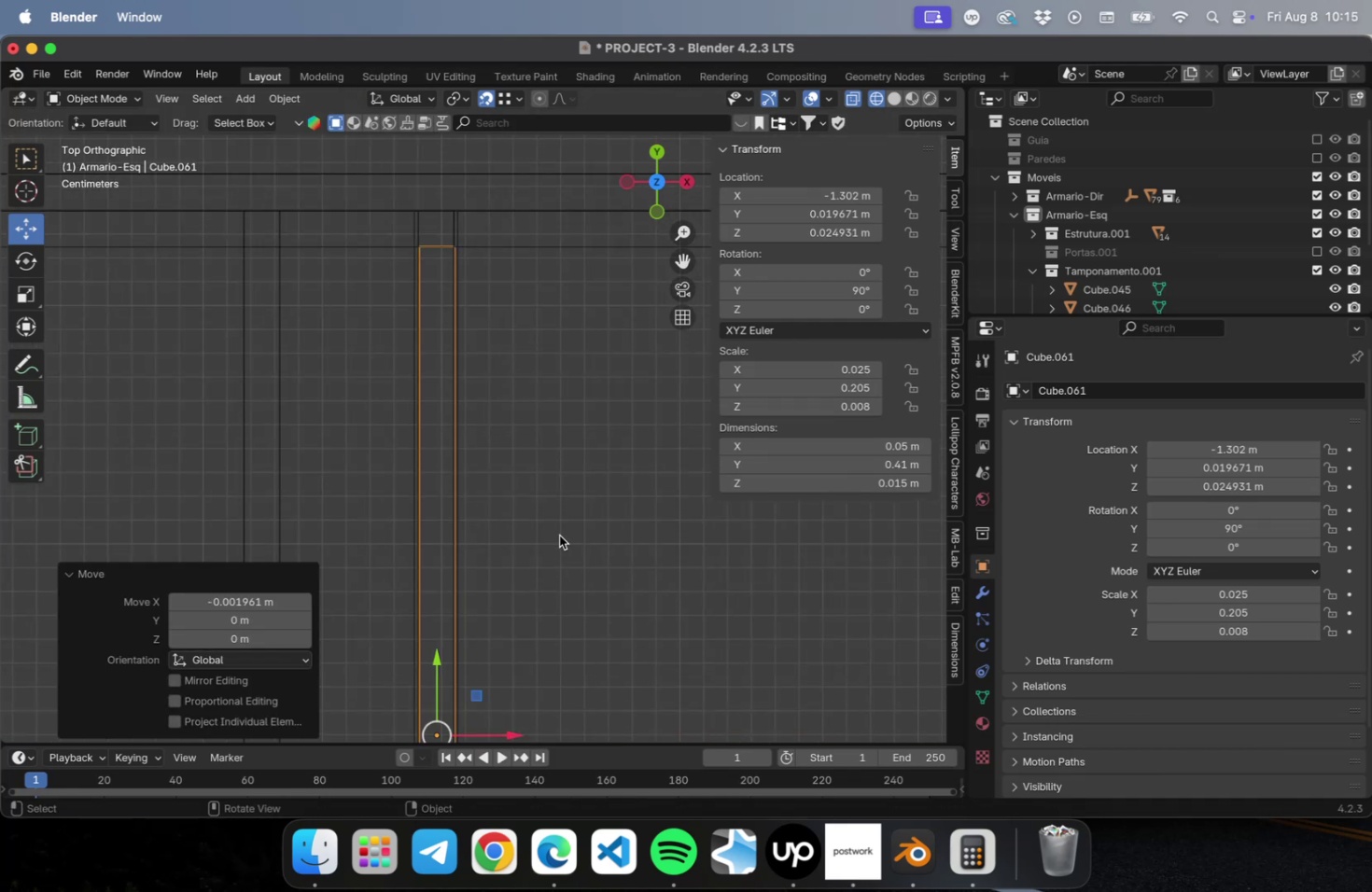 
left_click([559, 535])
 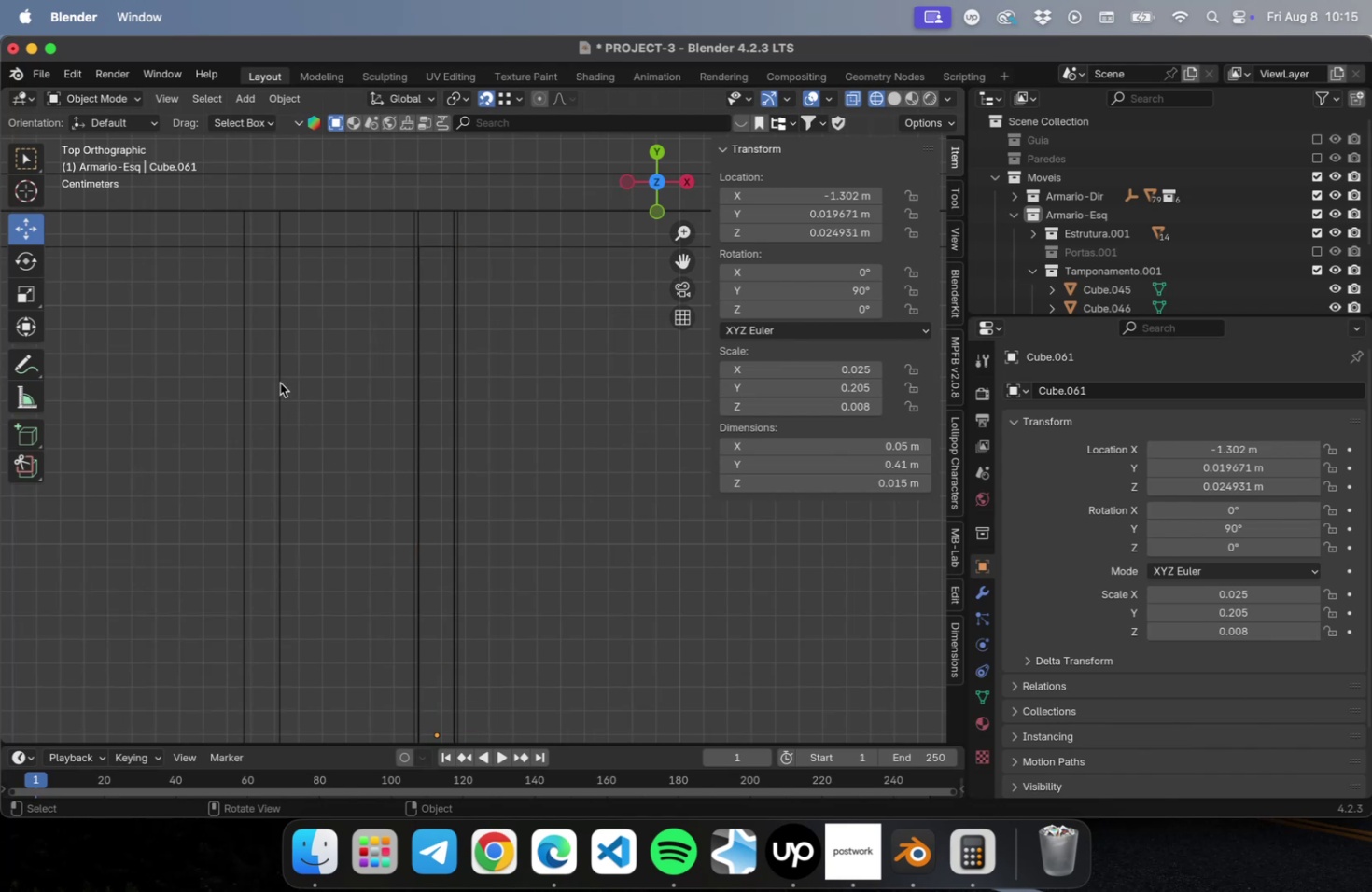 
left_click([280, 367])
 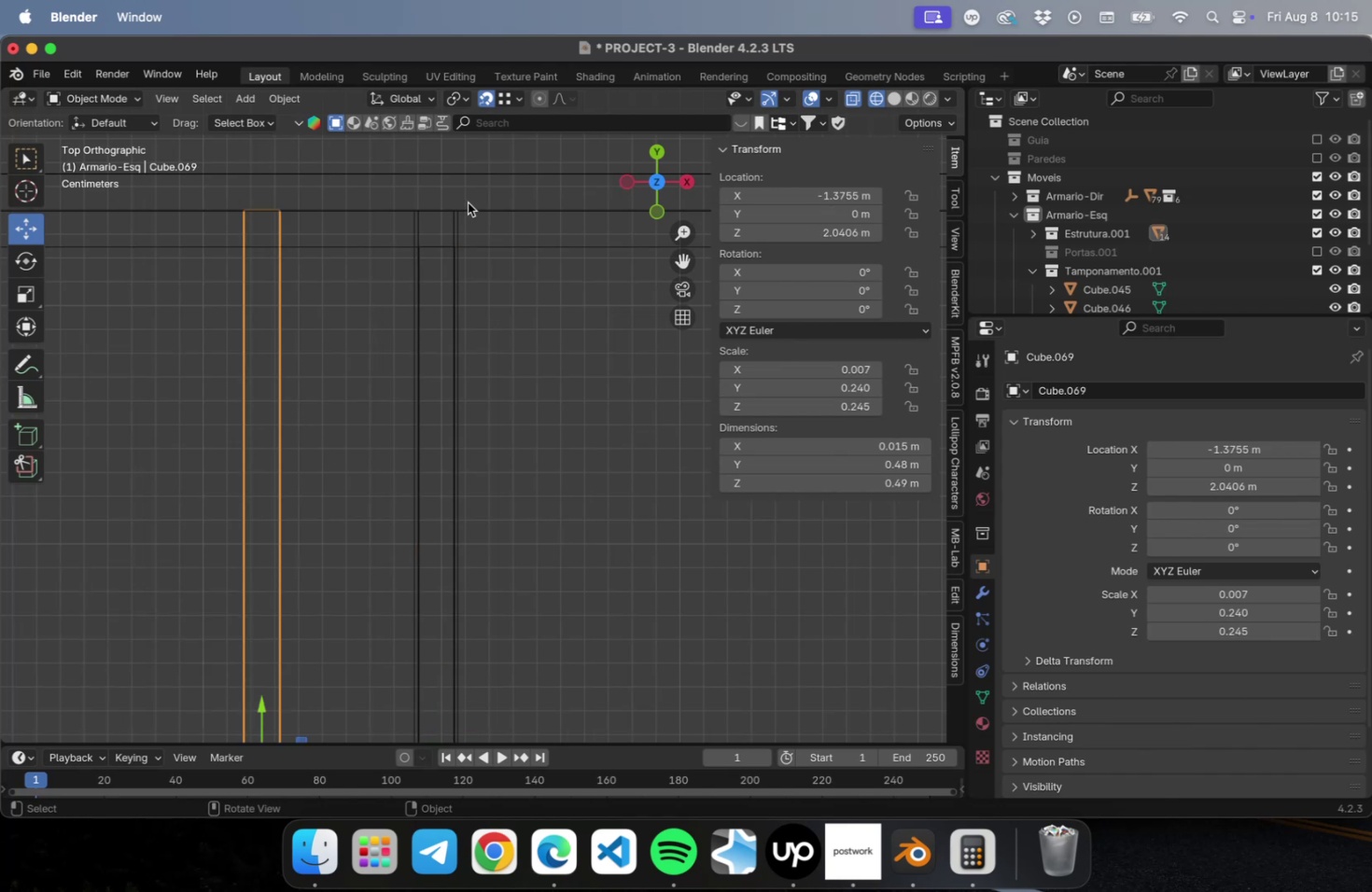 
scroll: coordinate [457, 199], scroll_direction: up, amount: 12.0
 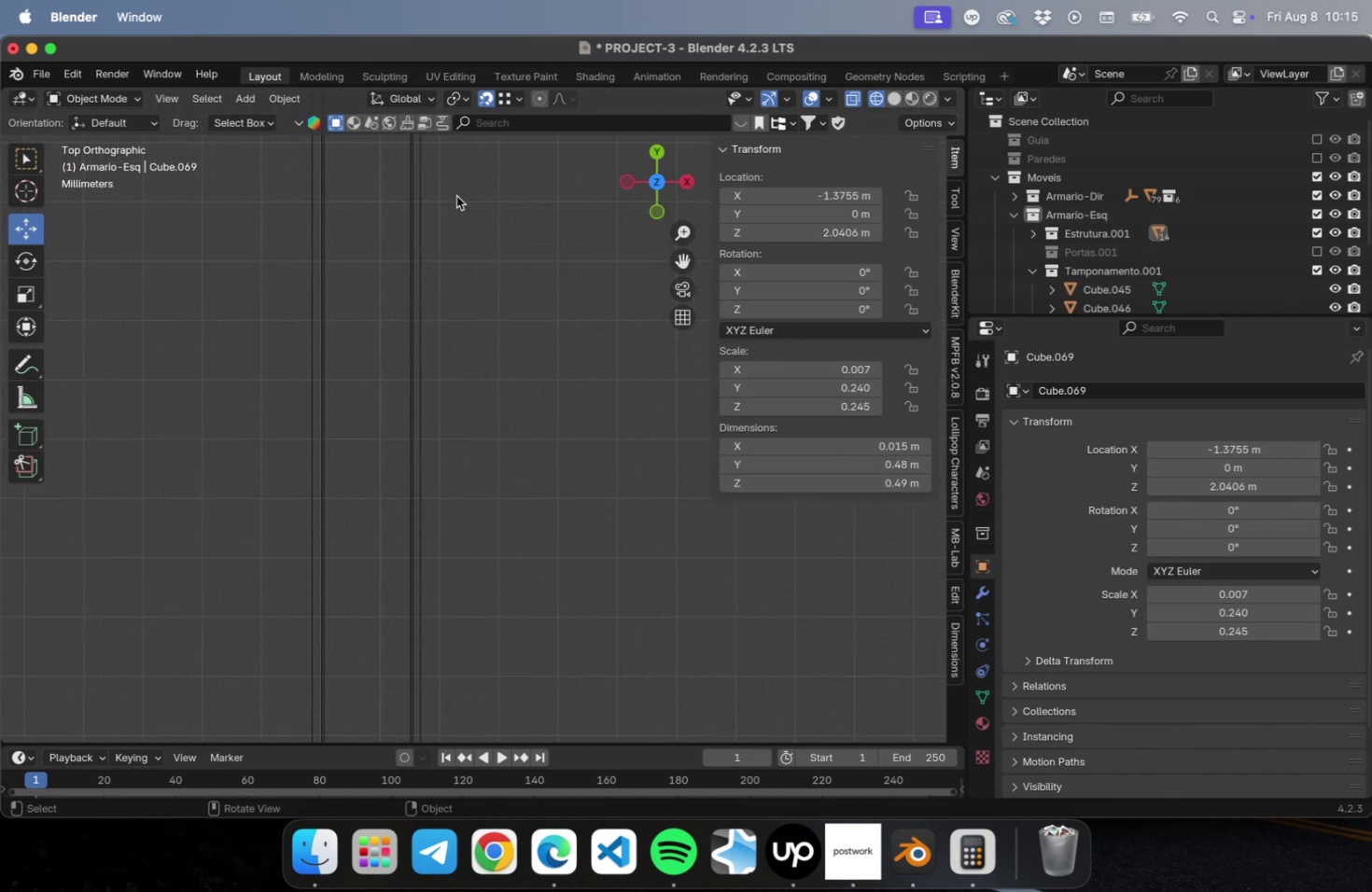 
hold_key(key=ShiftLeft, duration=0.65)
 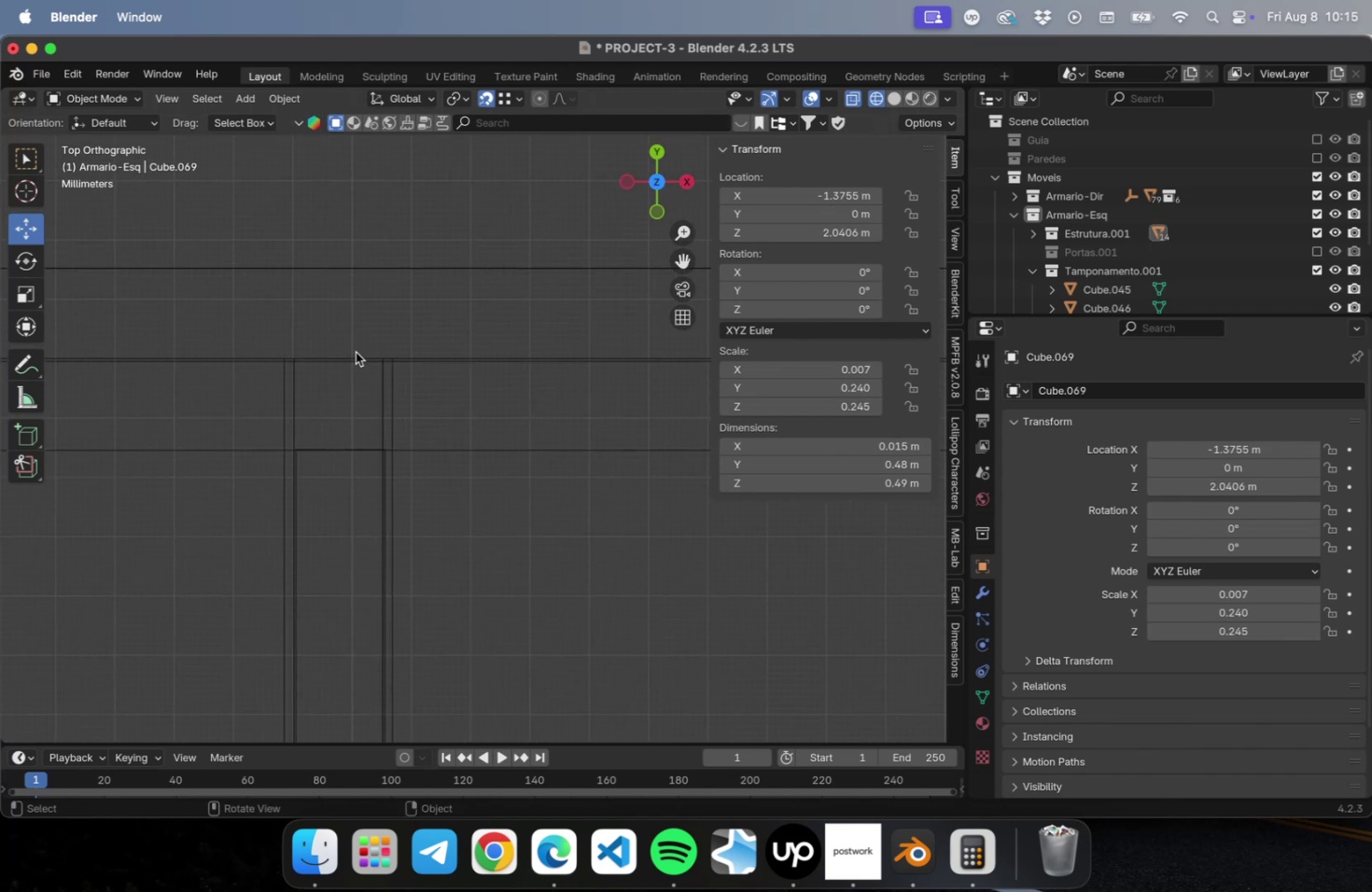 
scroll: coordinate [371, 286], scroll_direction: up, amount: 2.0
 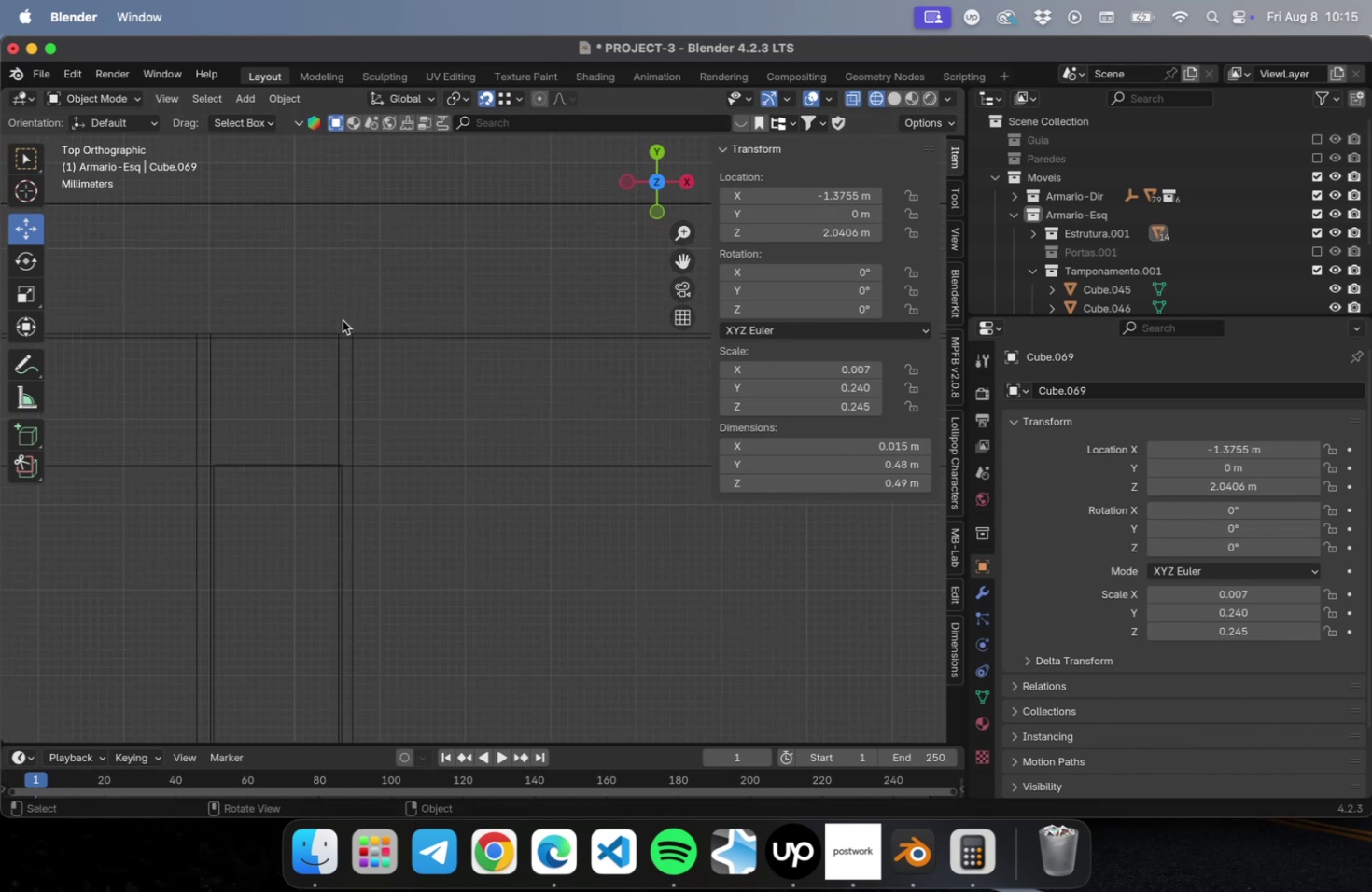 
hold_key(key=ShiftLeft, duration=0.48)
 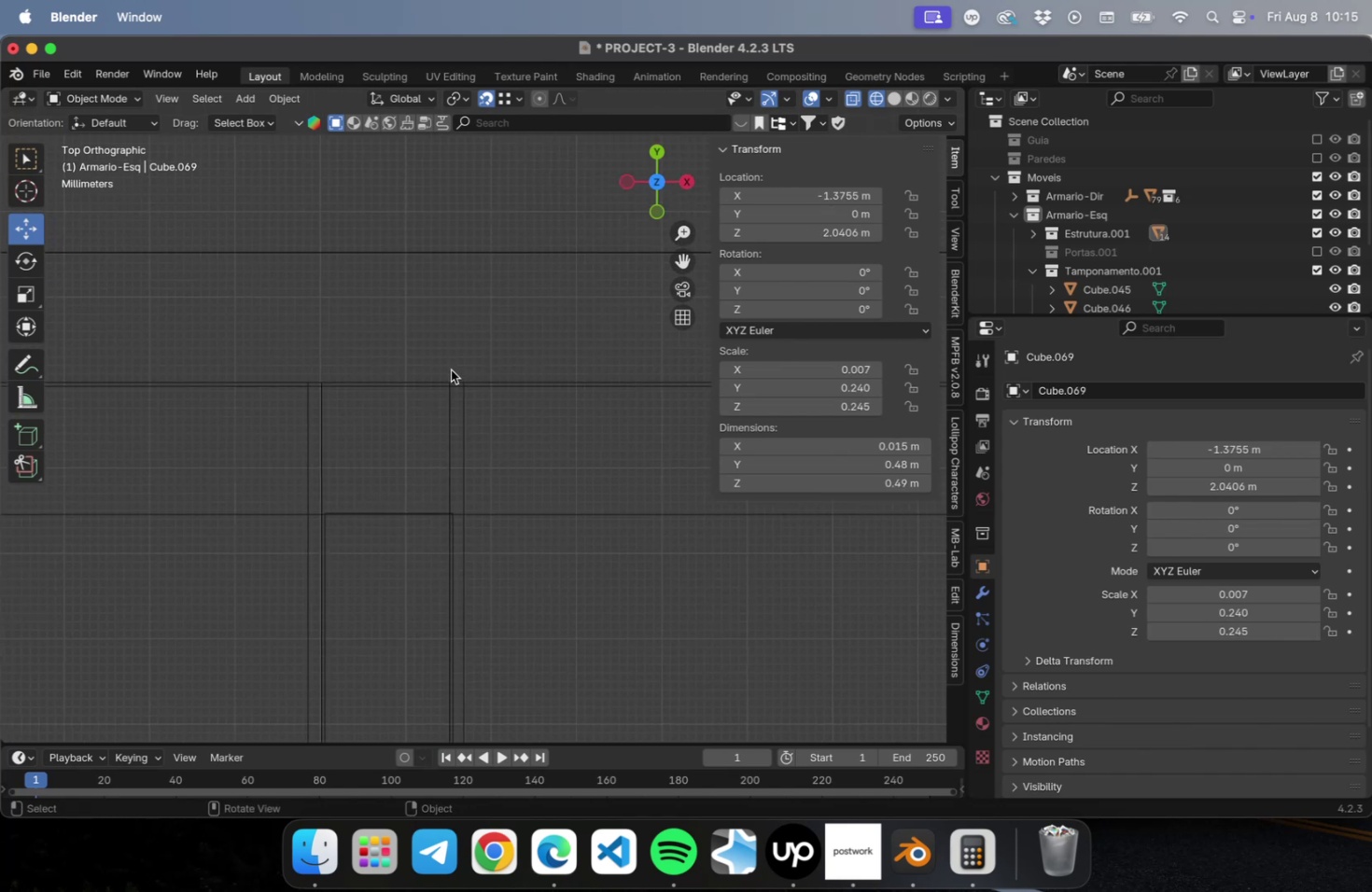 
type(gx)
 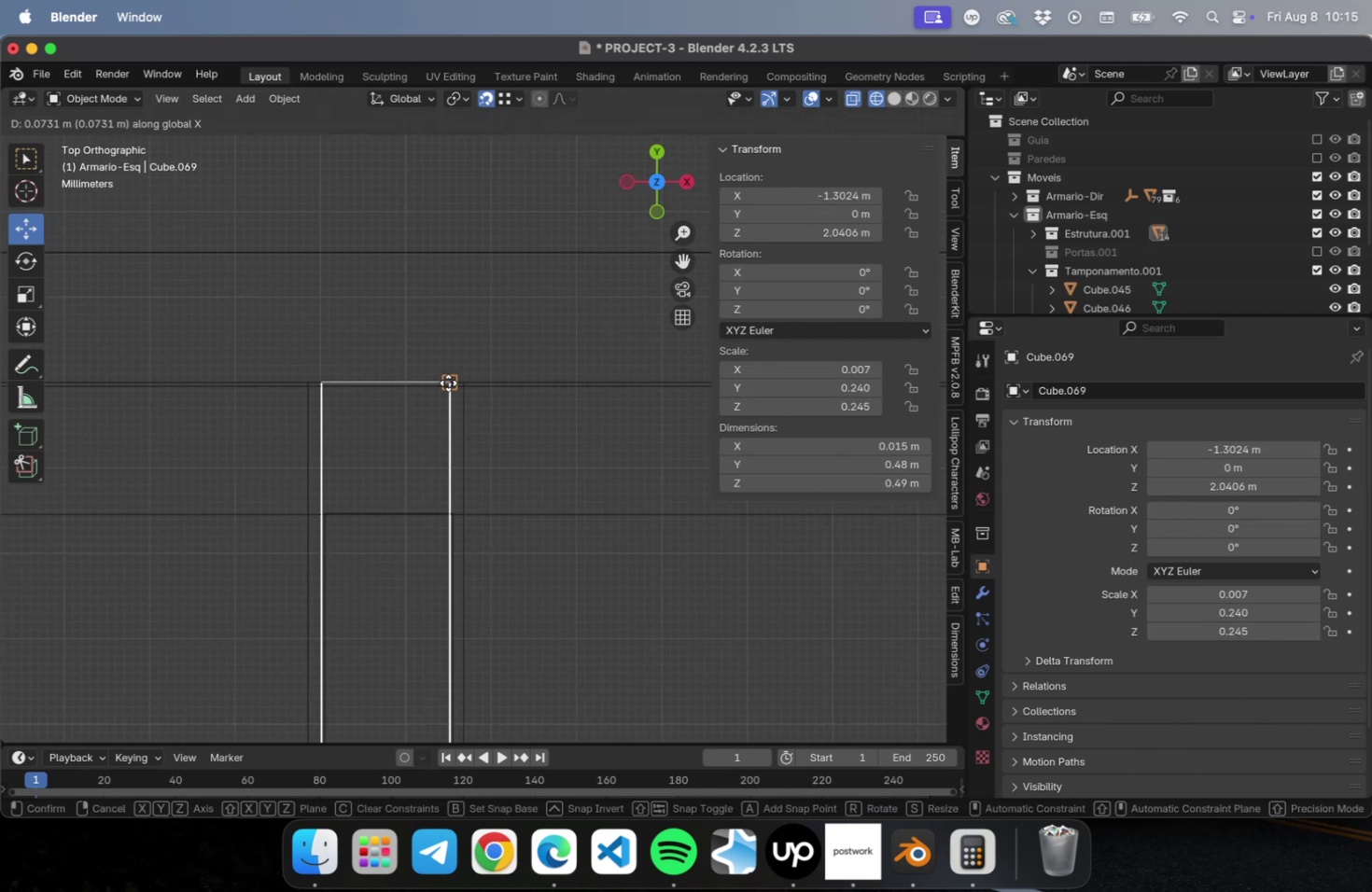 
left_click([448, 383])
 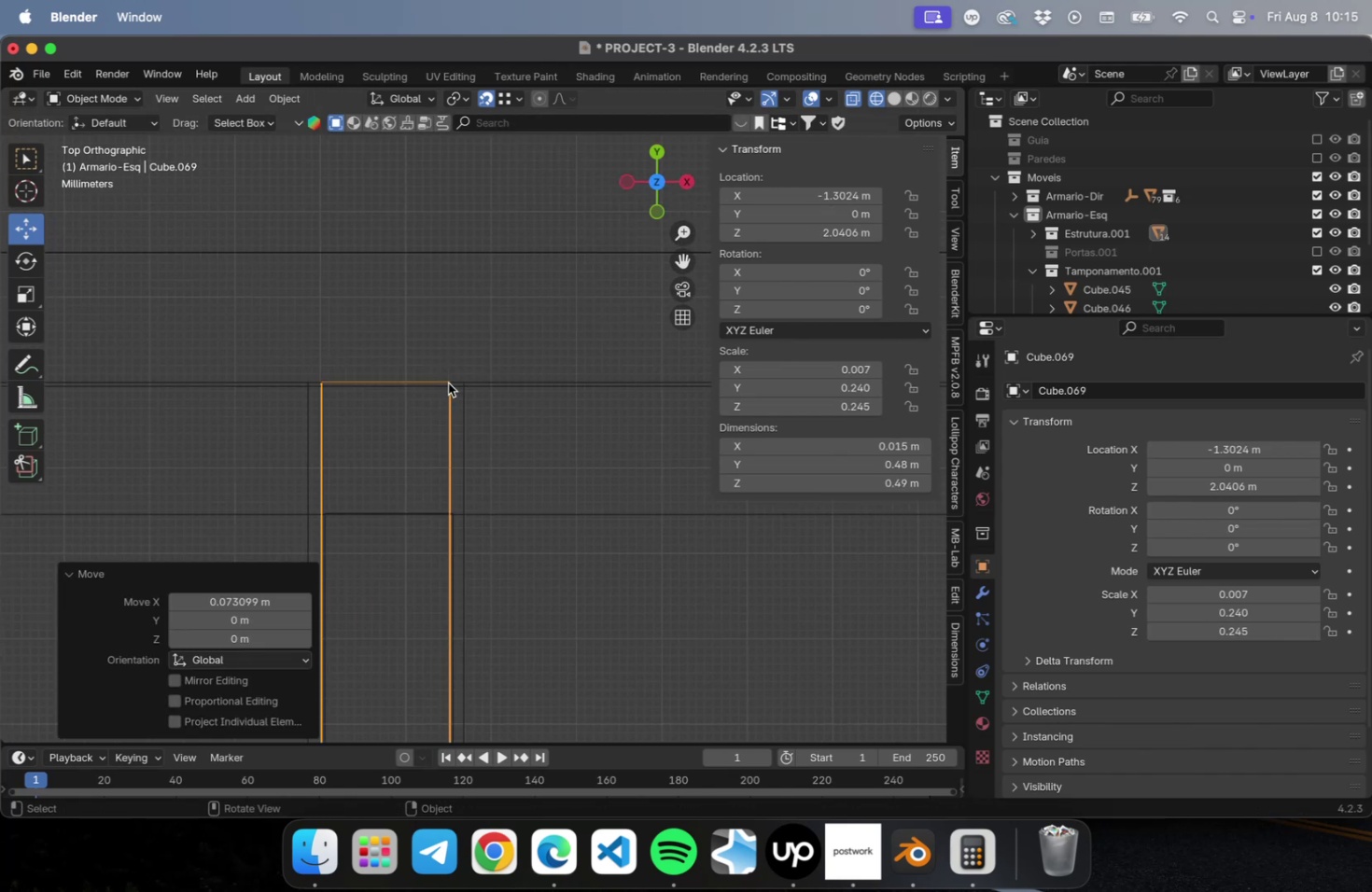 
scroll: coordinate [393, 398], scroll_direction: down, amount: 78.0
 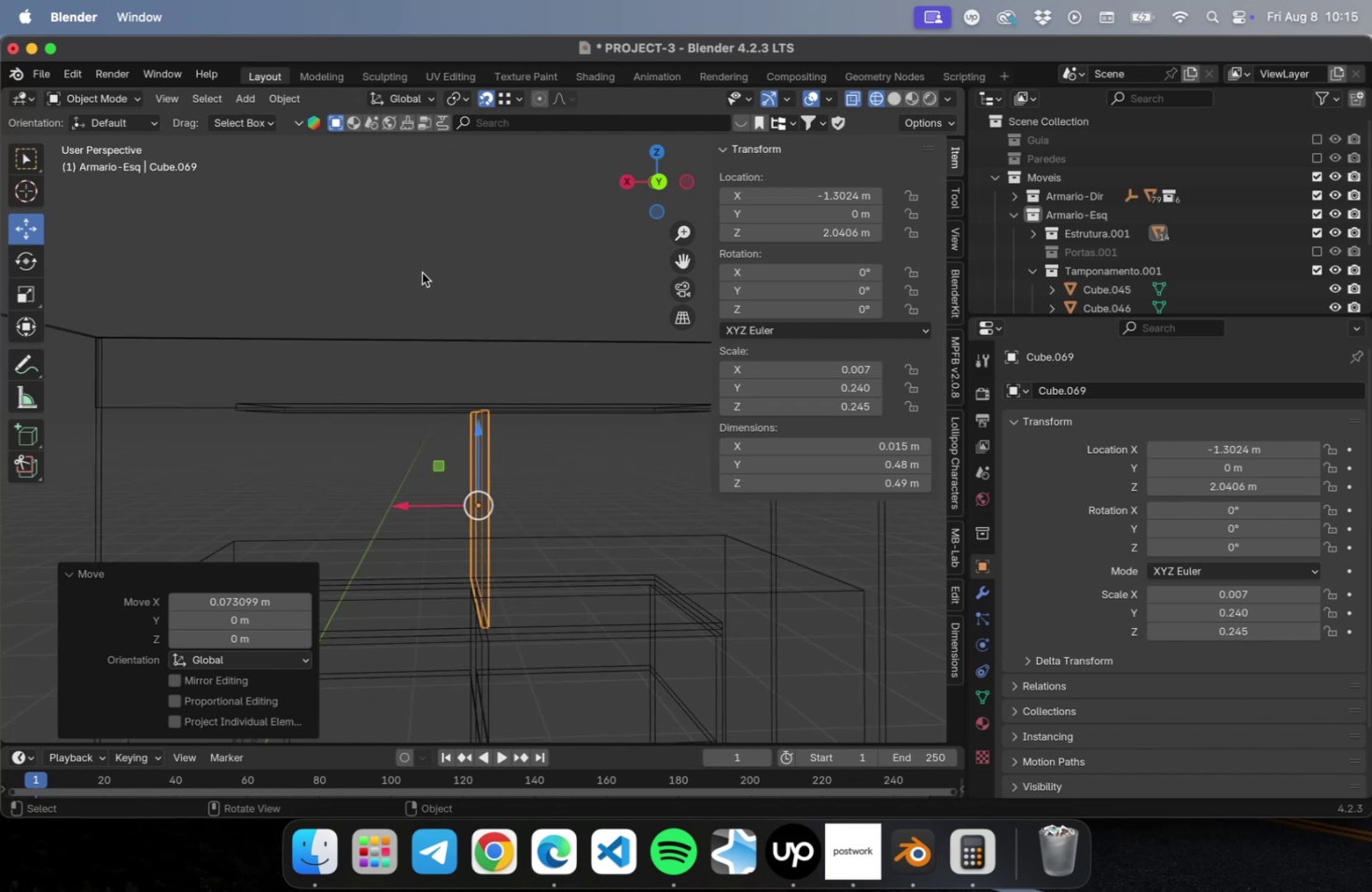 
left_click([422, 272])
 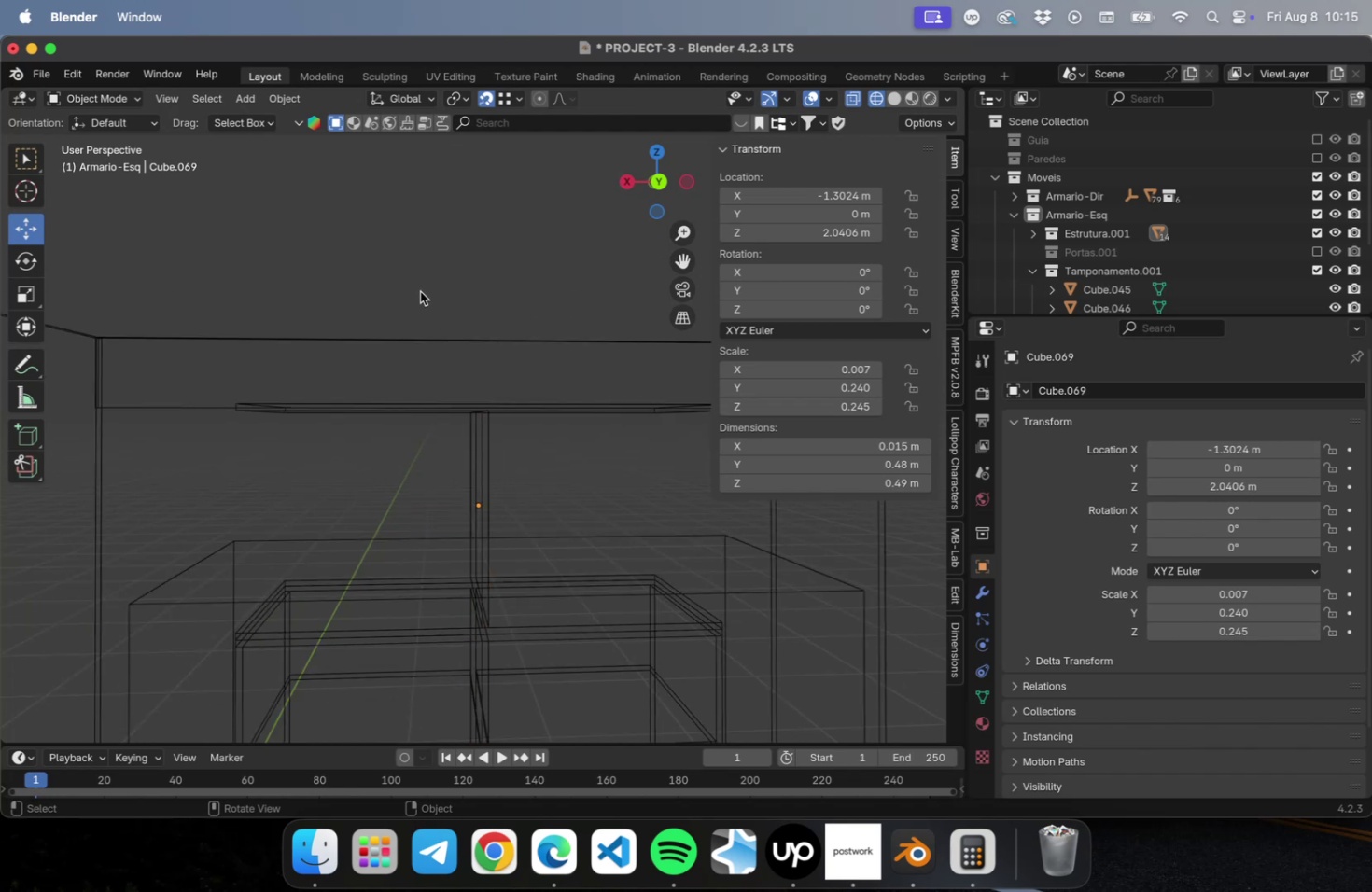 
scroll: coordinate [444, 423], scroll_direction: down, amount: 4.0
 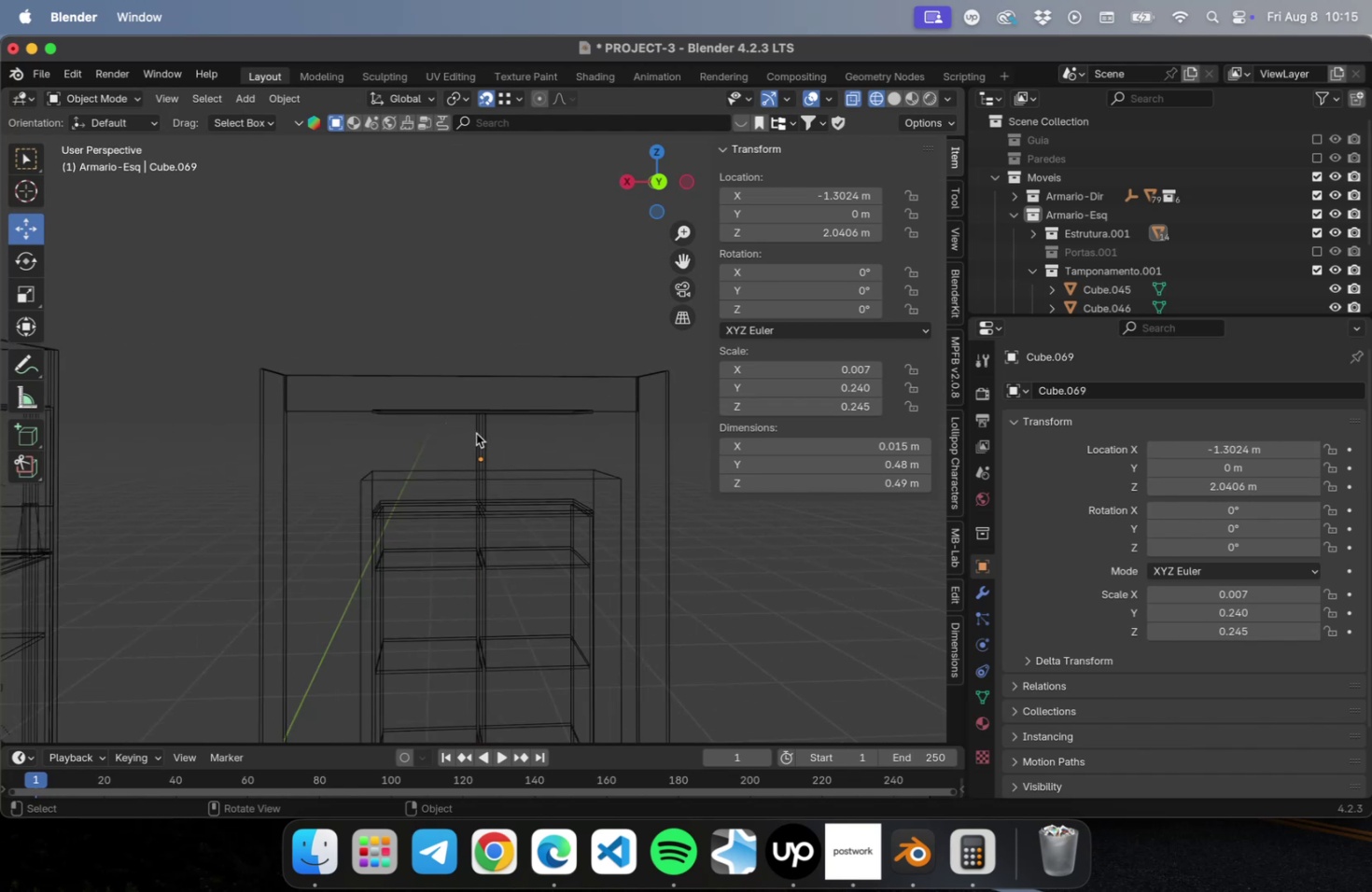 
left_click([476, 433])
 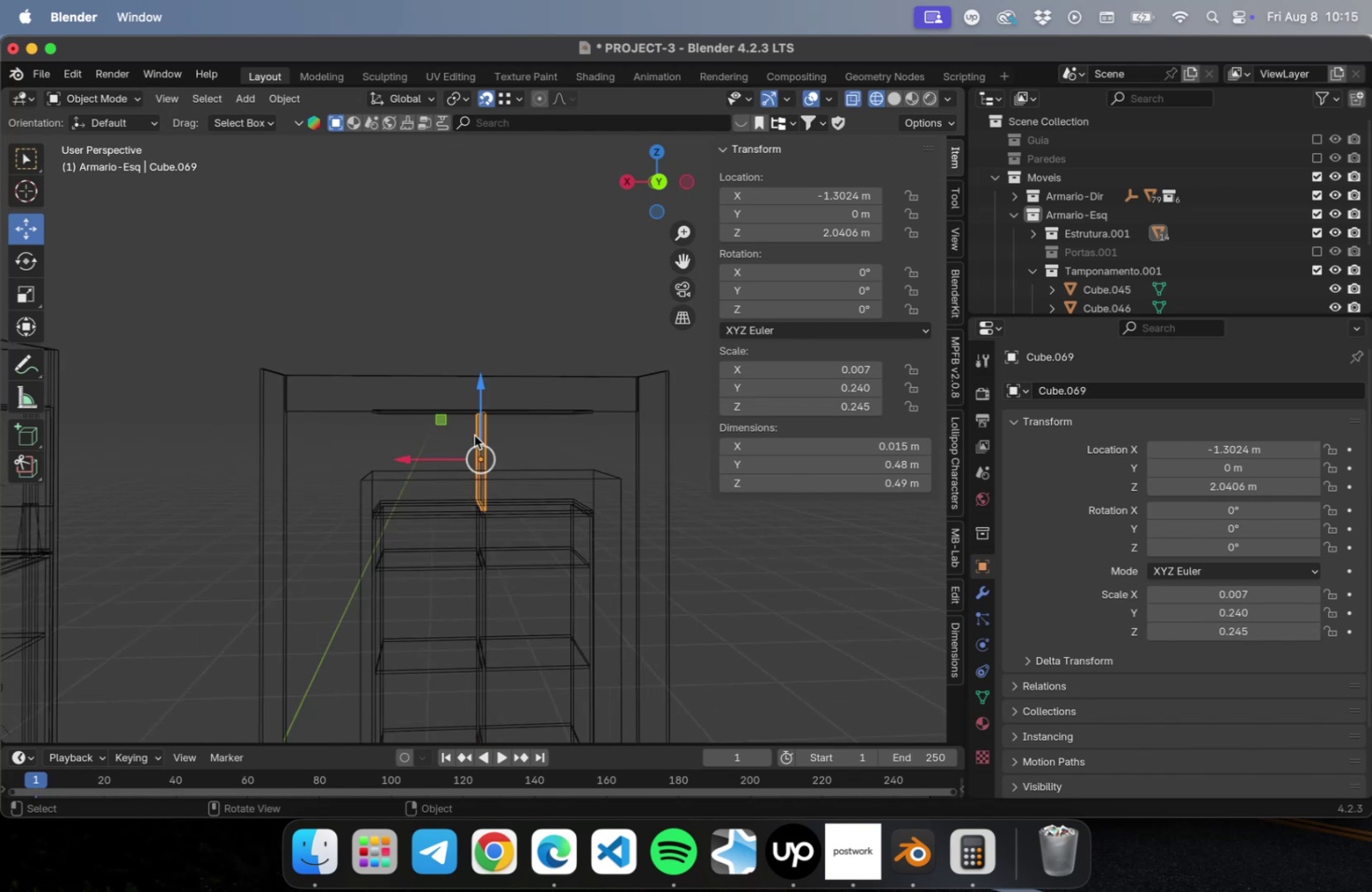 
key(NumLock)
 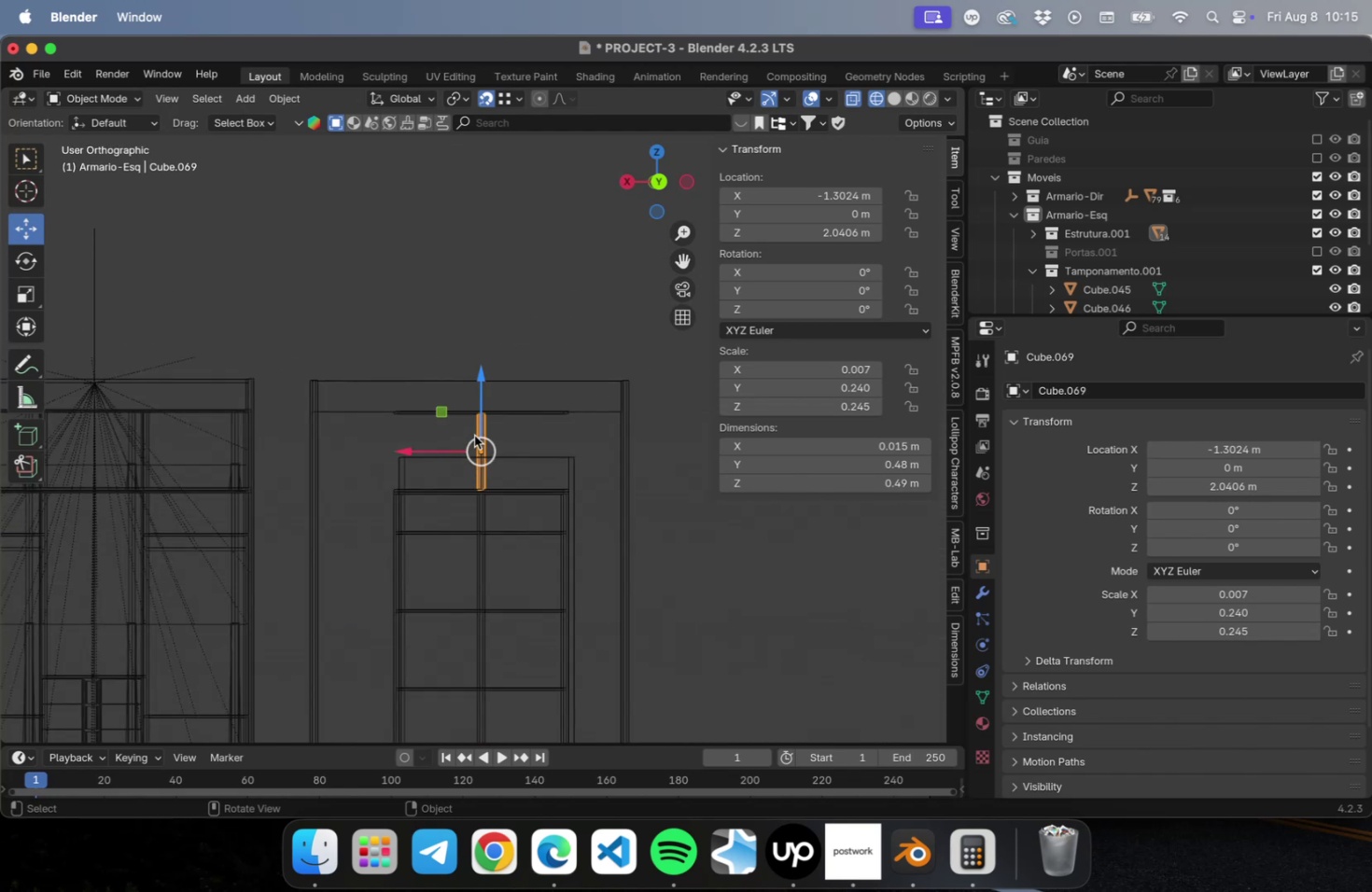 
key(Numpad7)
 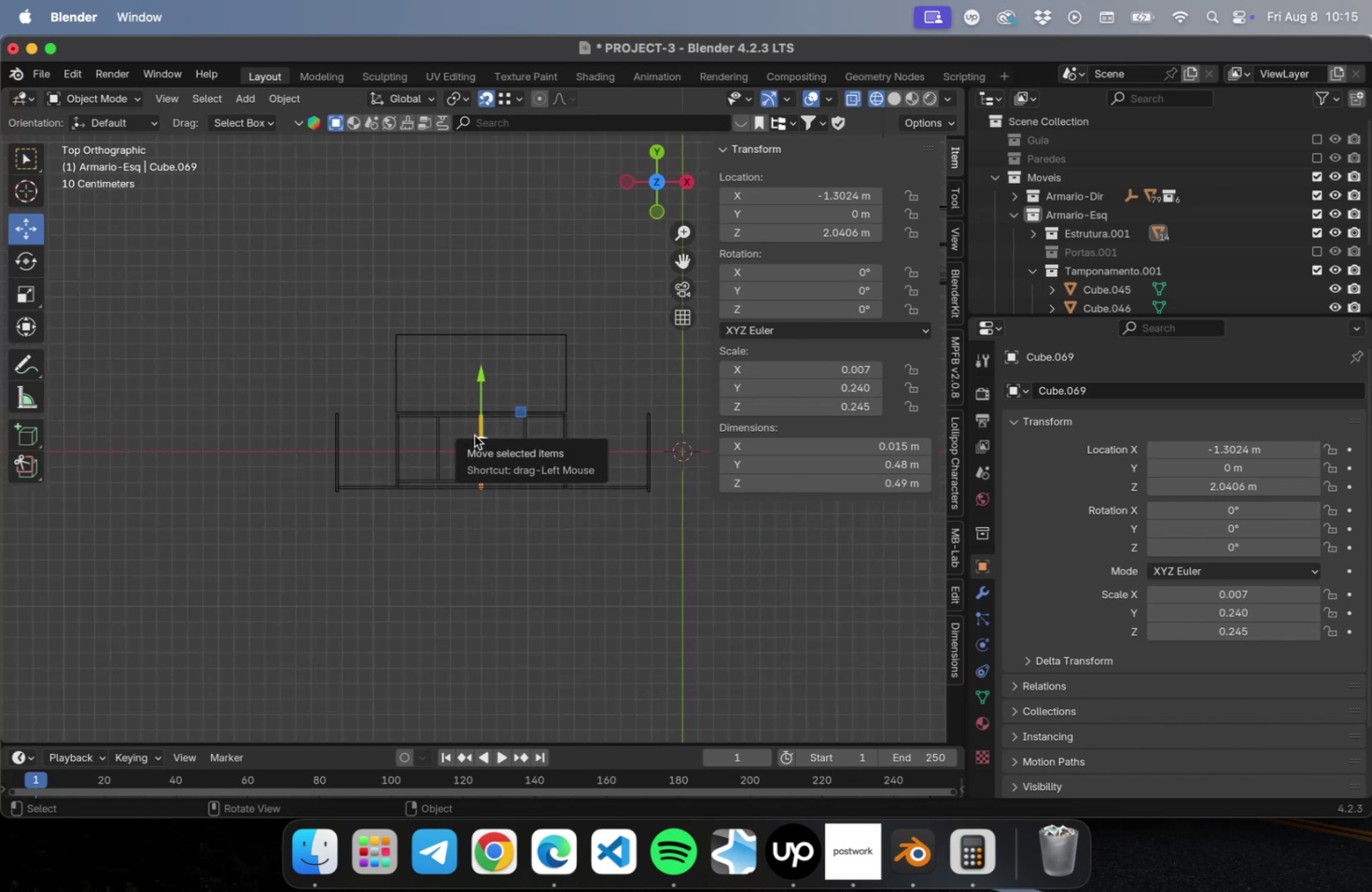 
scroll: coordinate [474, 435], scroll_direction: up, amount: 29.0
 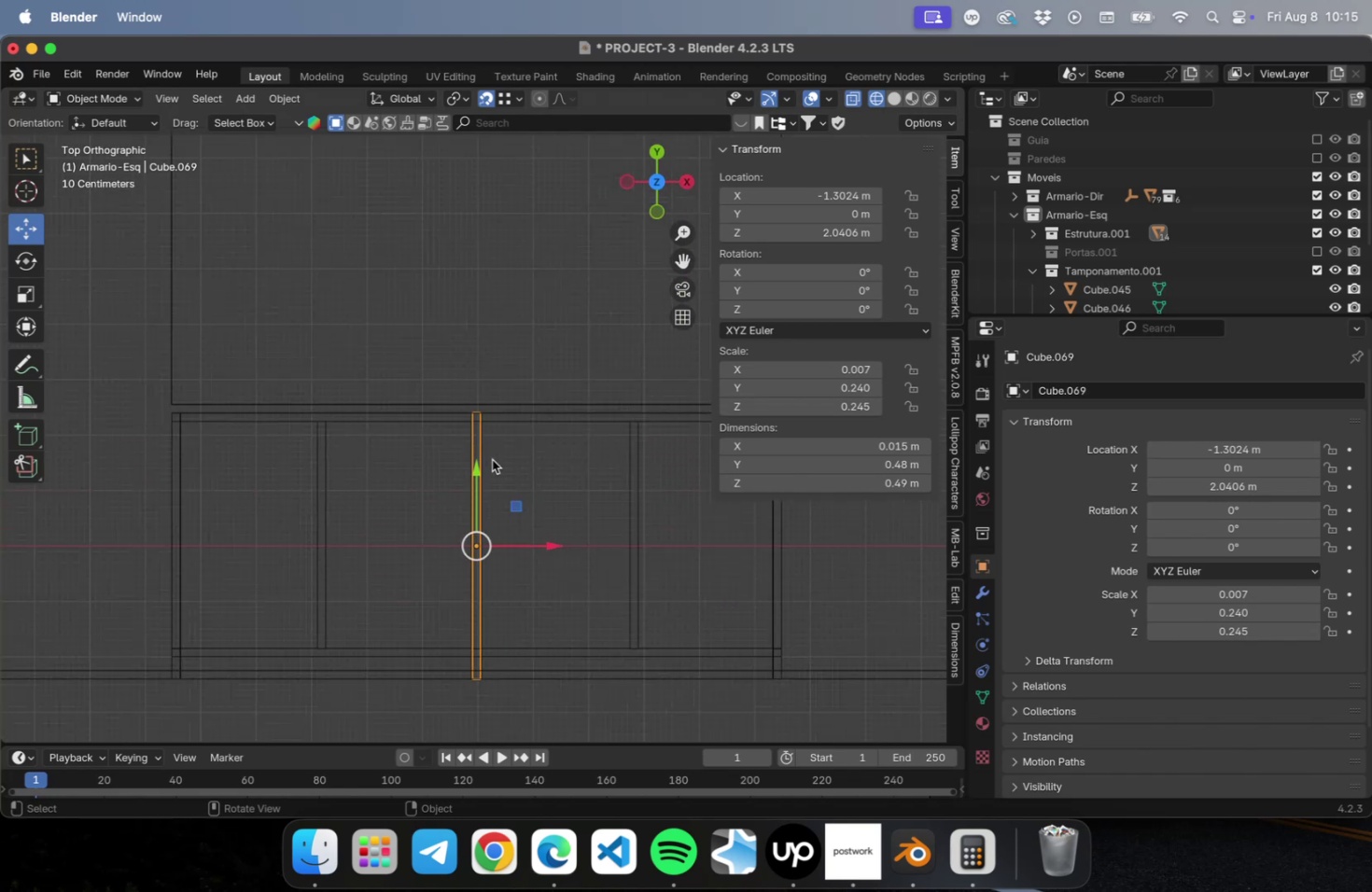 
hold_key(key=ShiftLeft, duration=0.45)
 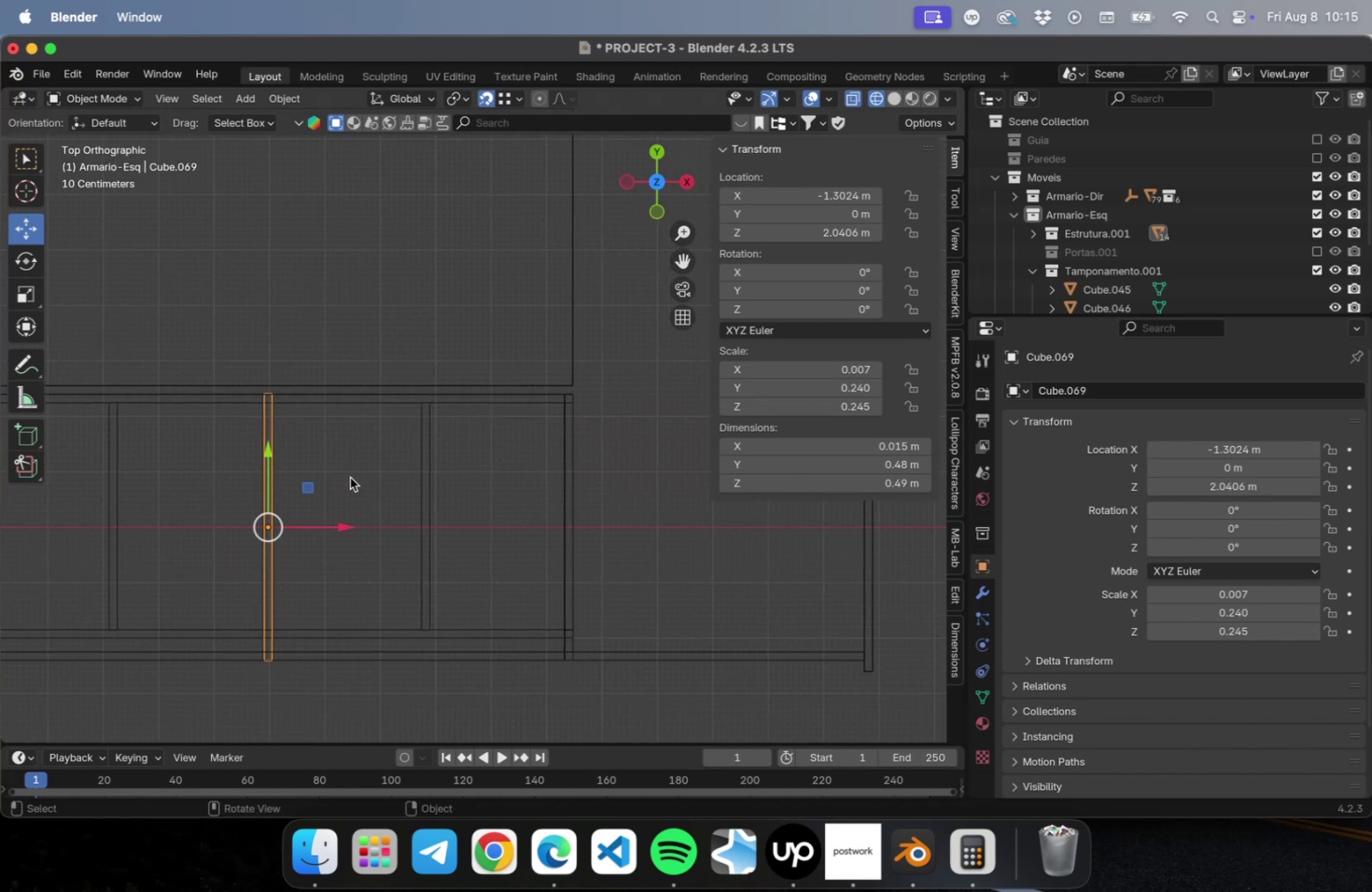 
type(Dx)
 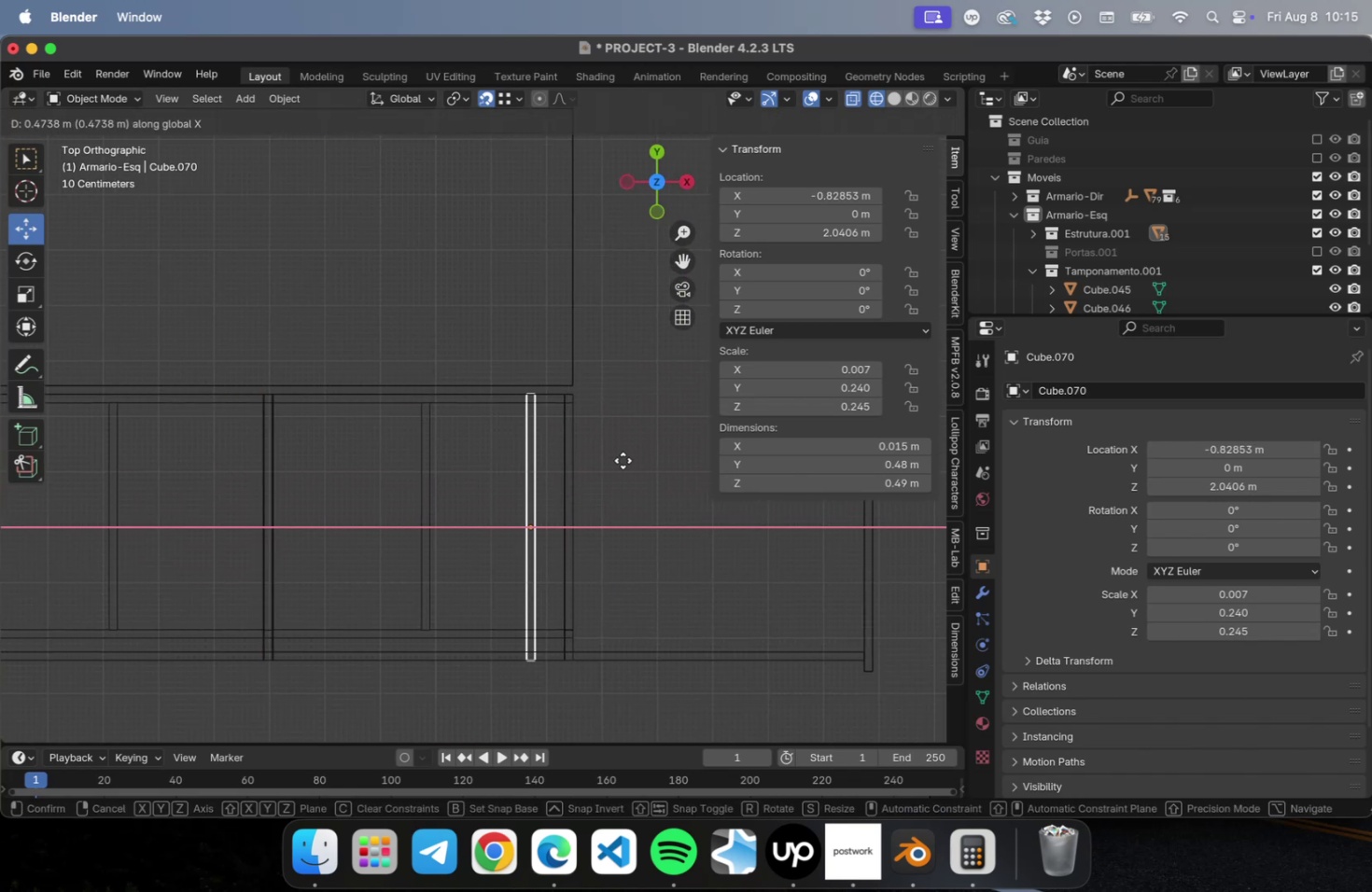 
left_click([624, 458])
 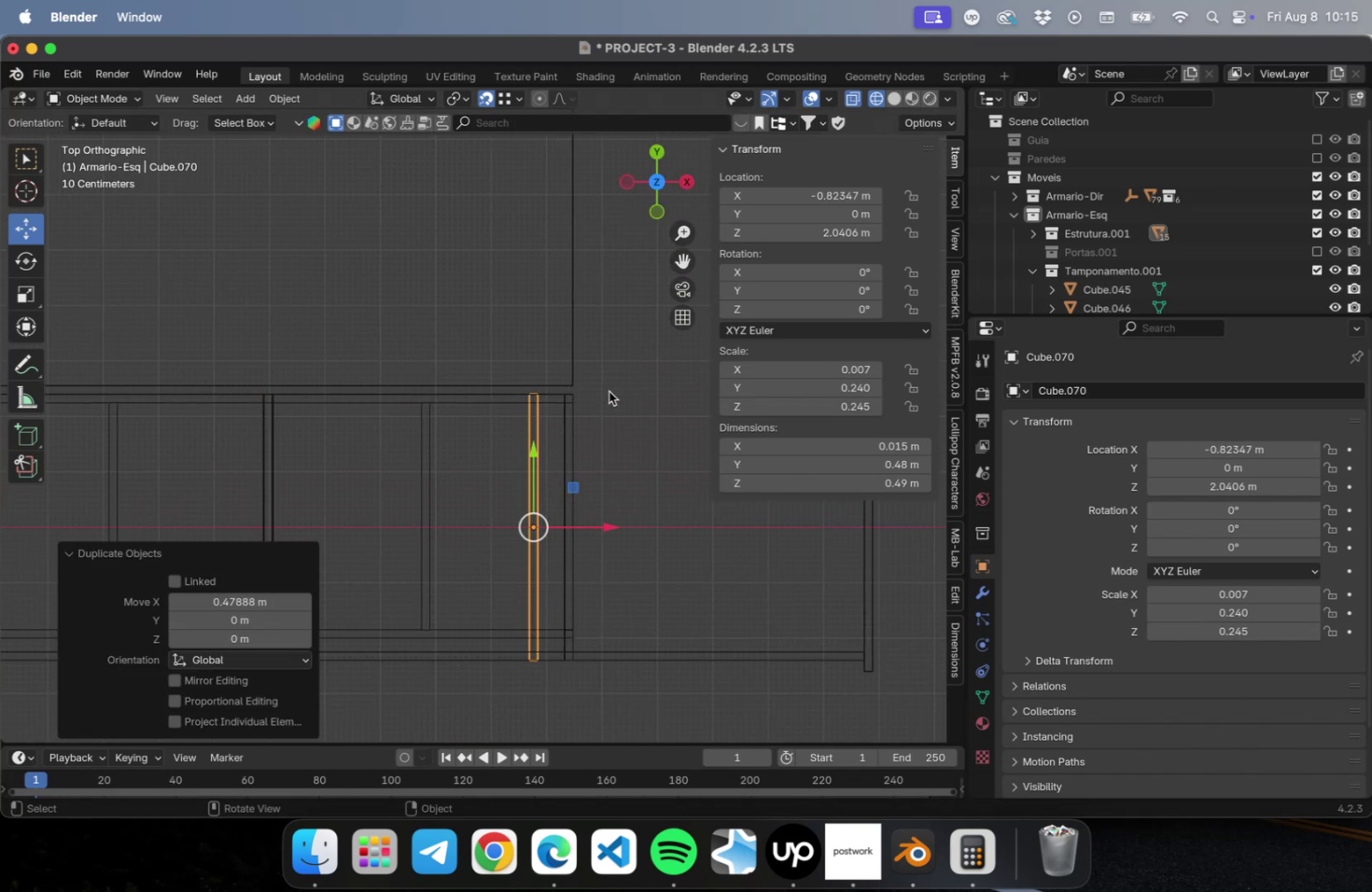 
scroll: coordinate [607, 390], scroll_direction: up, amount: 22.0
 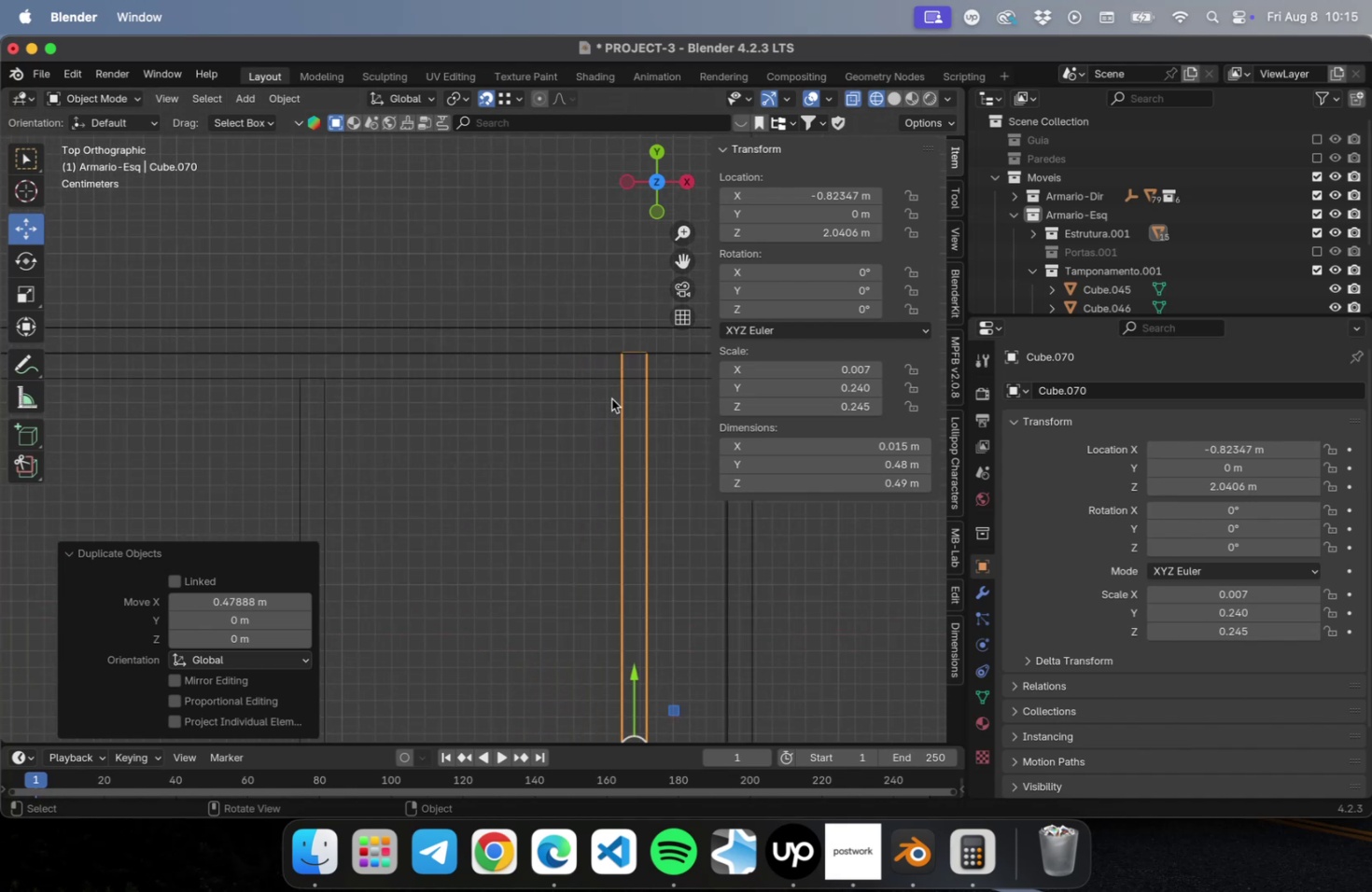 
hold_key(key=ShiftLeft, duration=0.47)
 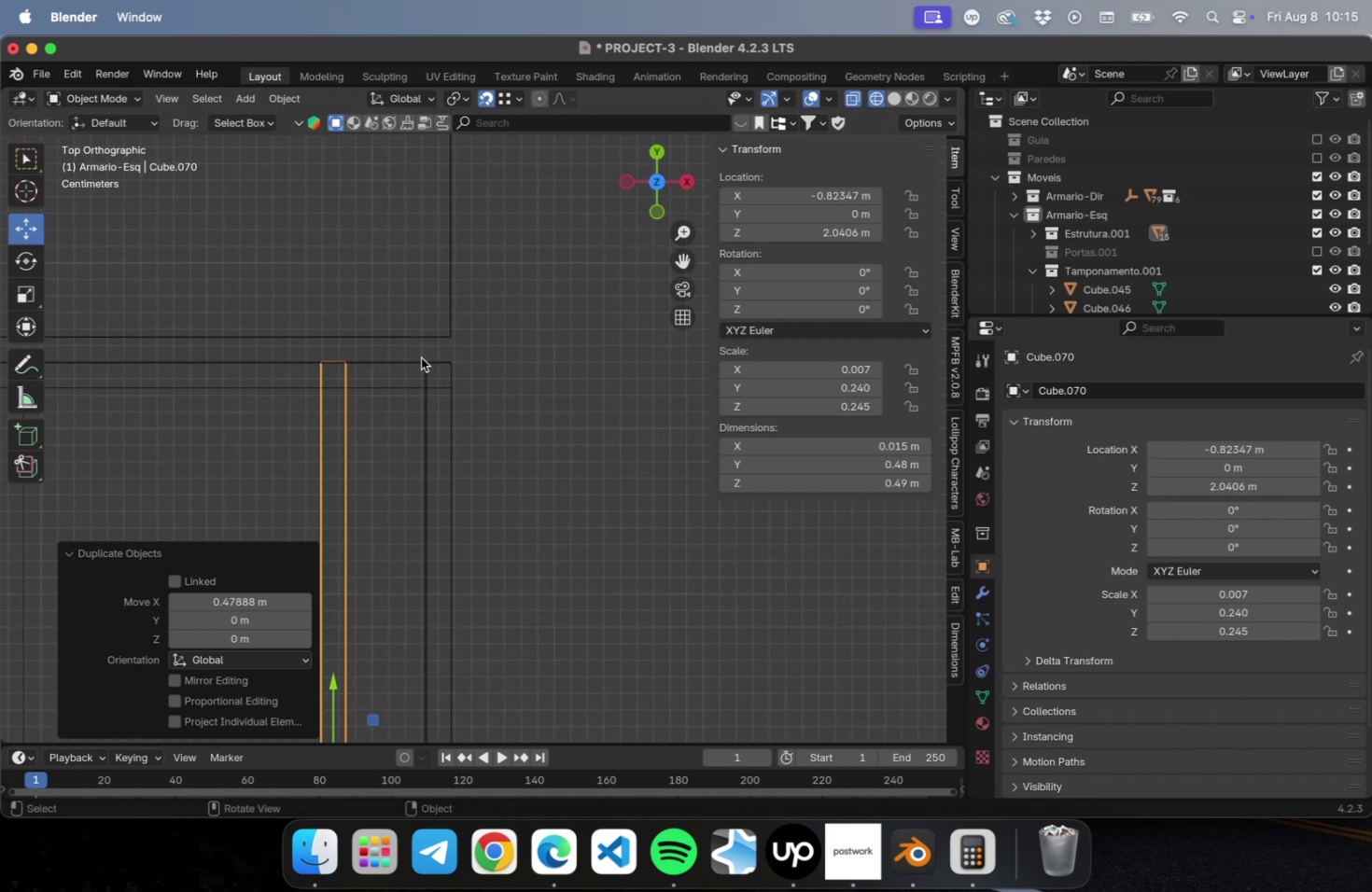 
scroll: coordinate [424, 351], scroll_direction: up, amount: 25.0
 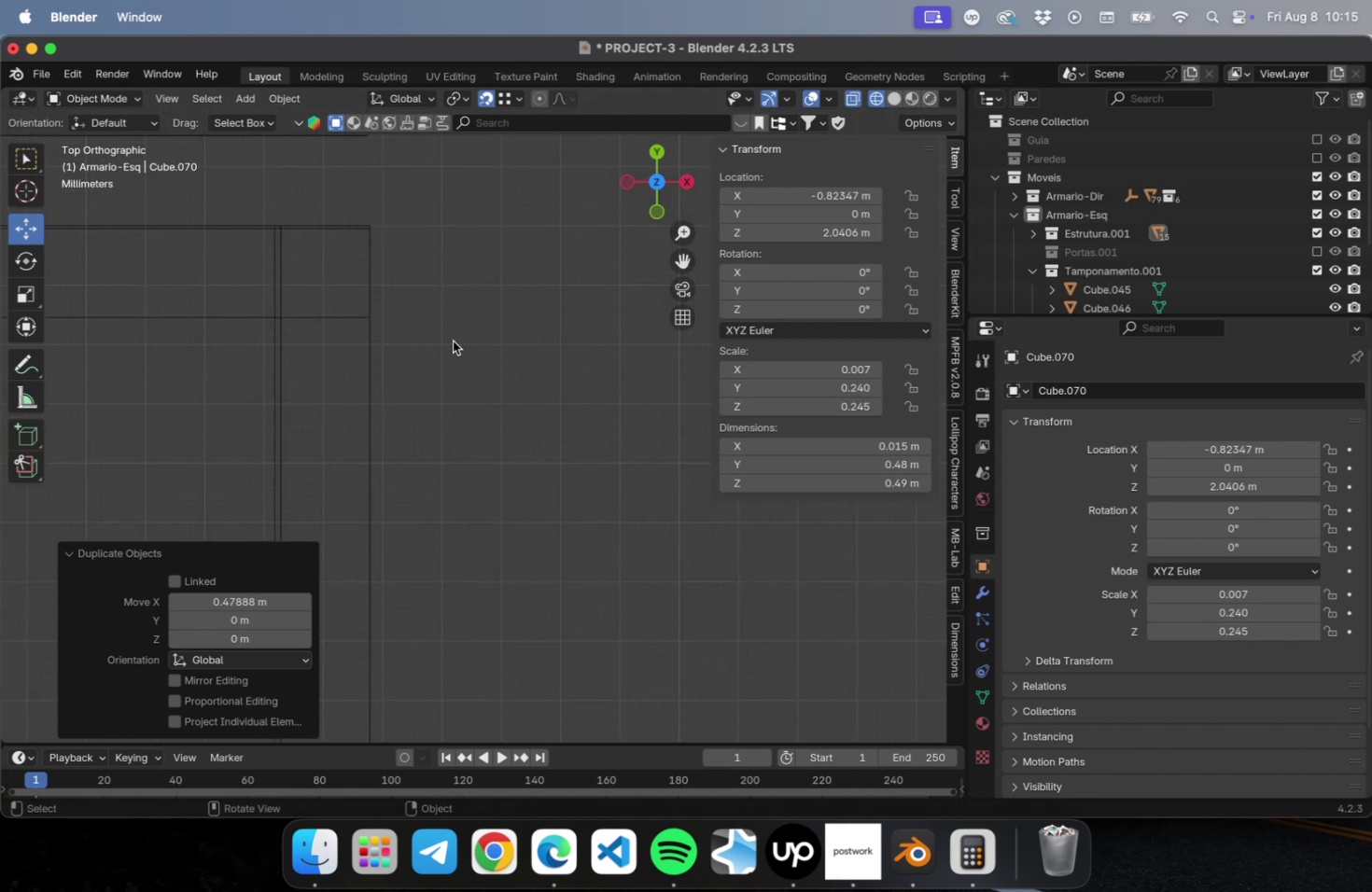 
hold_key(key=ShiftLeft, duration=0.73)
 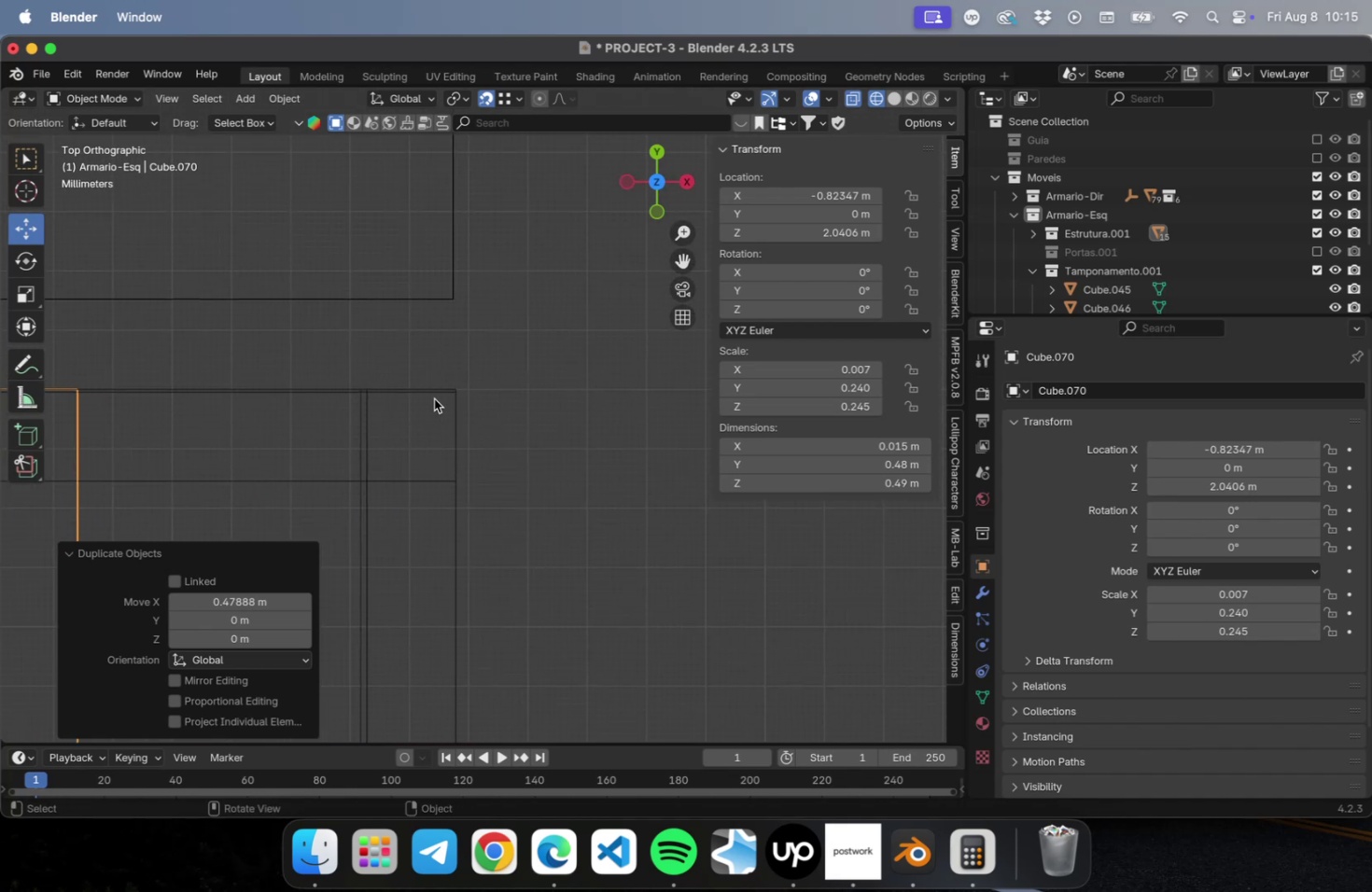 
type(gx)
 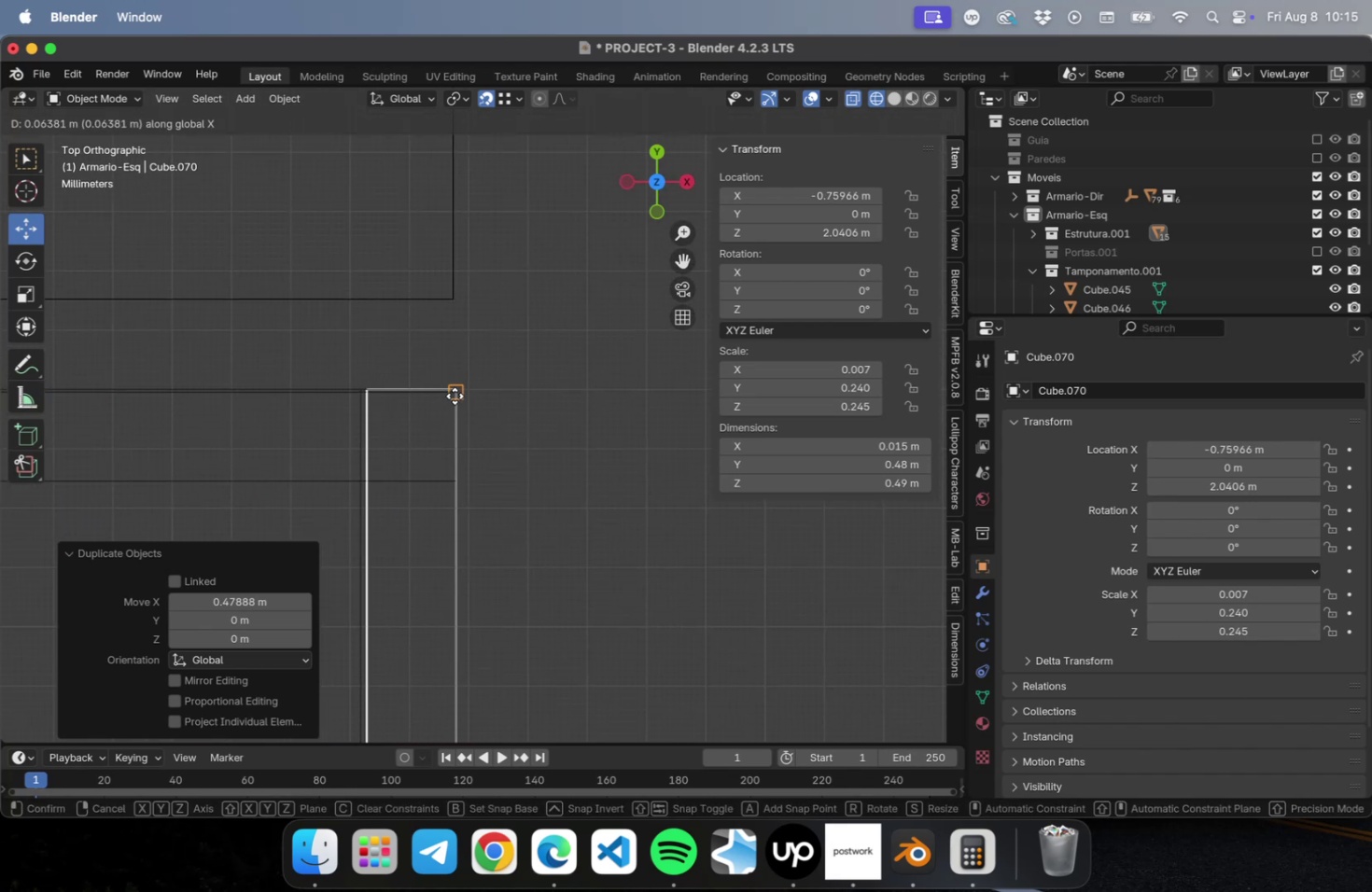 
left_click([455, 396])
 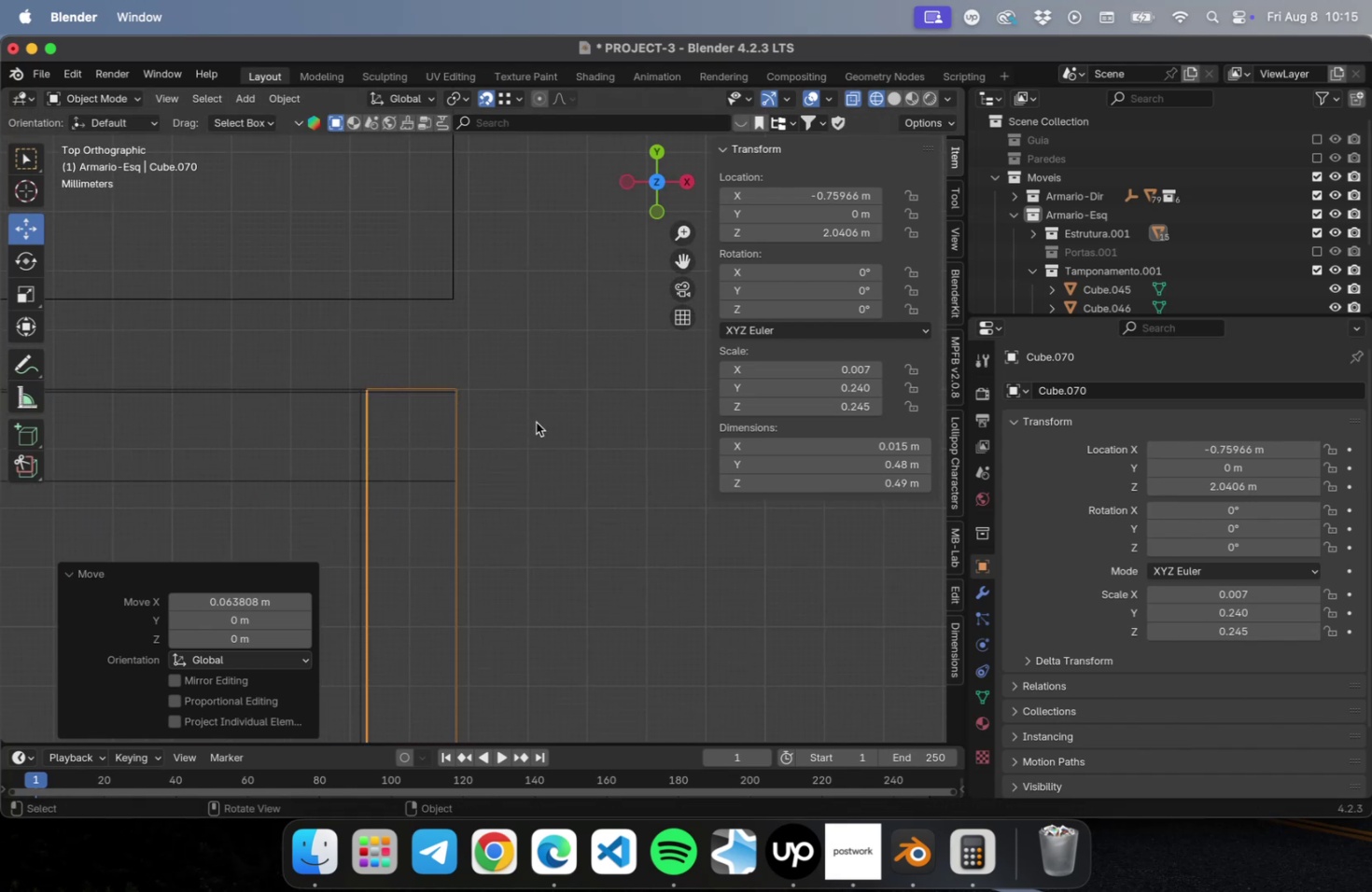 
scroll: coordinate [611, 522], scroll_direction: down, amount: 76.0
 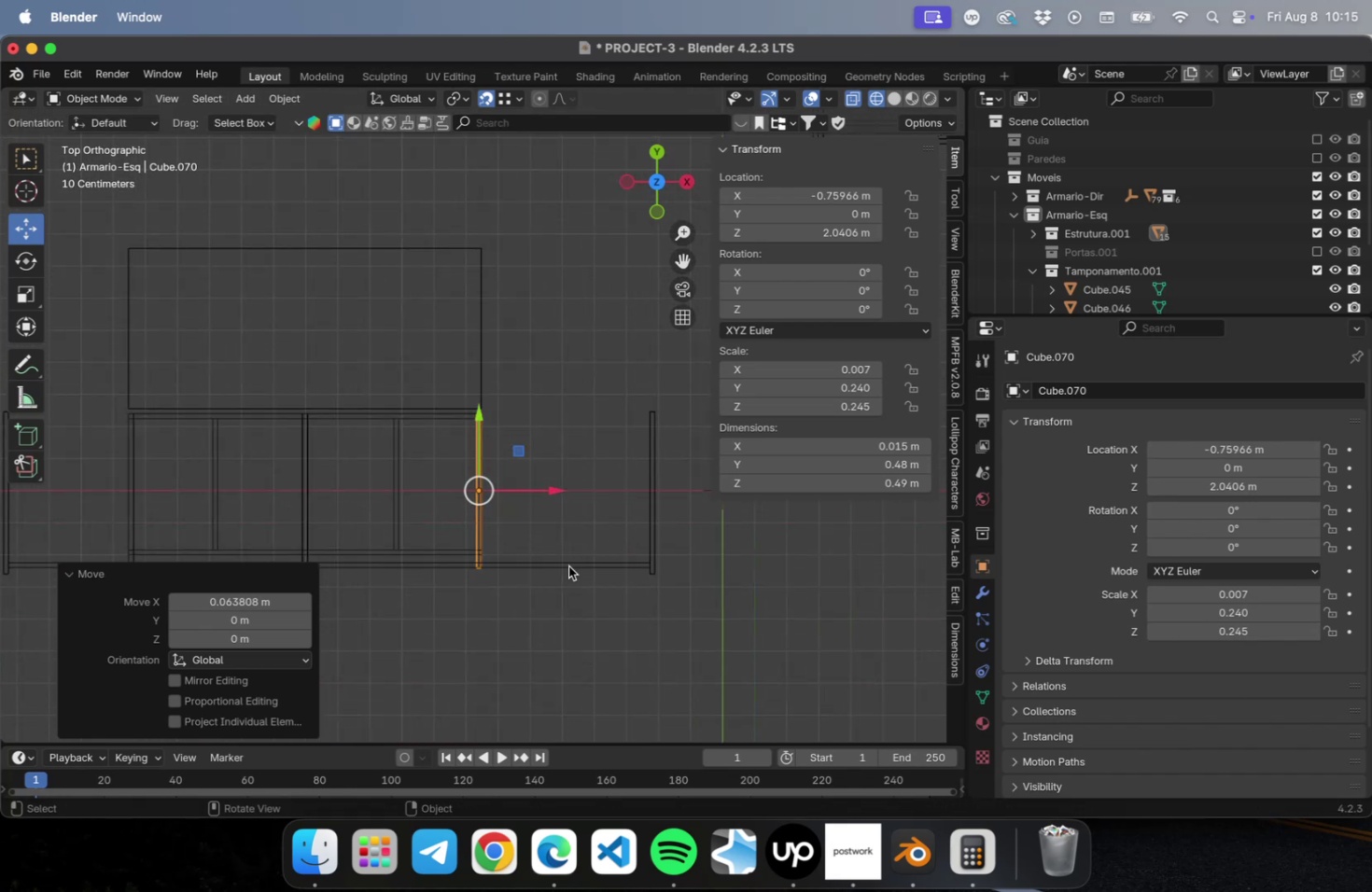 
hold_key(key=ShiftLeft, duration=0.73)
 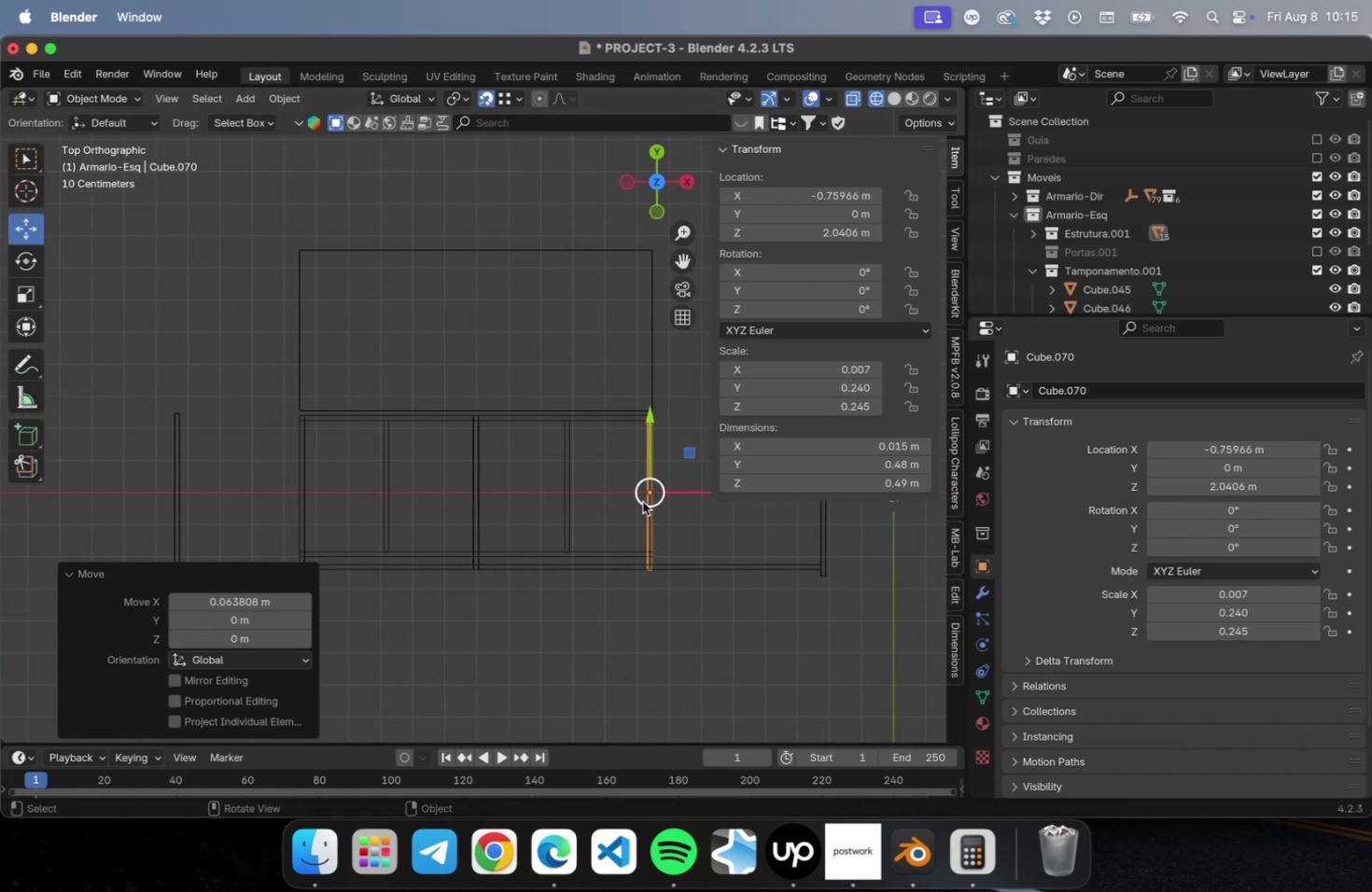 
type(Dx)
 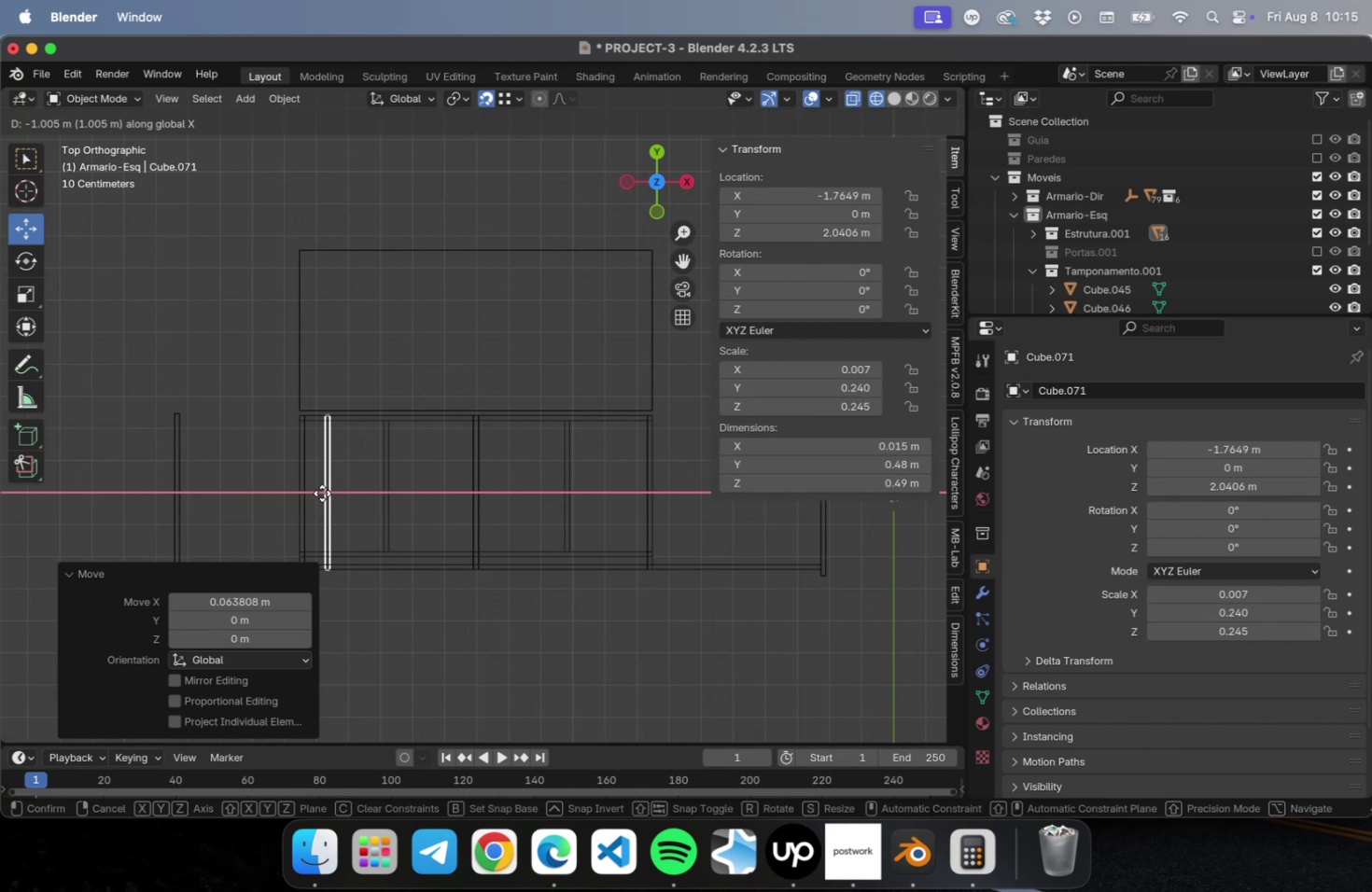 
left_click([316, 493])
 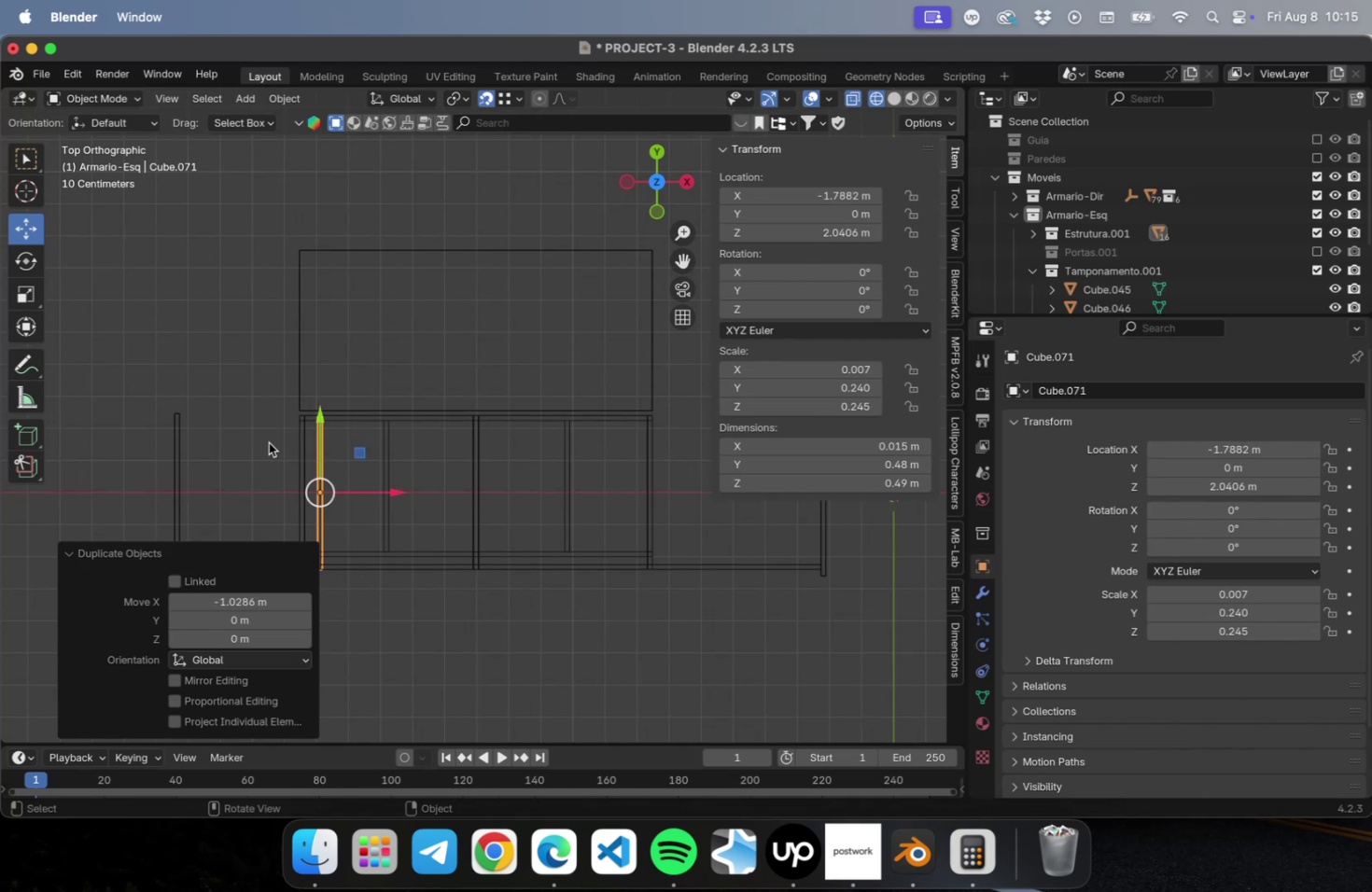 
scroll: coordinate [269, 437], scroll_direction: up, amount: 22.0
 